 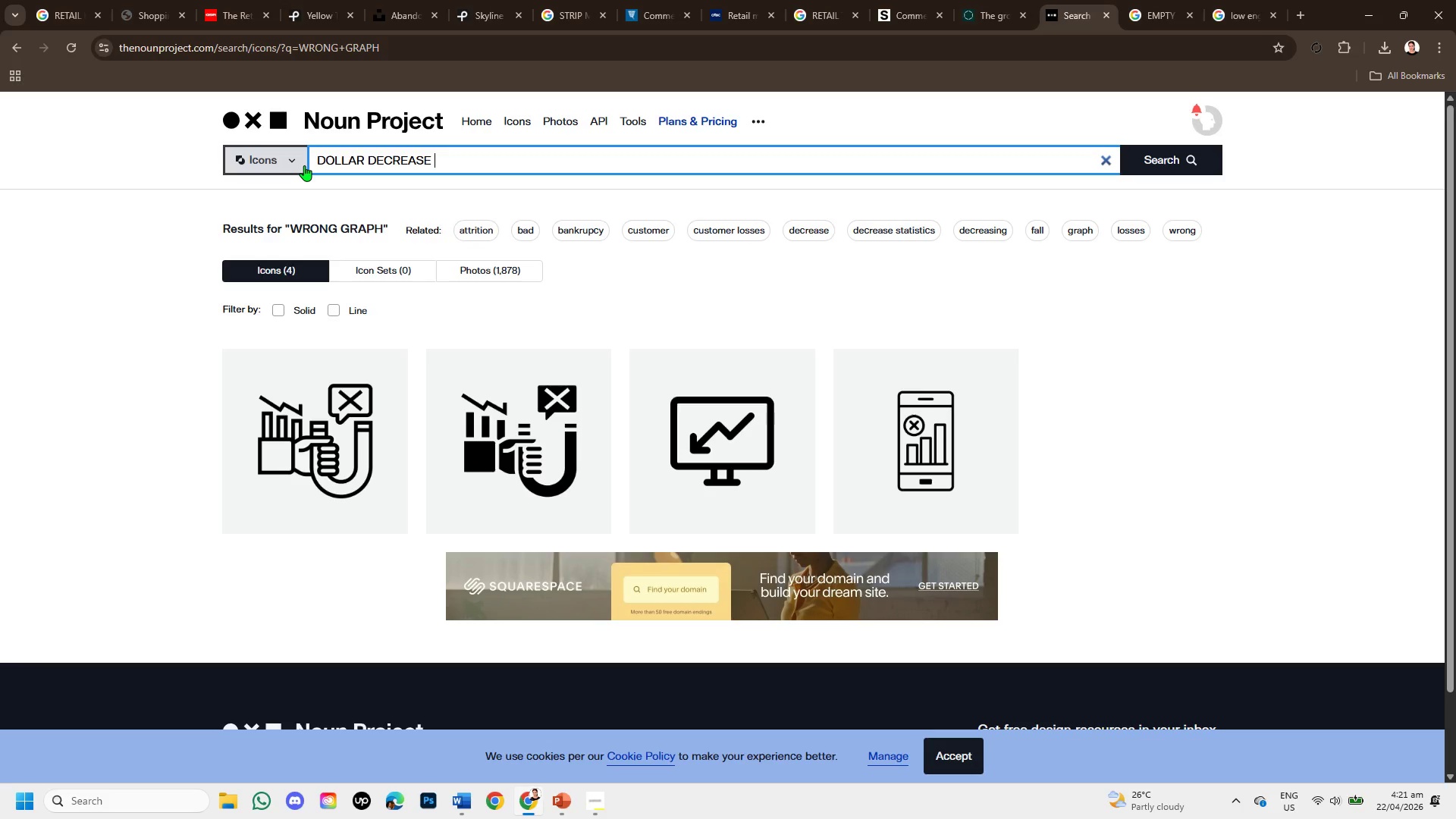 
key(Enter)
 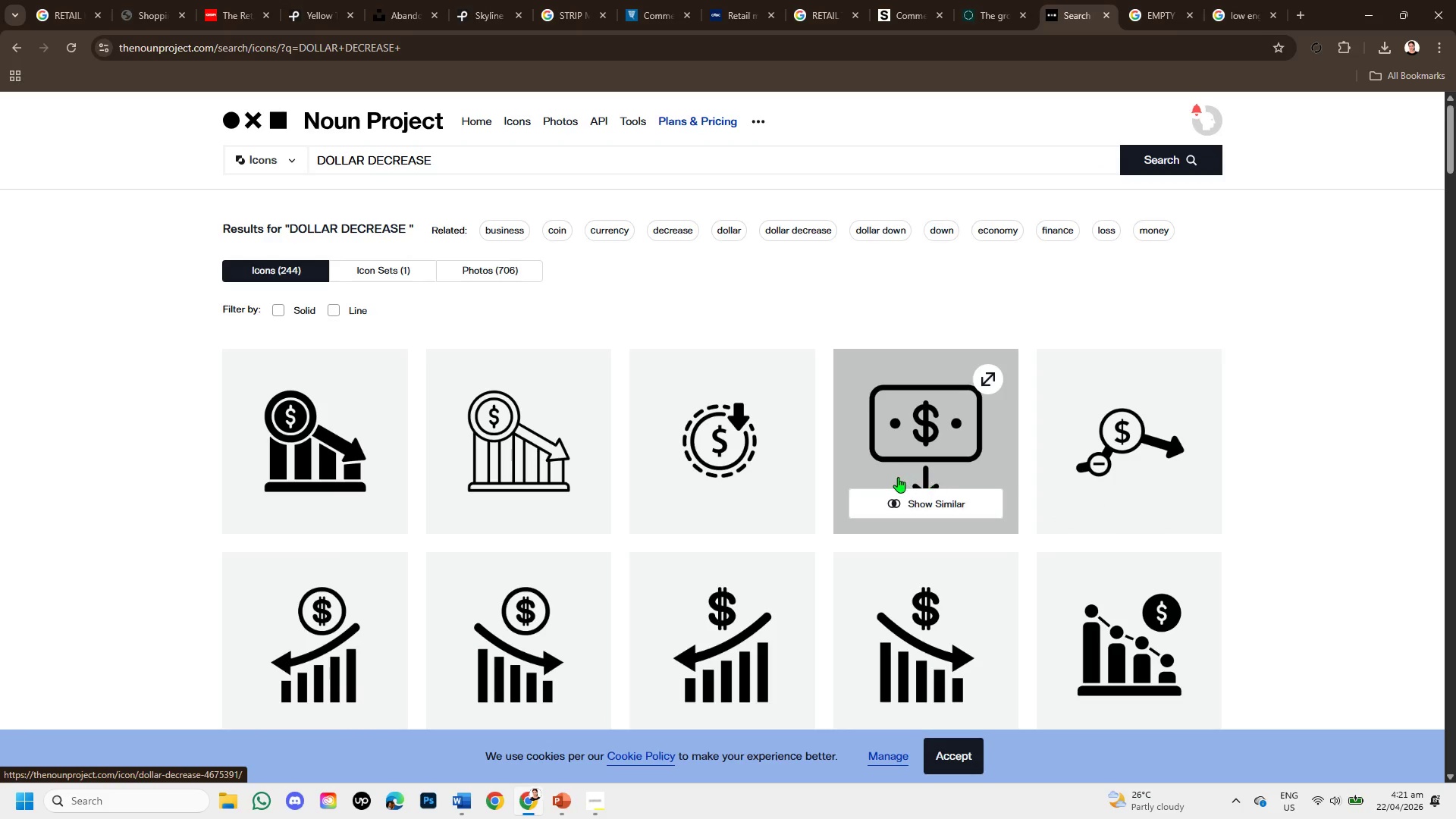 
wait(5.77)
 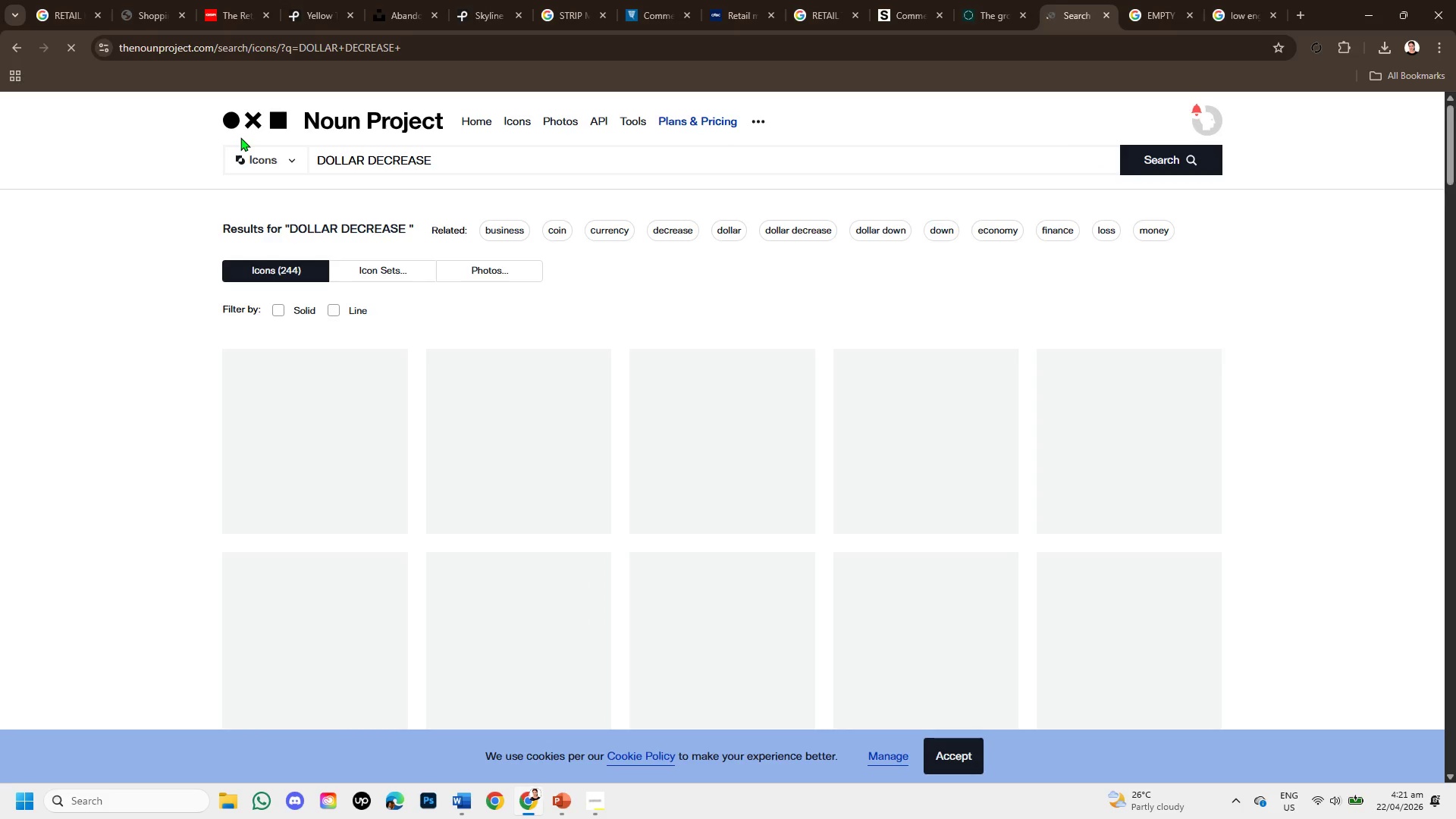 
scroll: coordinate [868, 513], scroll_direction: down, amount: 2.0
 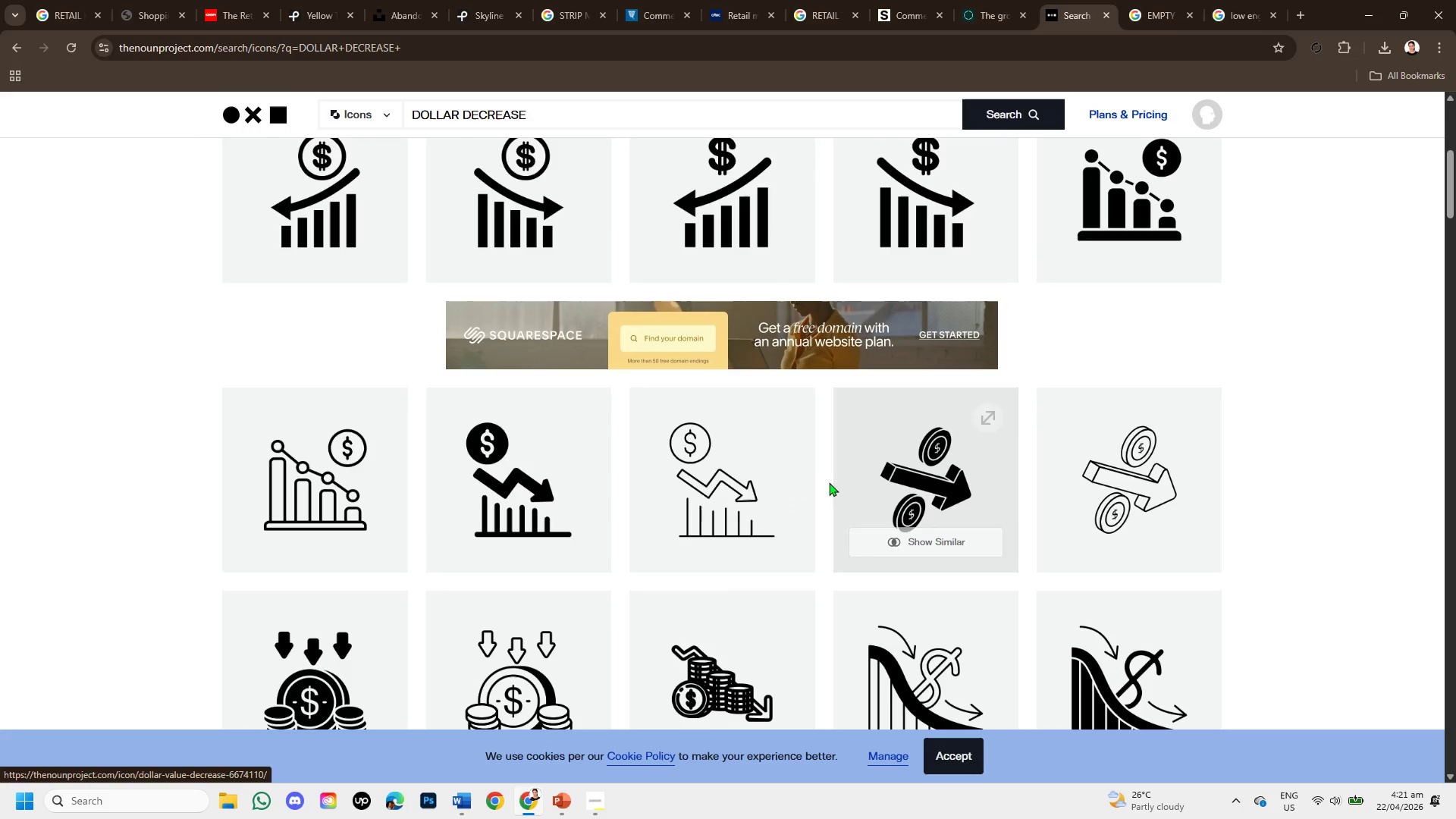 
scroll: coordinate [814, 460], scroll_direction: up, amount: 2.0
 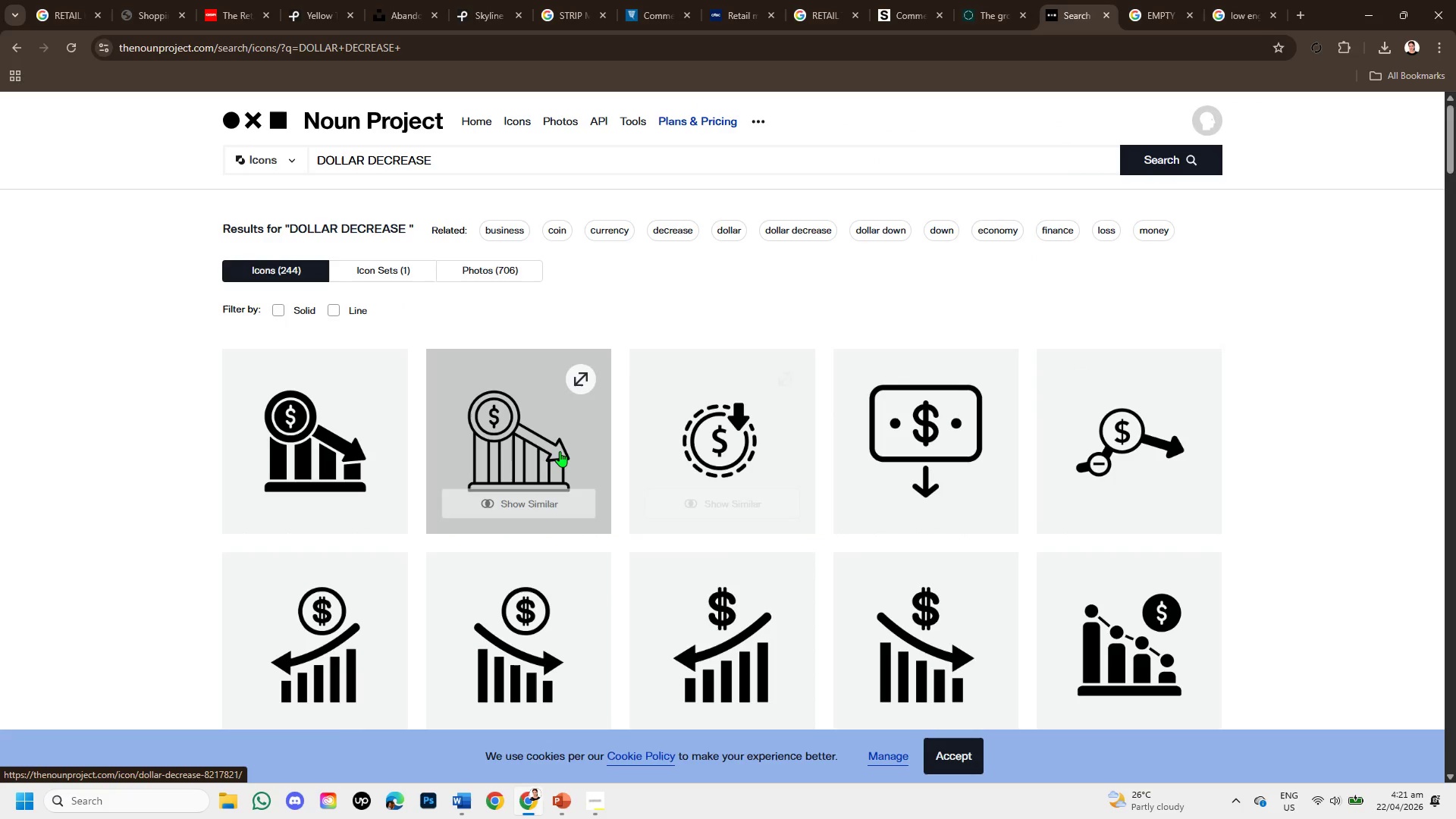 
left_click([560, 451])
 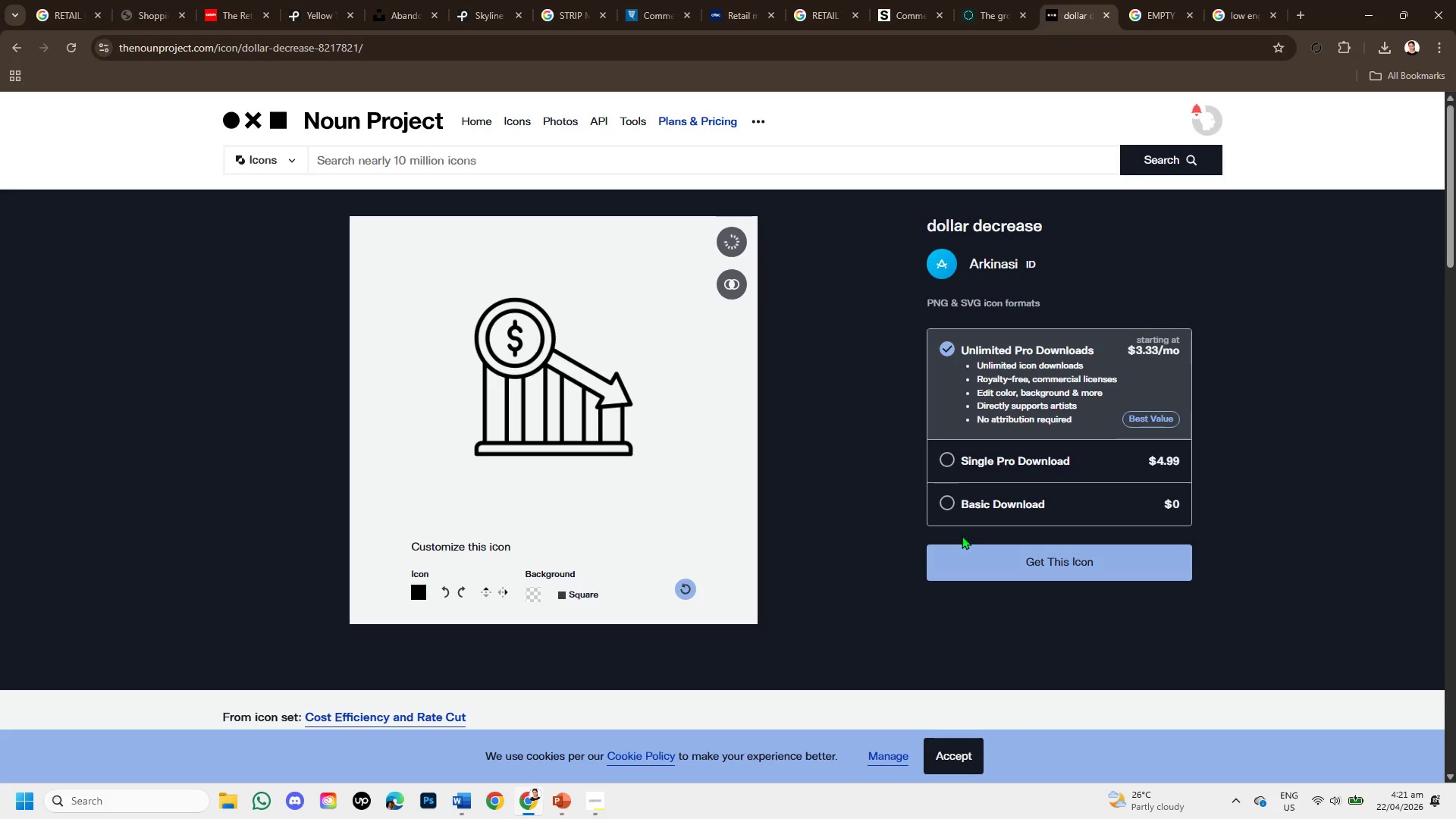 
left_click([948, 509])
 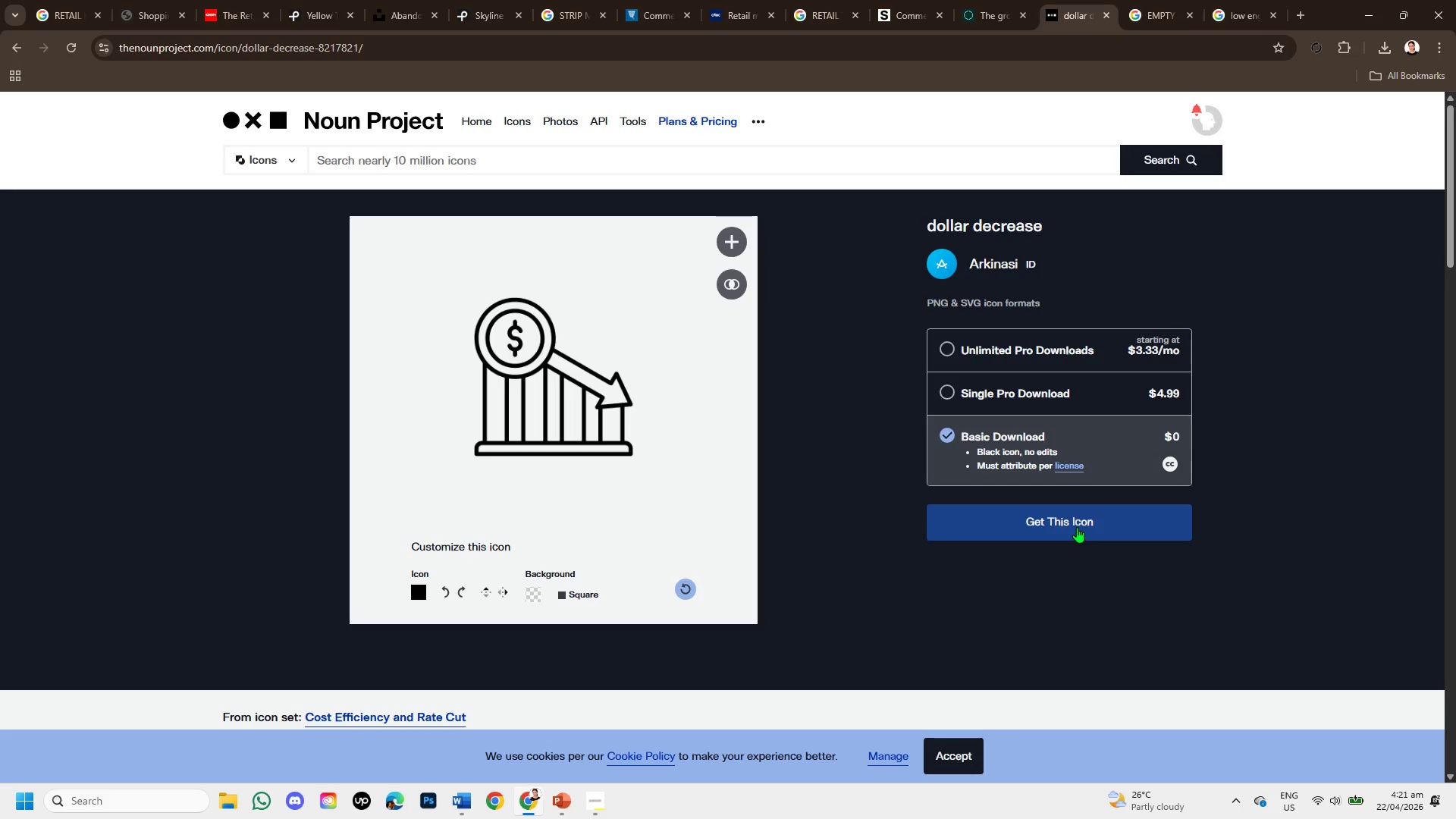 
left_click([1077, 527])
 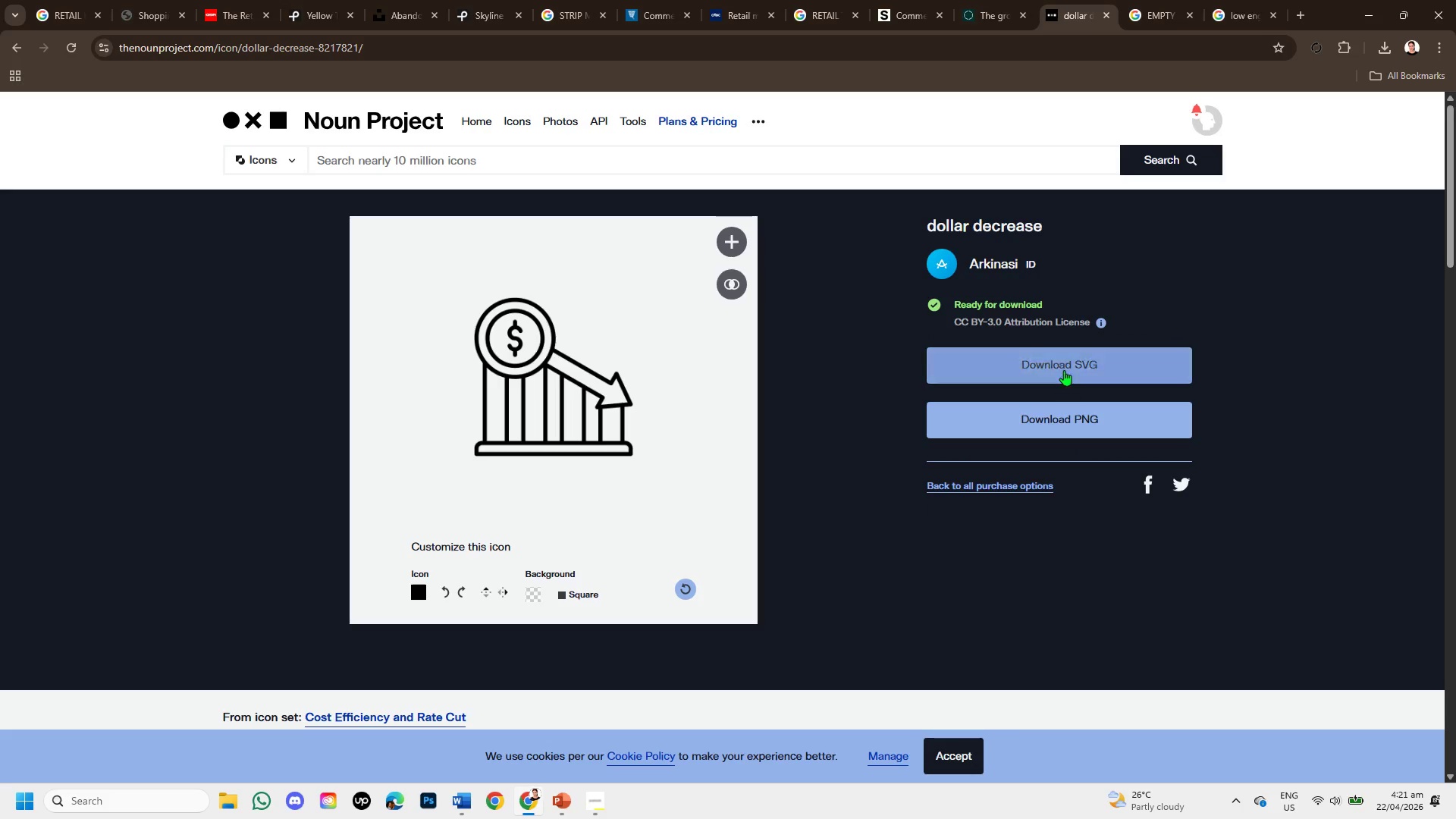 
left_click([1064, 370])
 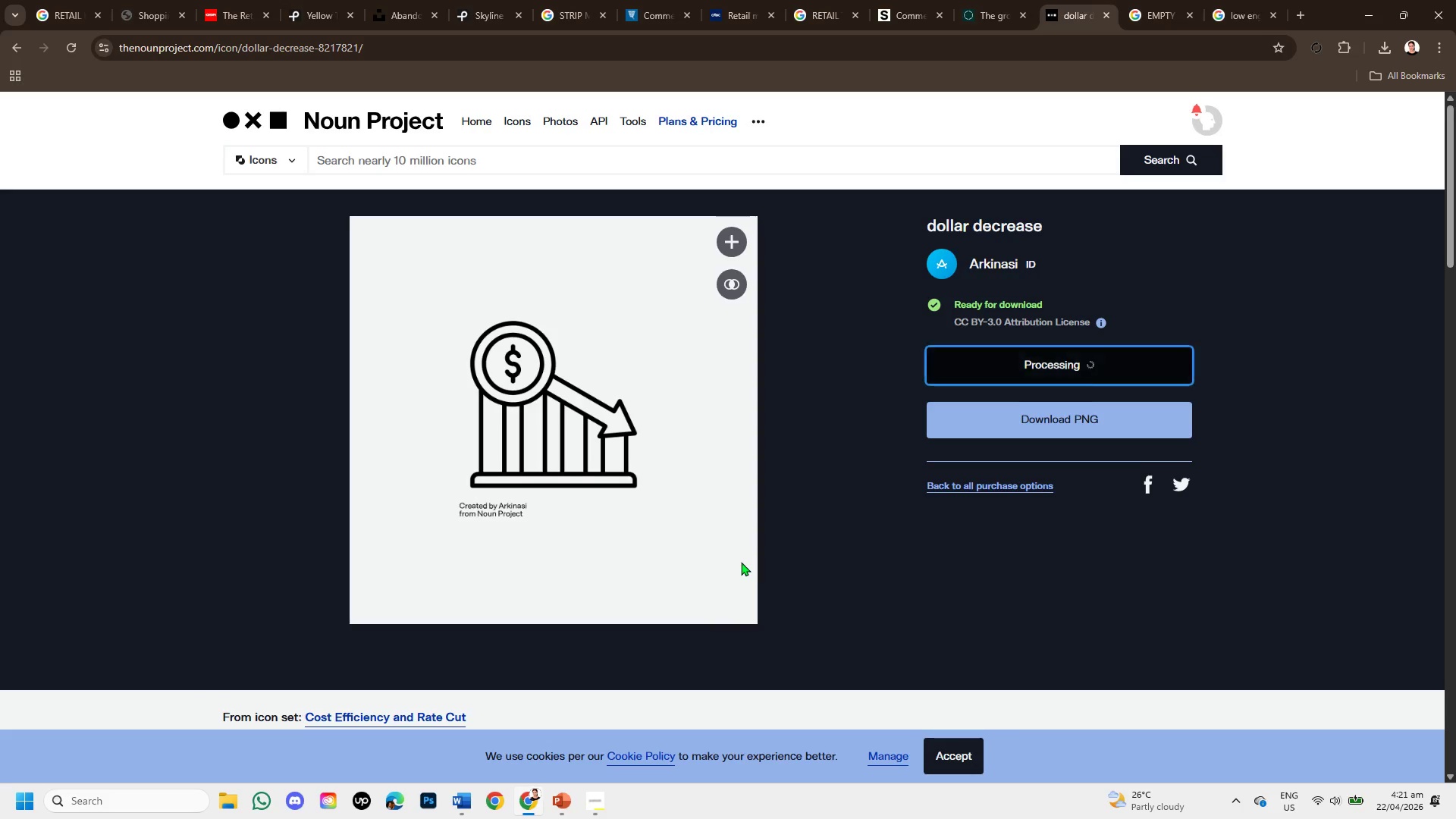 
scroll: coordinate [909, 494], scroll_direction: down, amount: 5.0
 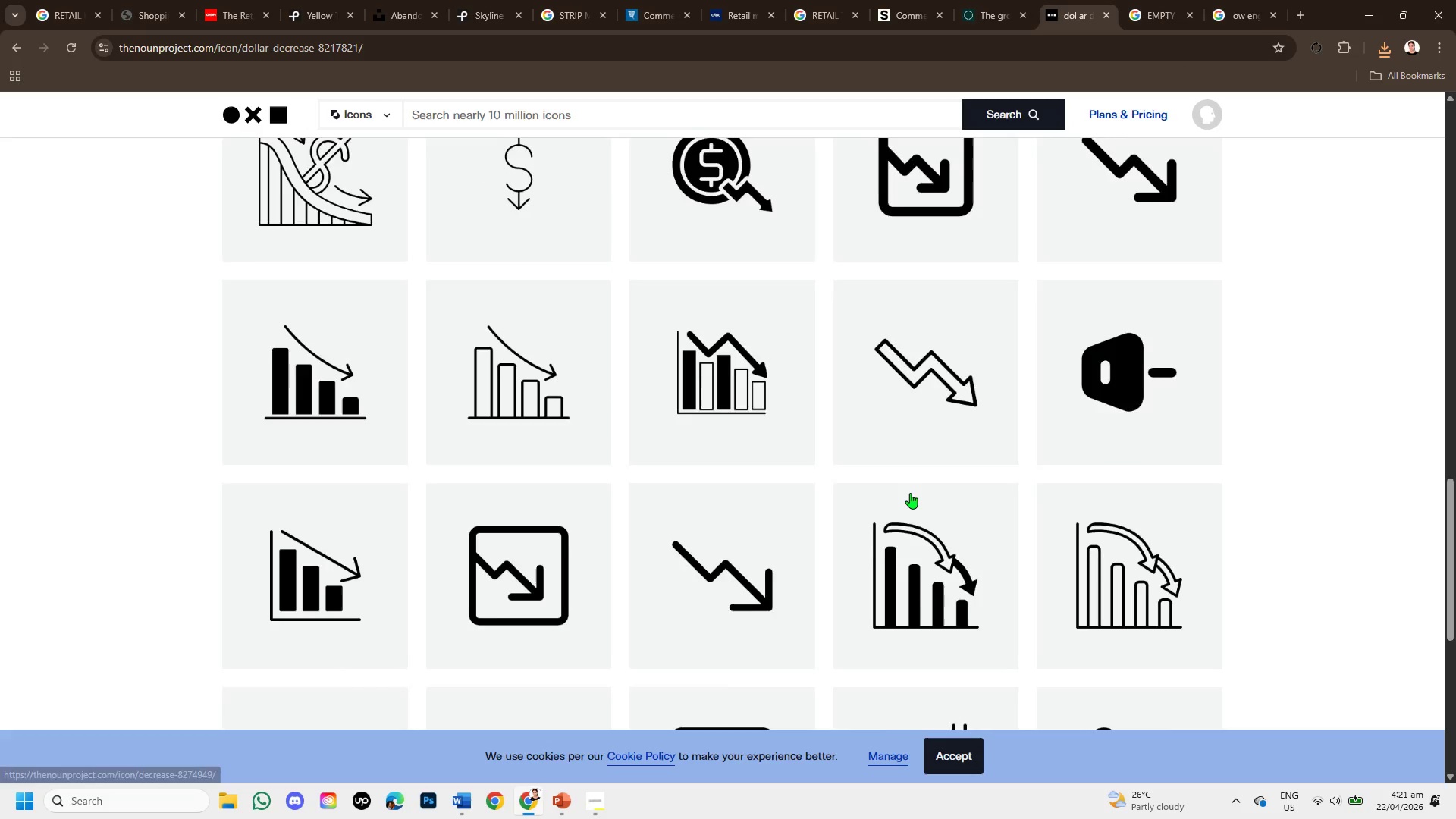 
scroll: coordinate [910, 493], scroll_direction: up, amount: 2.0
 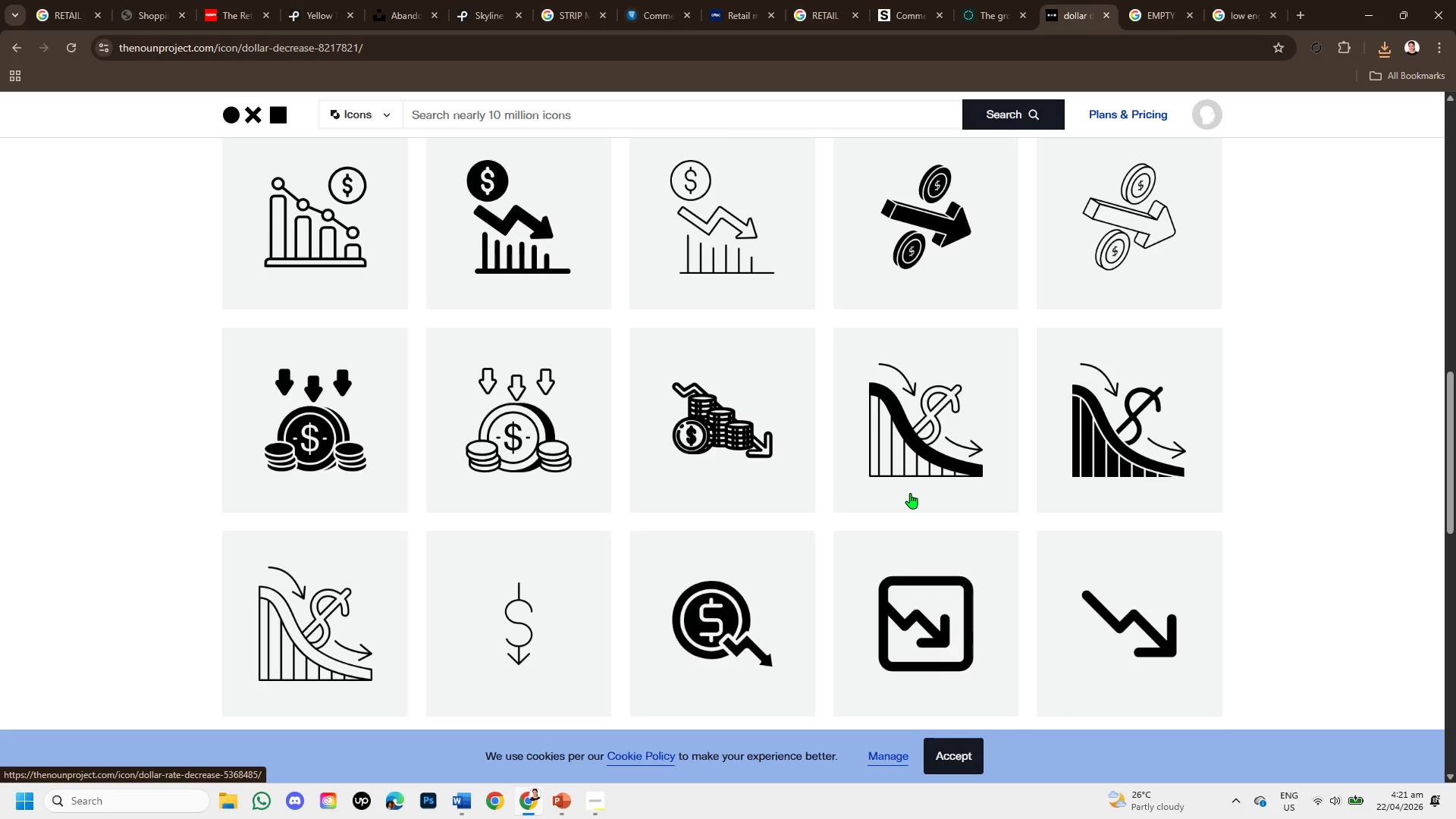 
scroll: coordinate [910, 493], scroll_direction: down, amount: 5.0
 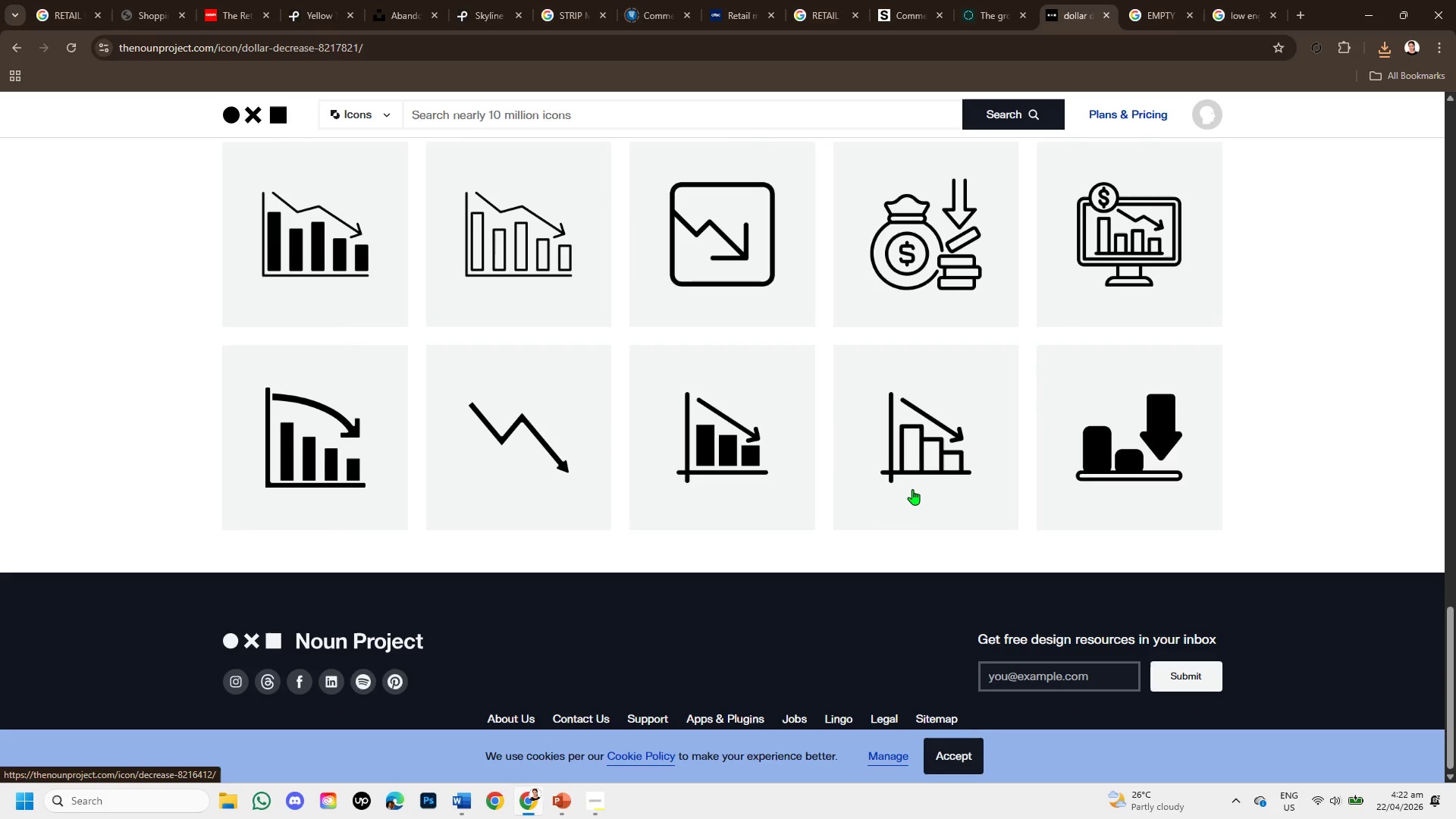 
mouse_move([934, 472])
 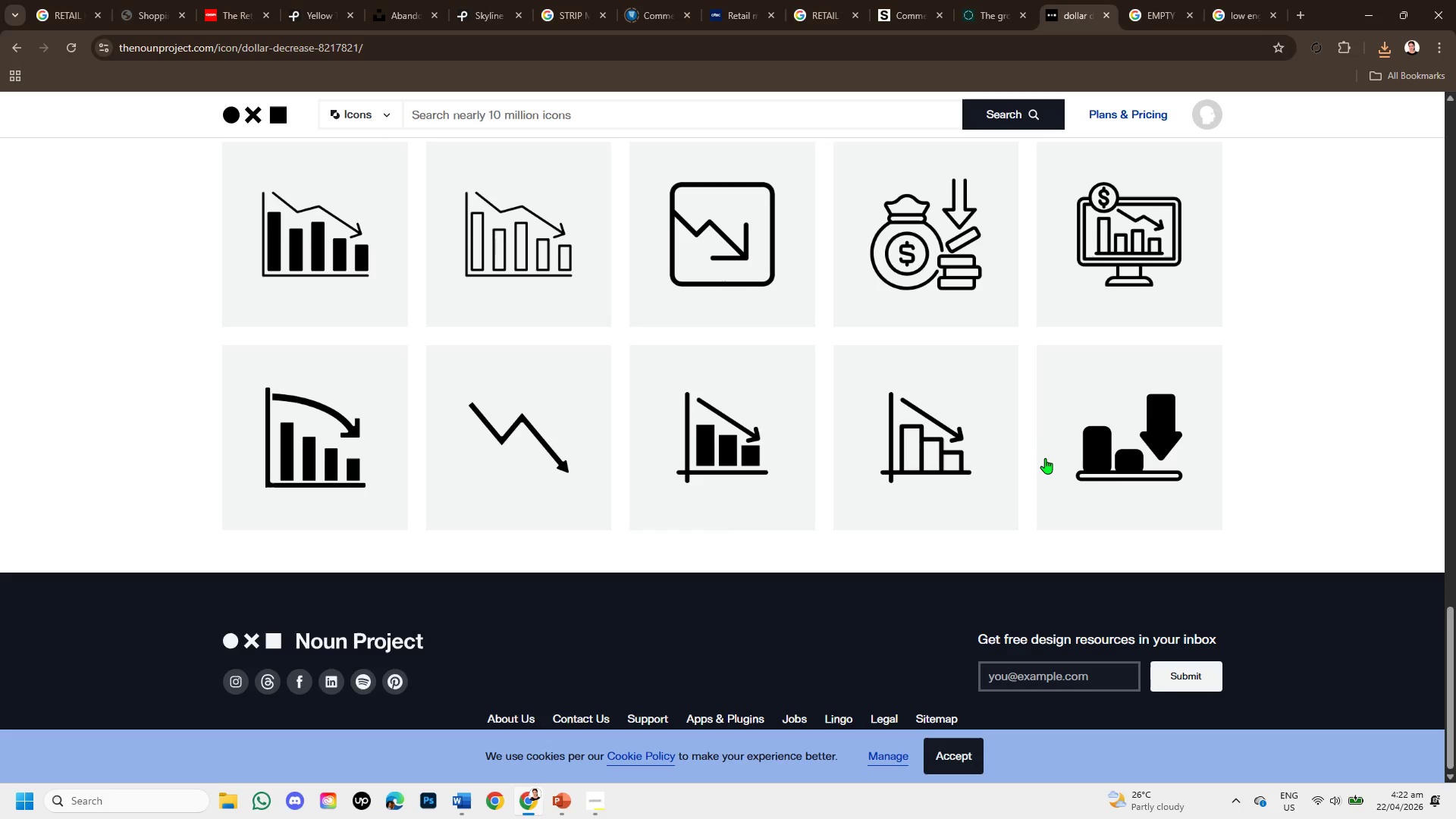 
scroll: coordinate [1047, 458], scroll_direction: up, amount: 1.0
 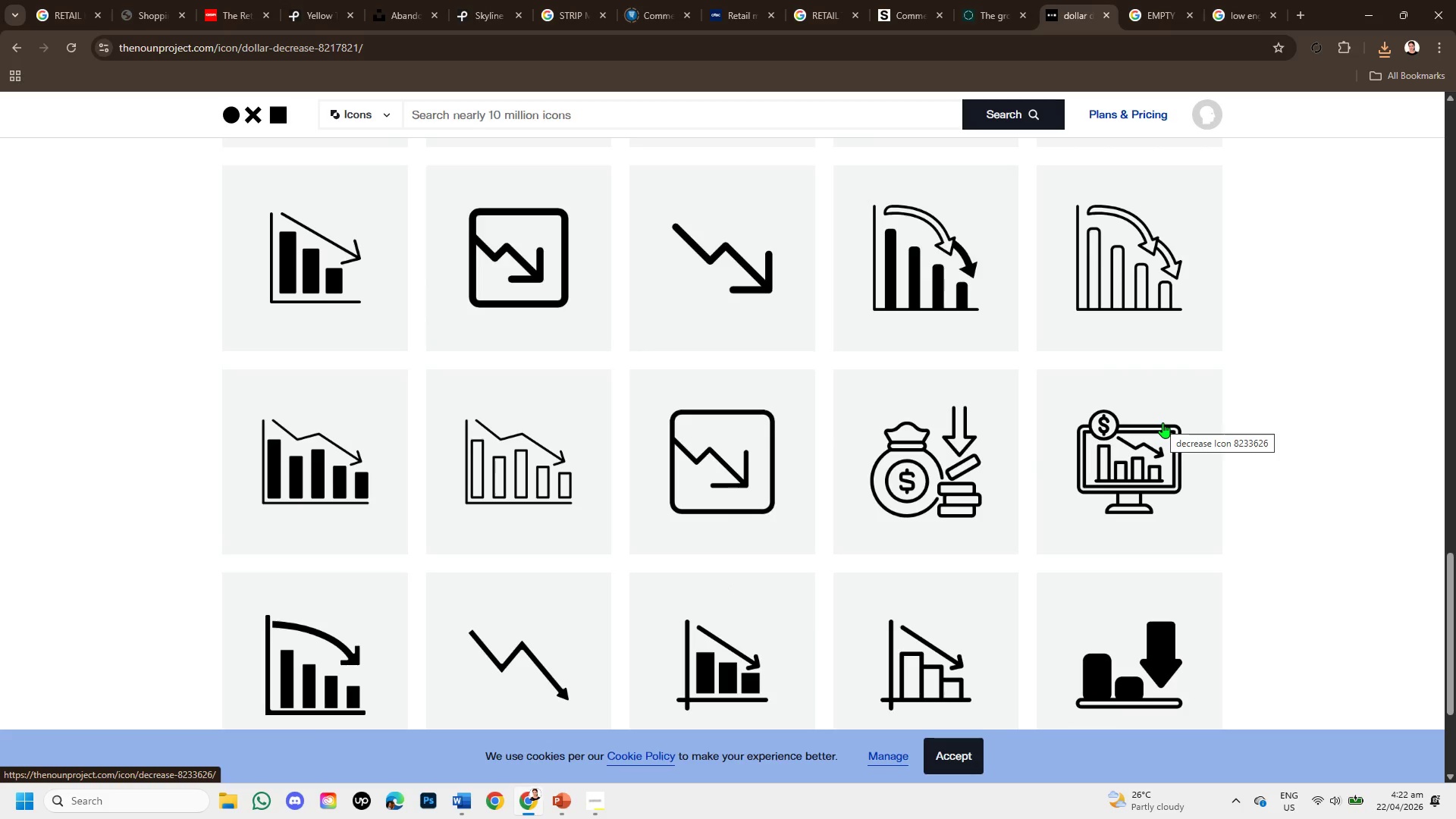 
wait(12.32)
 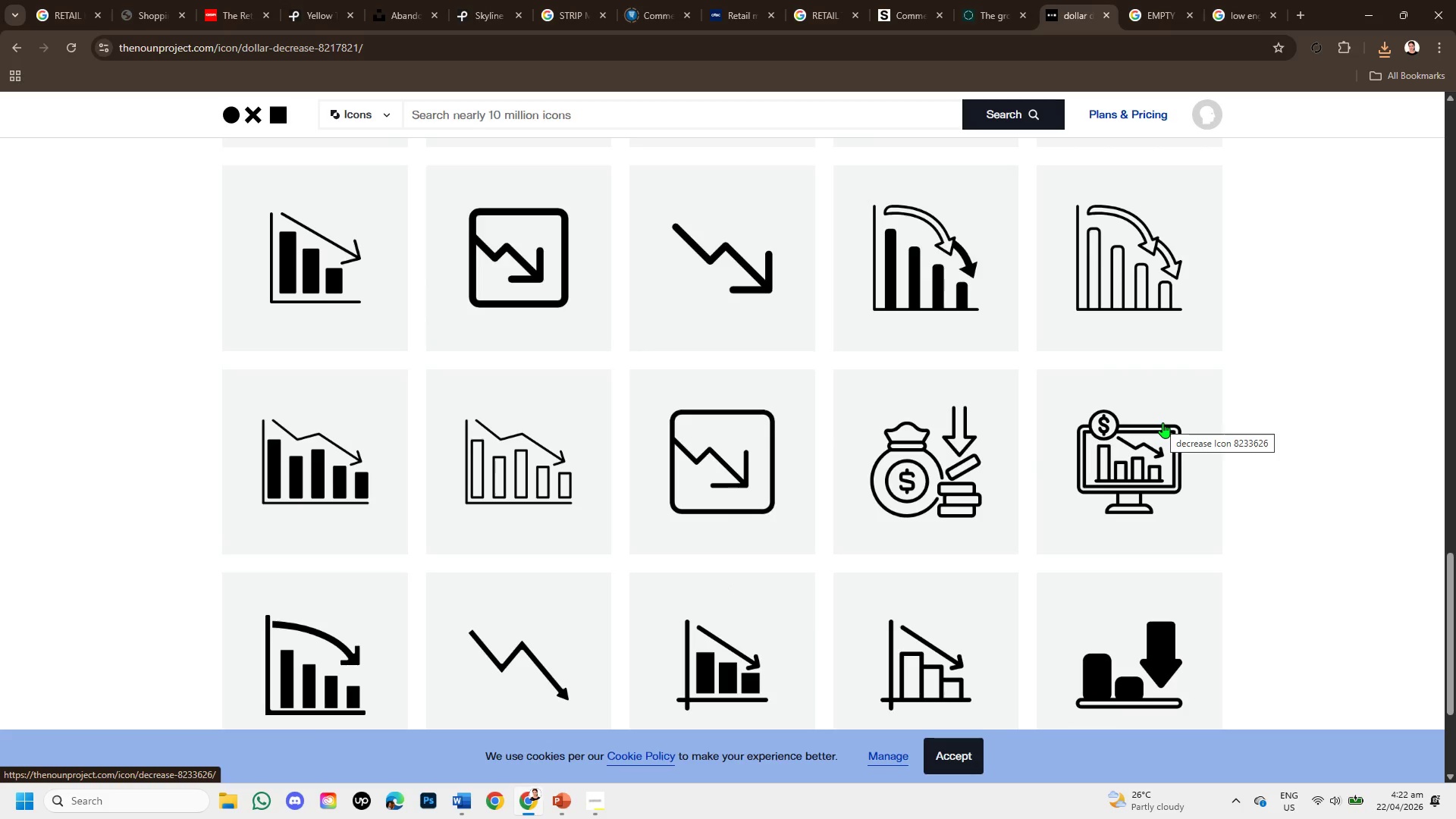 
scroll: coordinate [1127, 463], scroll_direction: down, amount: 1.0
 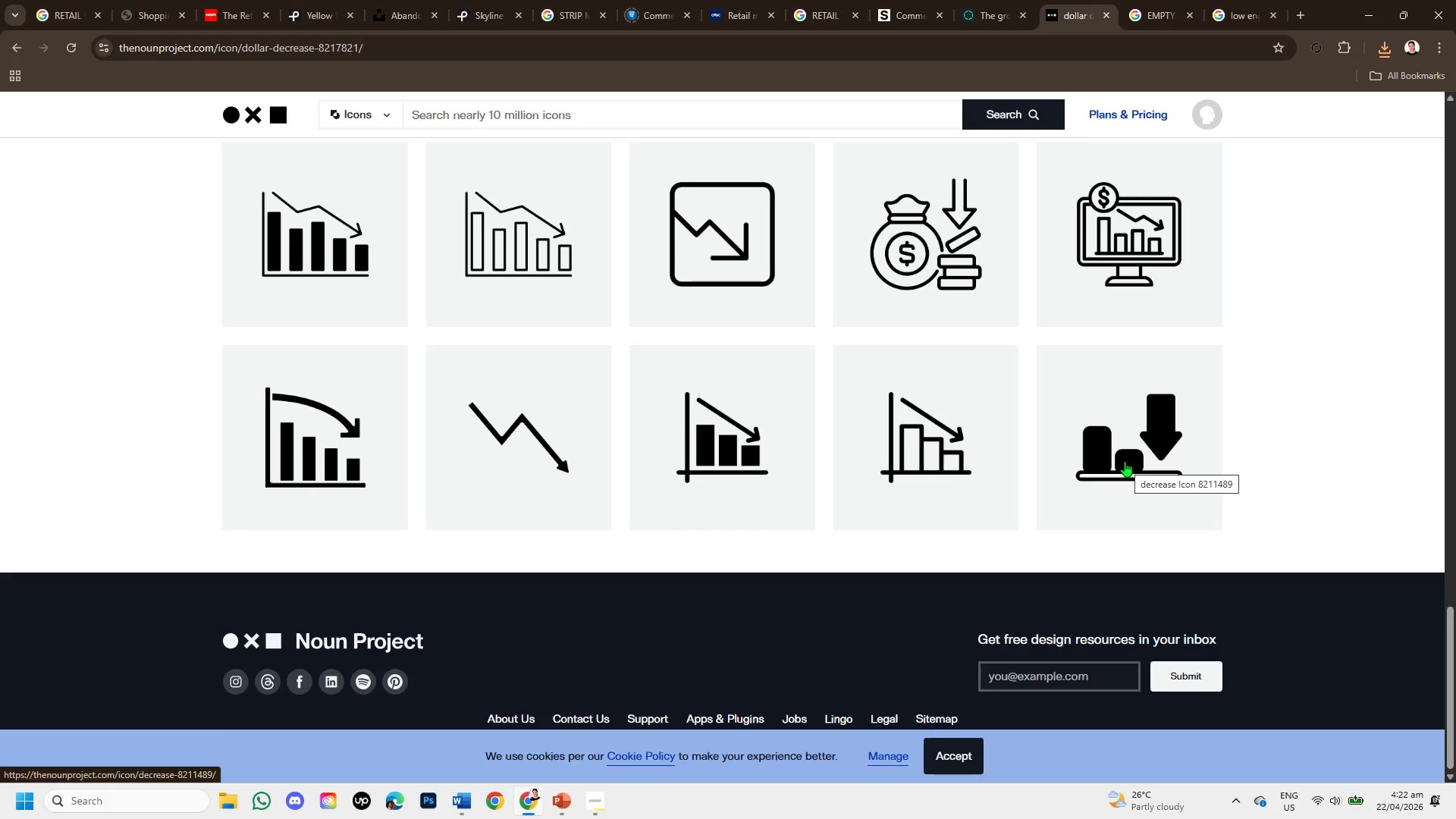 
scroll: coordinate [1116, 458], scroll_direction: up, amount: 7.0
 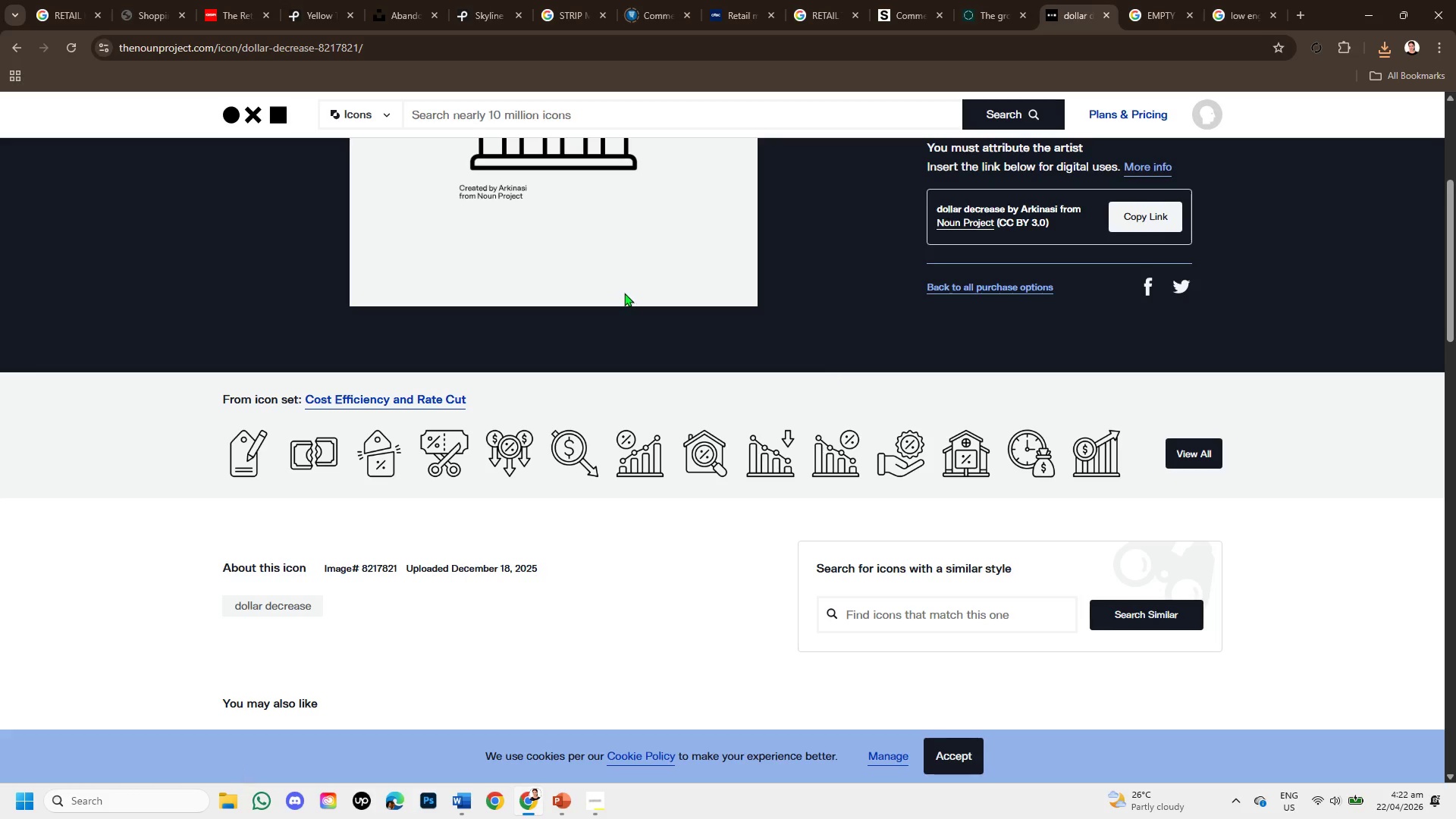 
wait(7.79)
 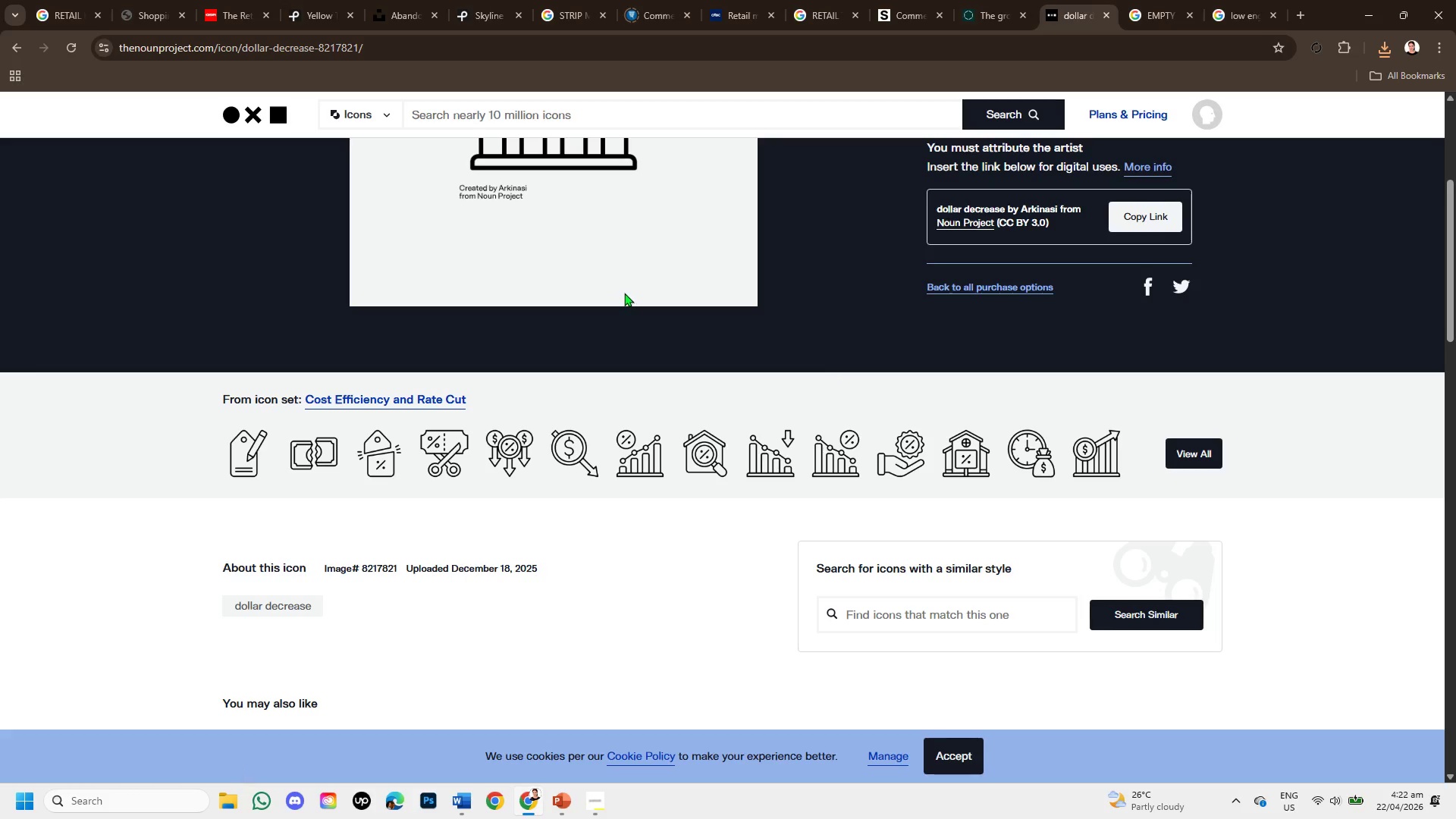 
left_click([466, 108])
 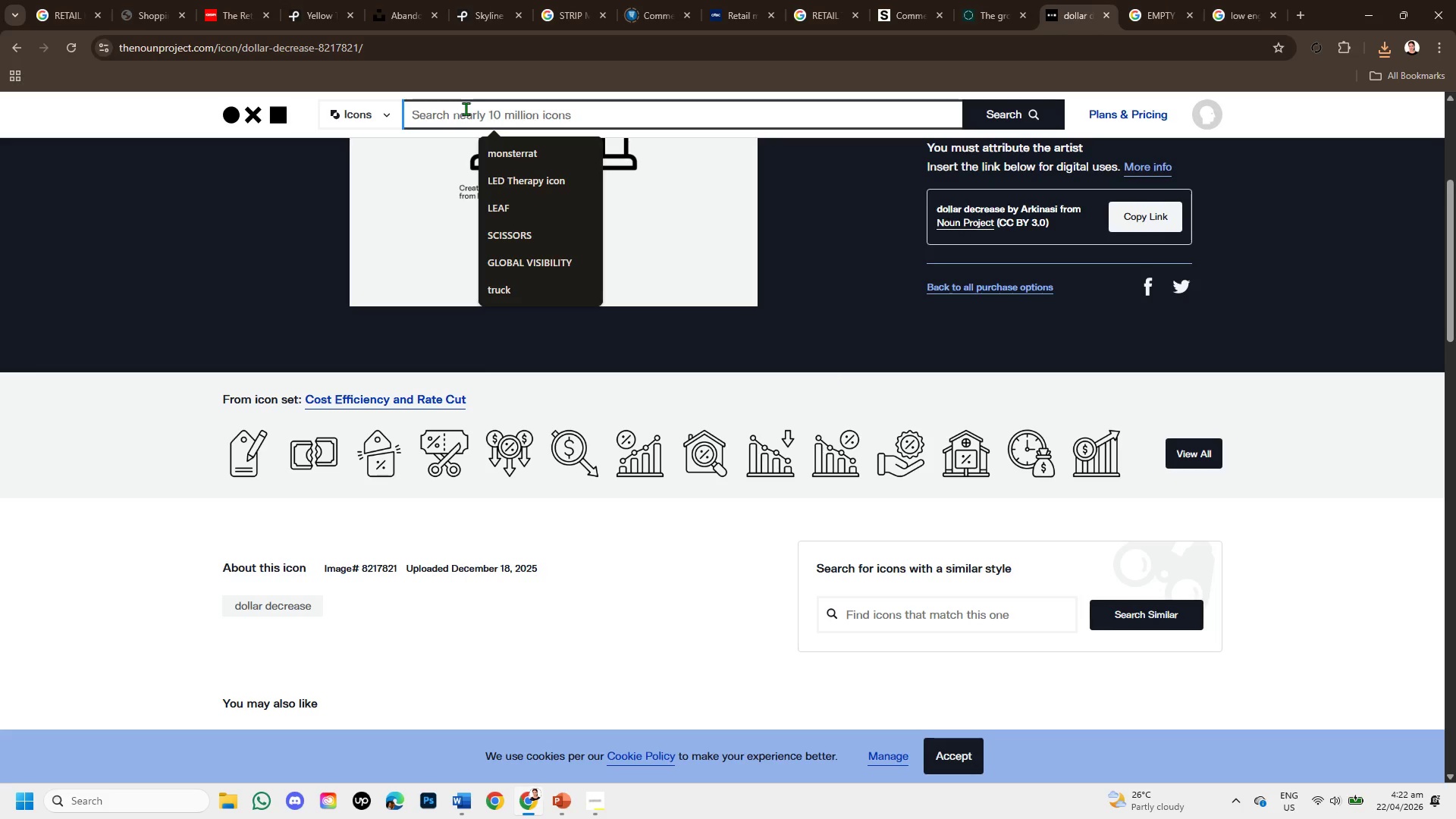 
type(INCREASING )
 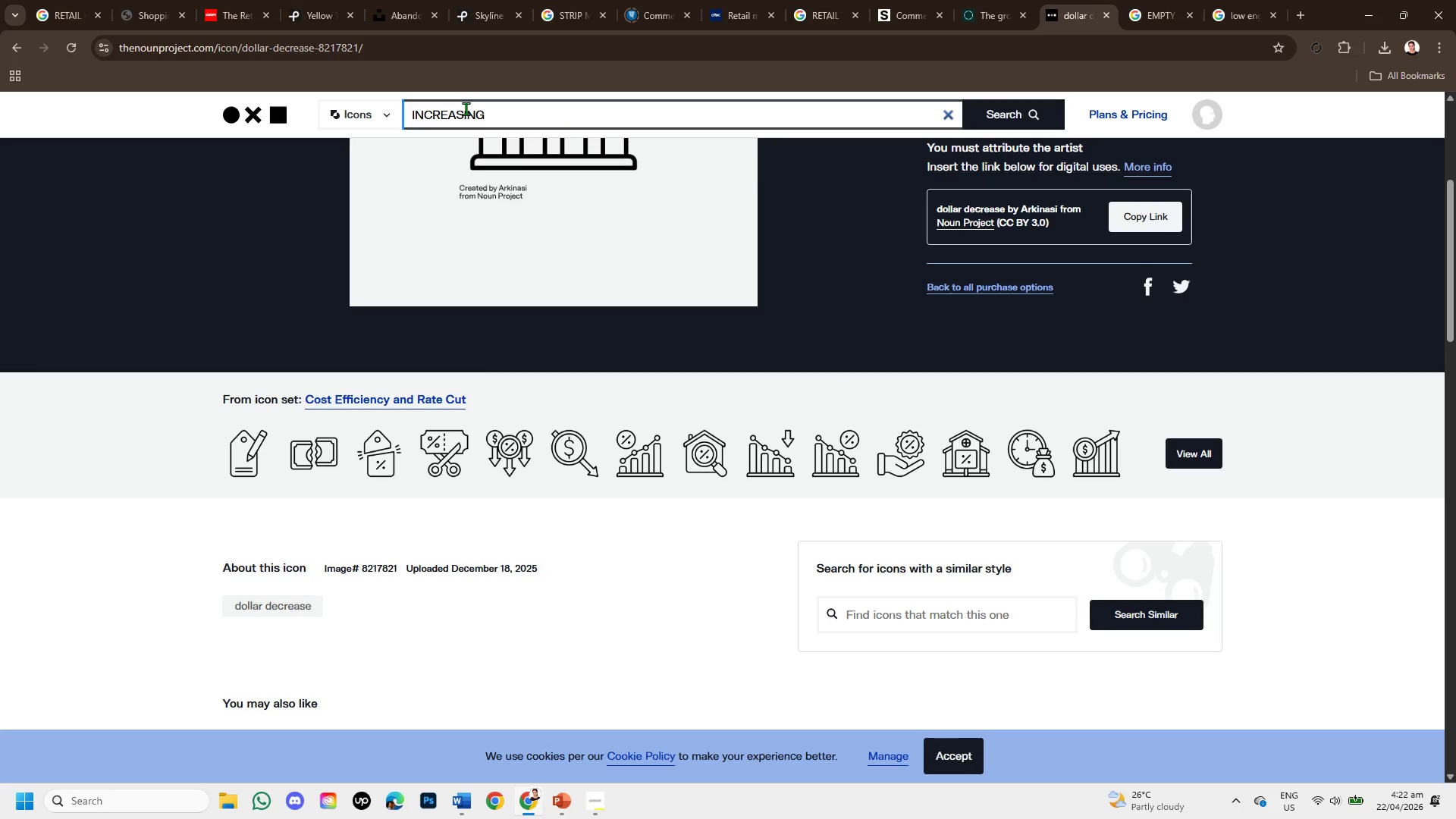 
key(Enter)
 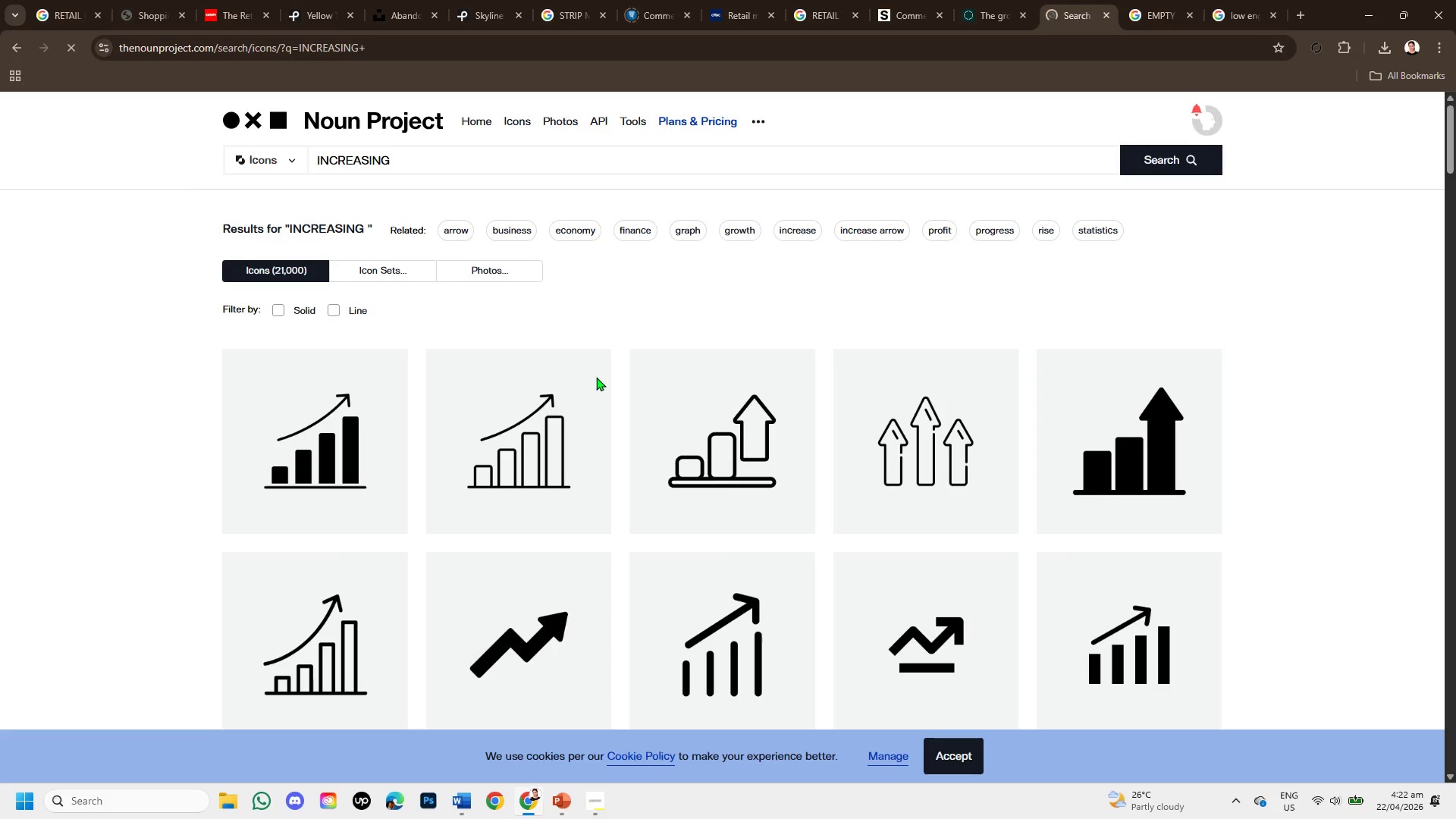 
scroll: coordinate [950, 447], scroll_direction: down, amount: 6.0
 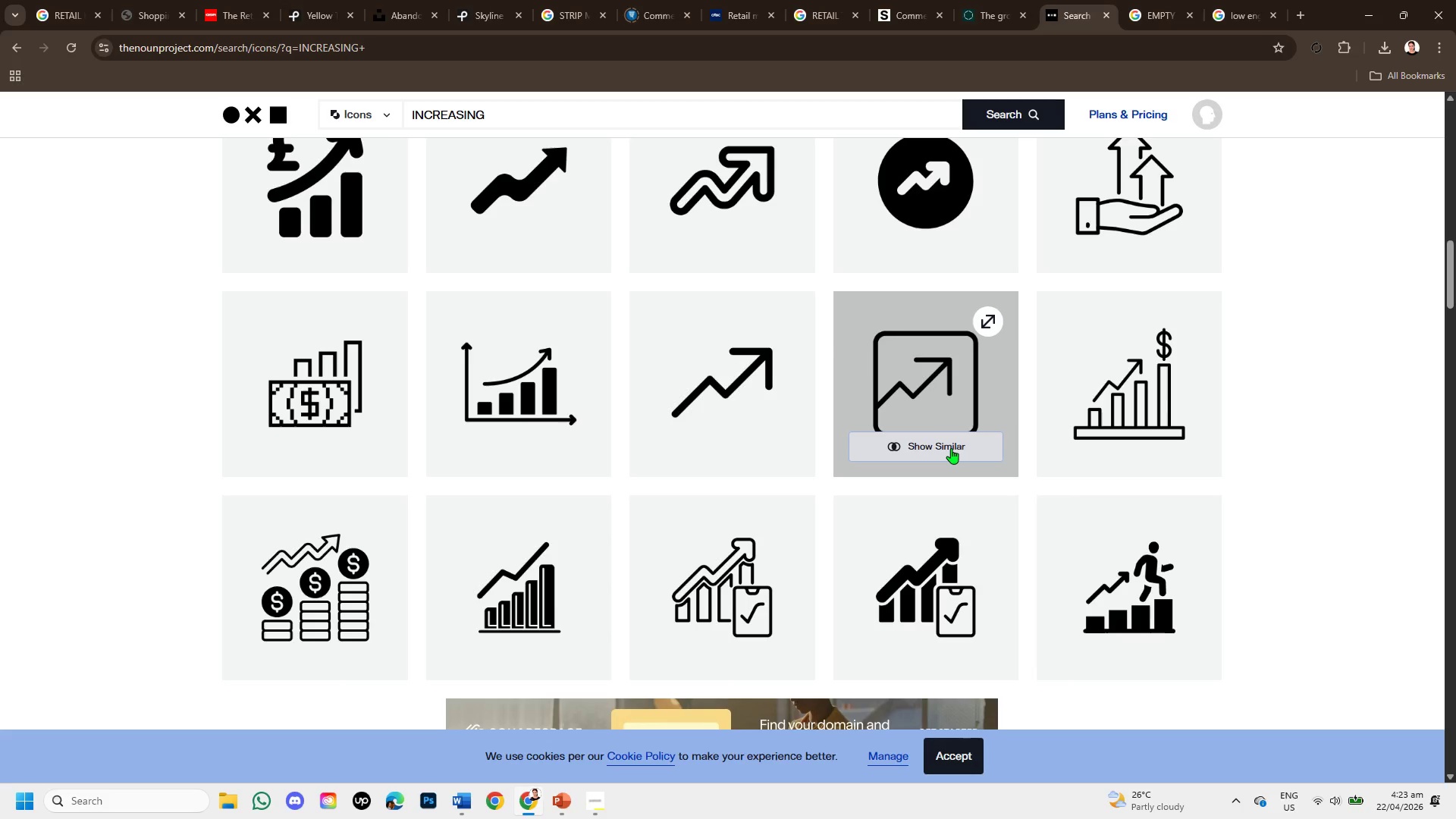 
wait(9.53)
 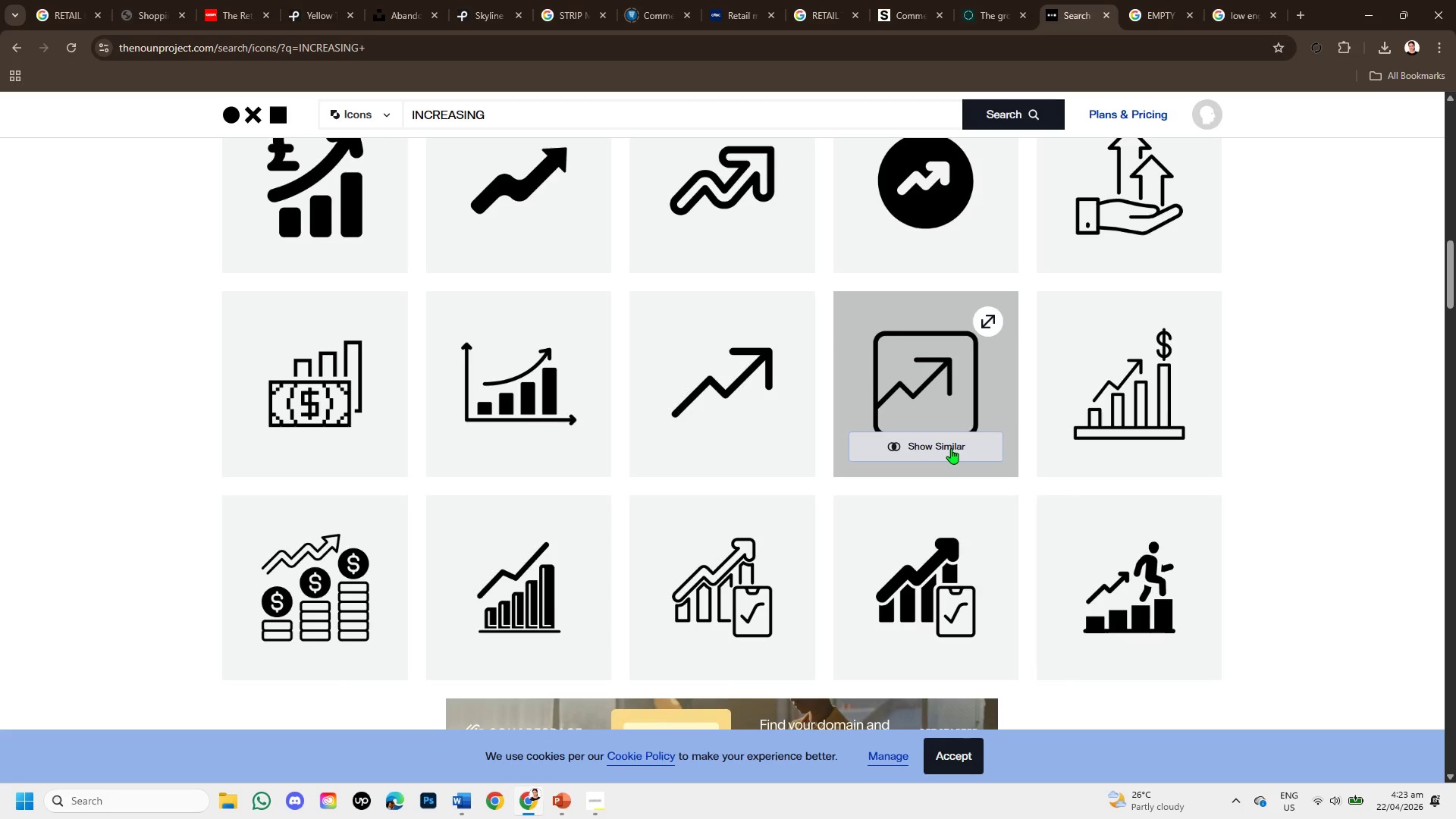 
scroll: coordinate [1200, 384], scroll_direction: down, amount: 7.0
 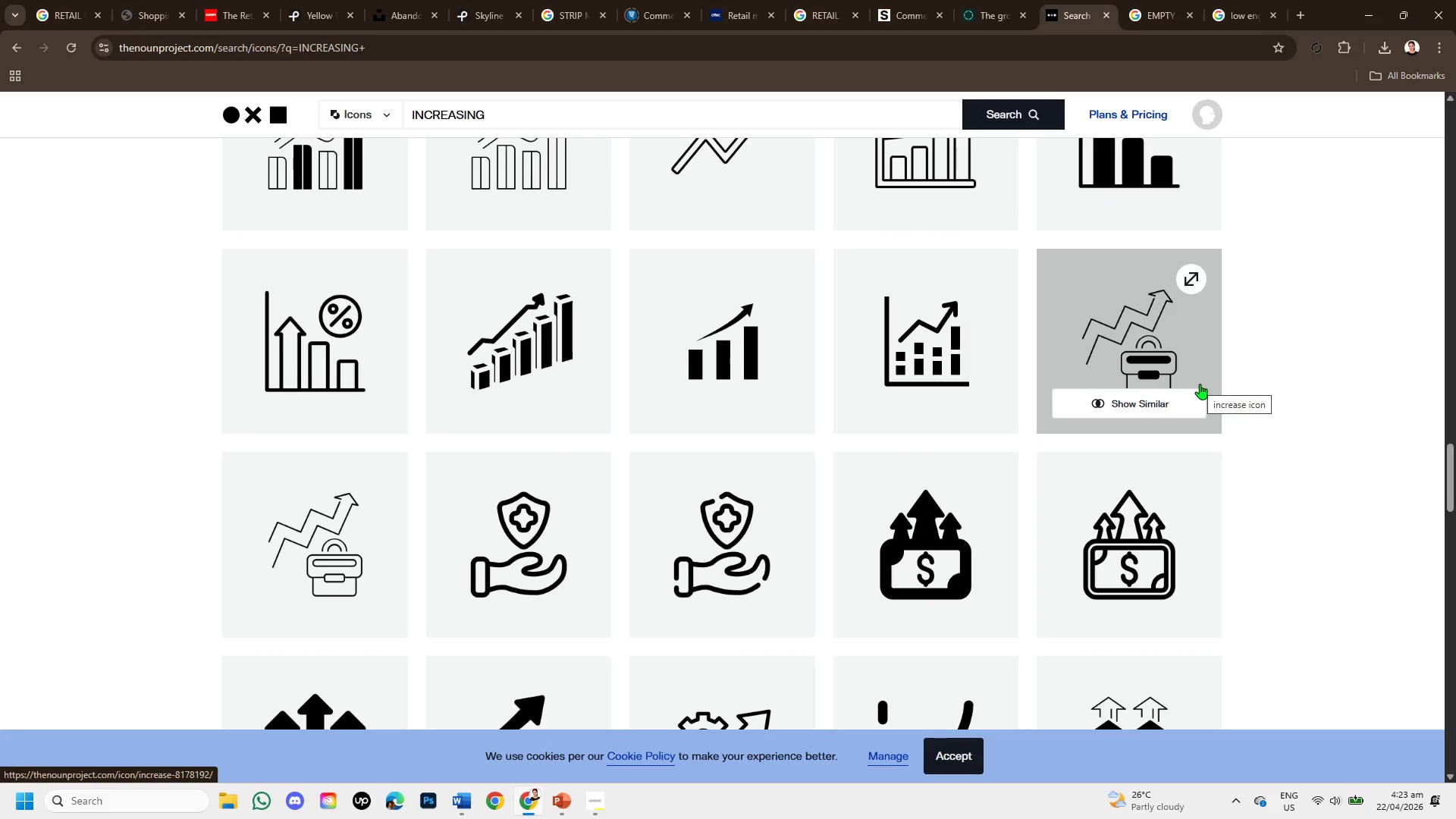 
scroll: coordinate [1286, 447], scroll_direction: down, amount: 4.0
 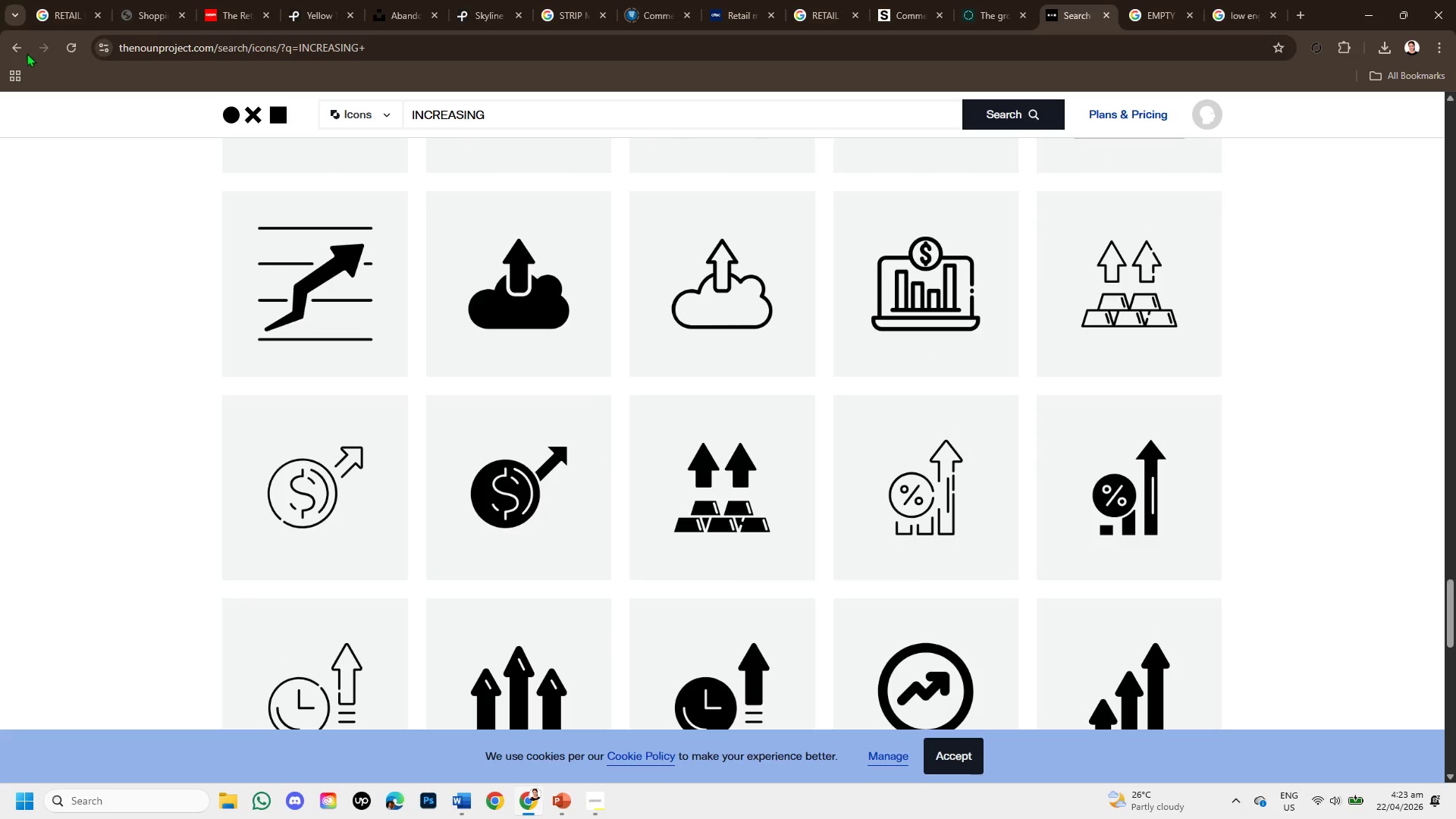 
mouse_move([629, 303])
 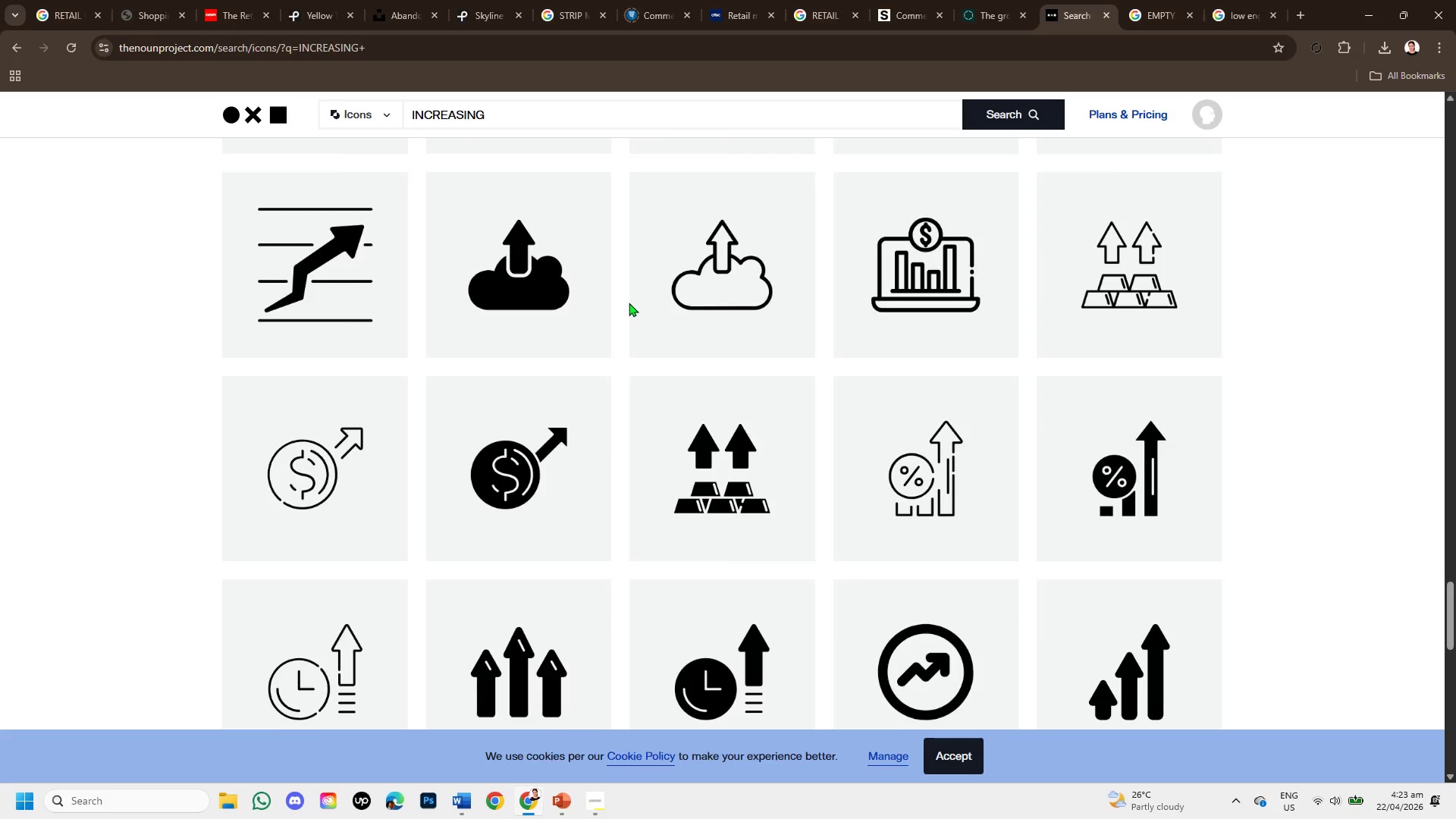 
scroll: coordinate [971, 471], scroll_direction: down, amount: 4.0
 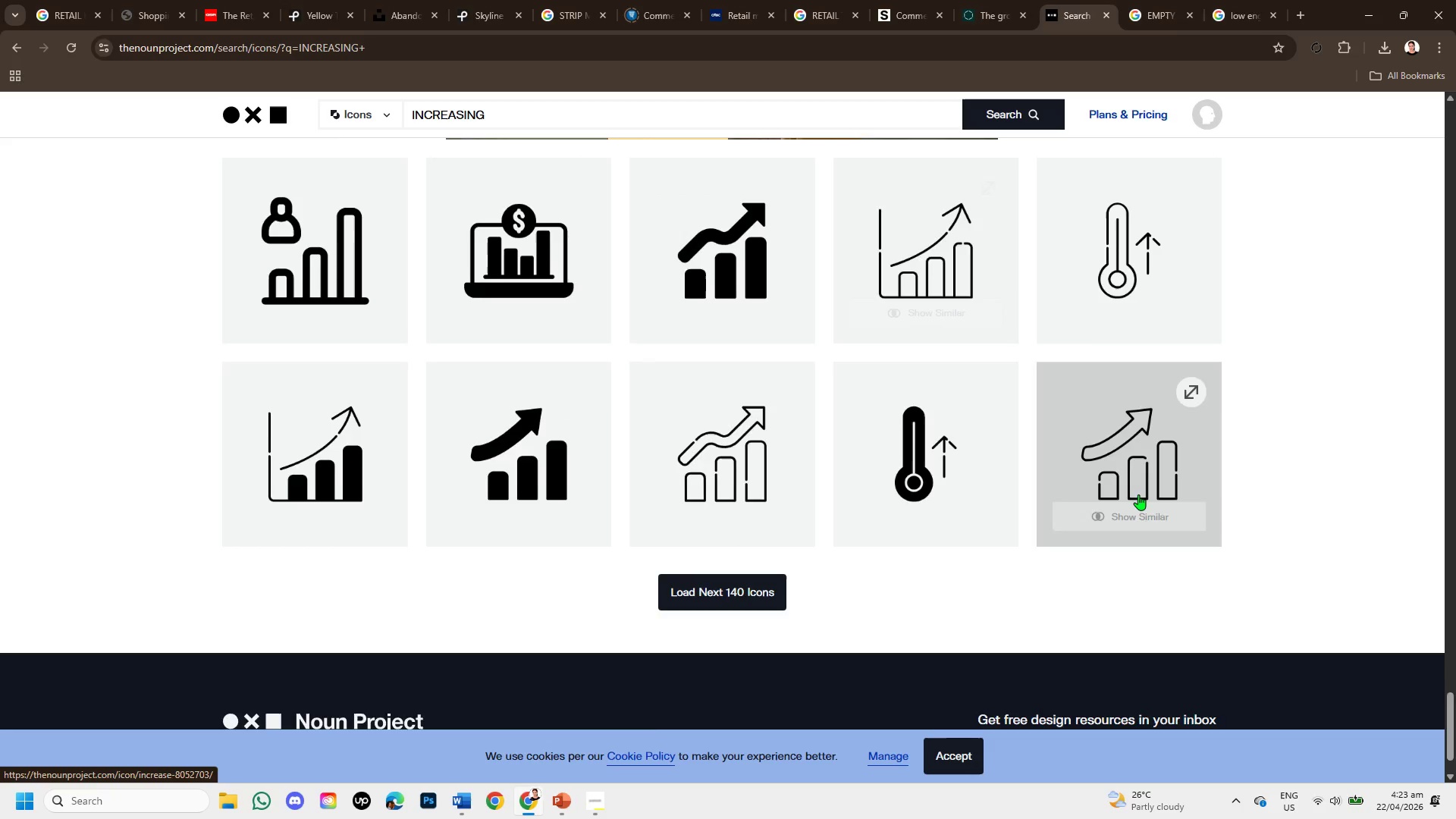 
scroll: coordinate [1138, 494], scroll_direction: up, amount: 1.0
 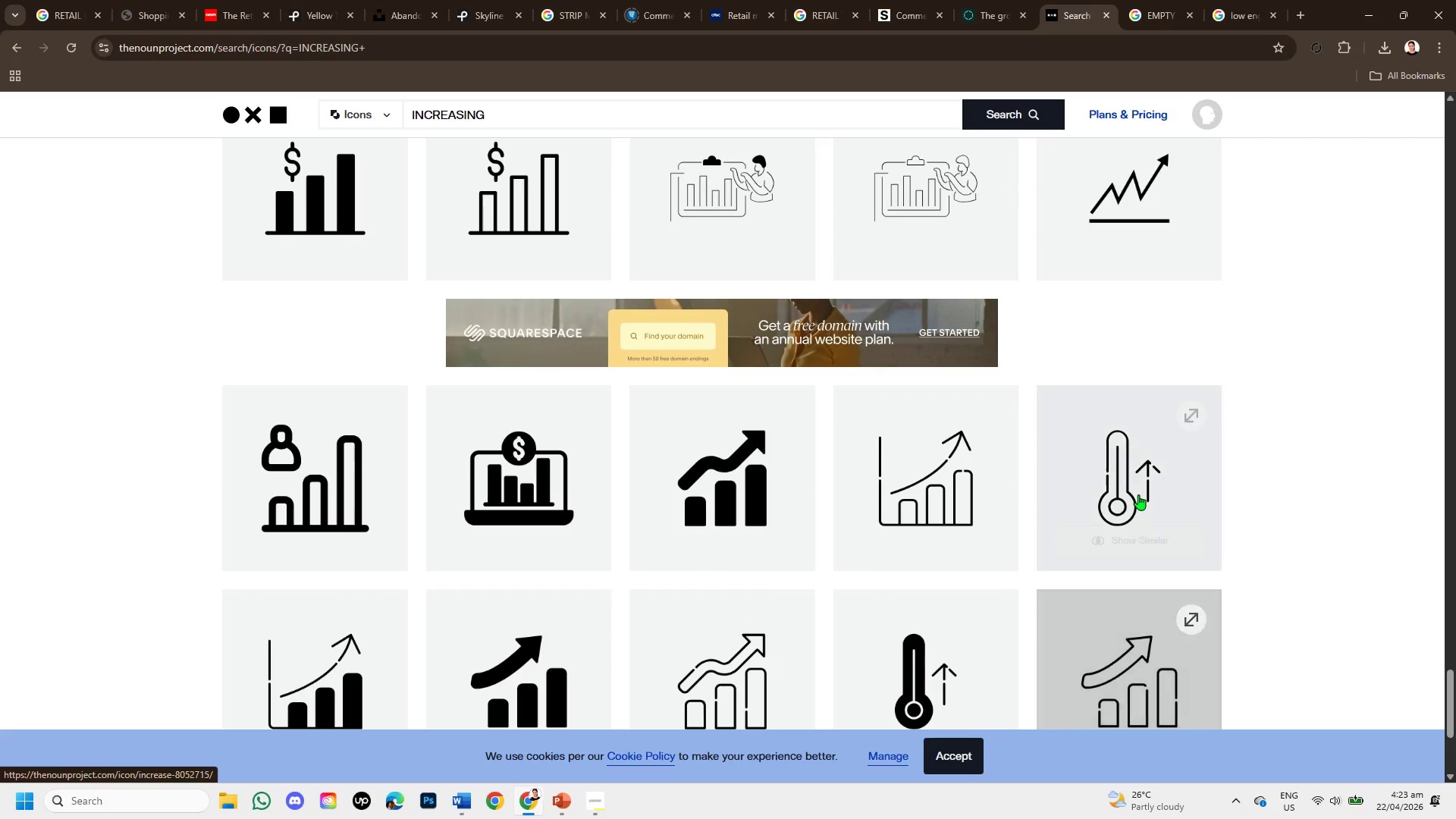 
mouse_move([1151, 482])
 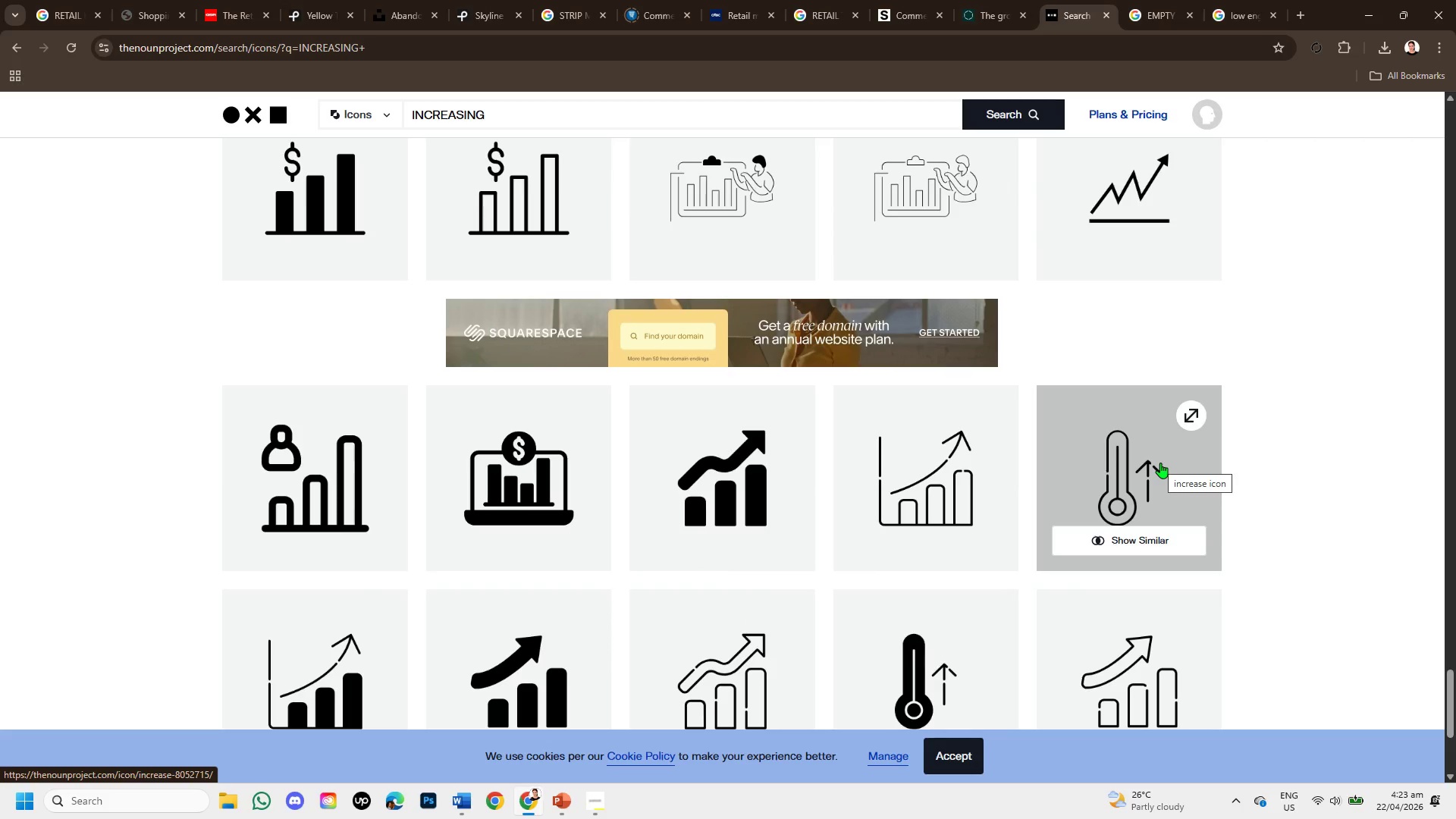 
scroll: coordinate [1160, 463], scroll_direction: down, amount: 1.0
 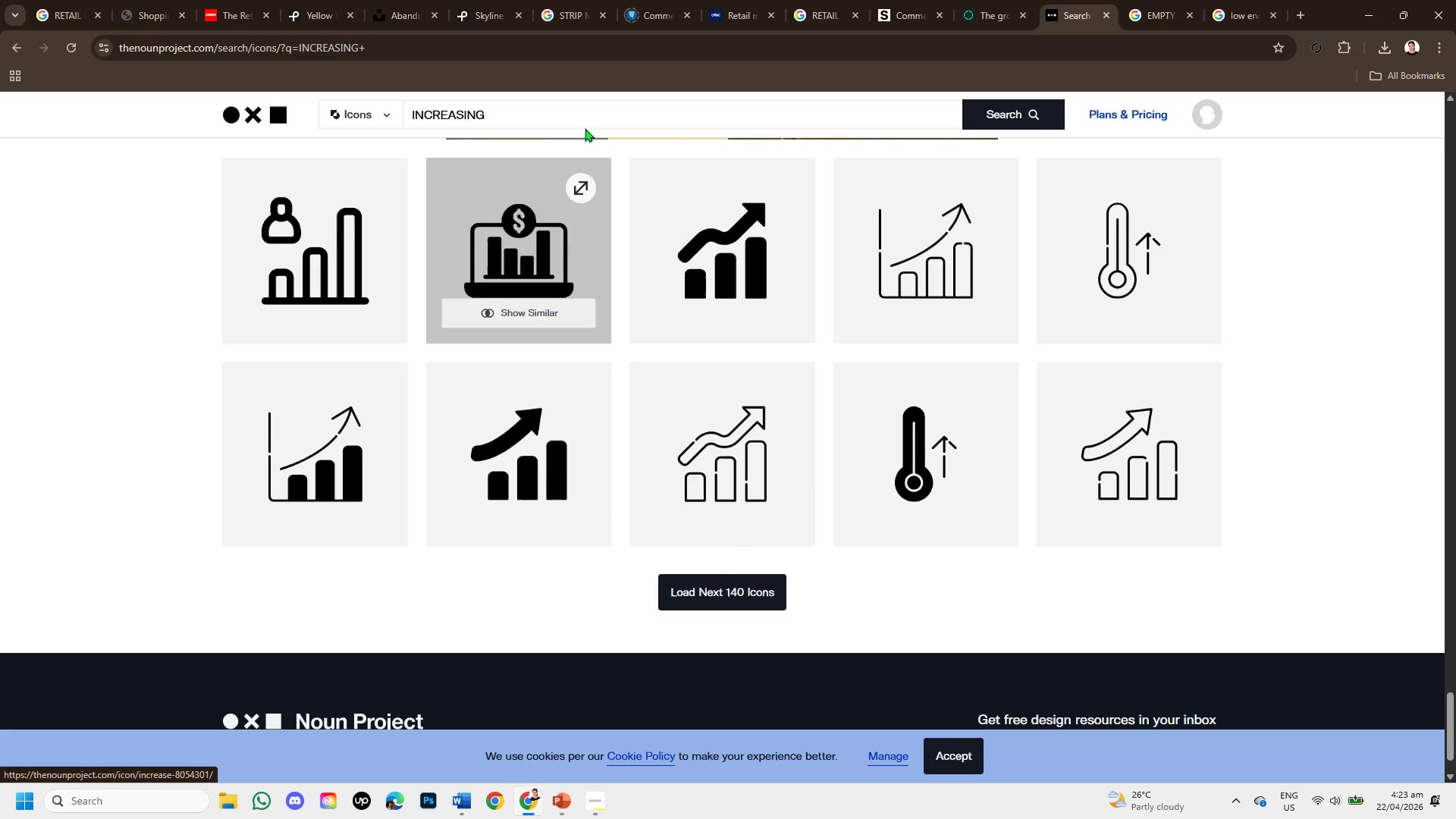 
left_click([585, 113])
 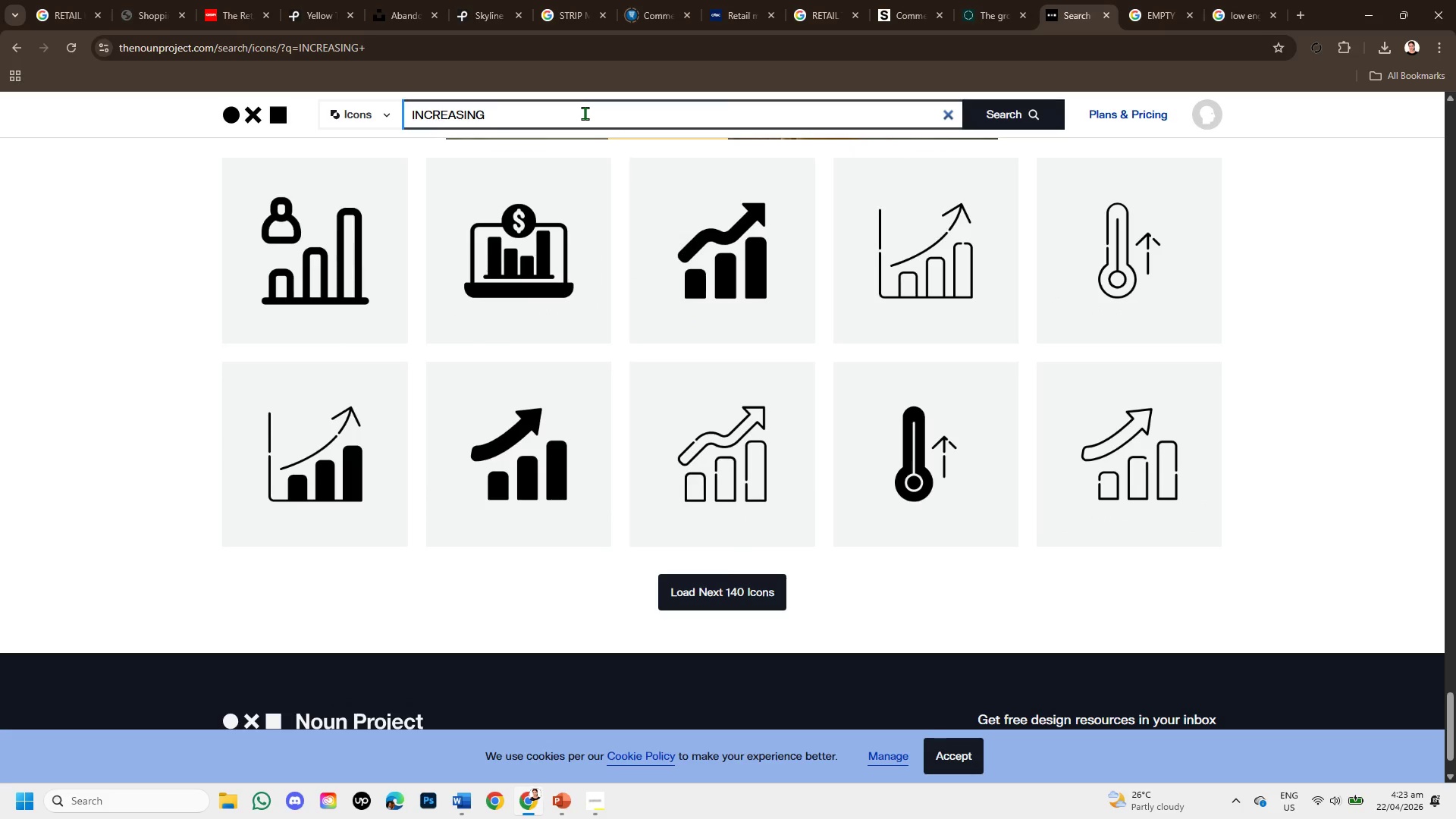 
hold_key(key=Backspace, duration=1.53)
 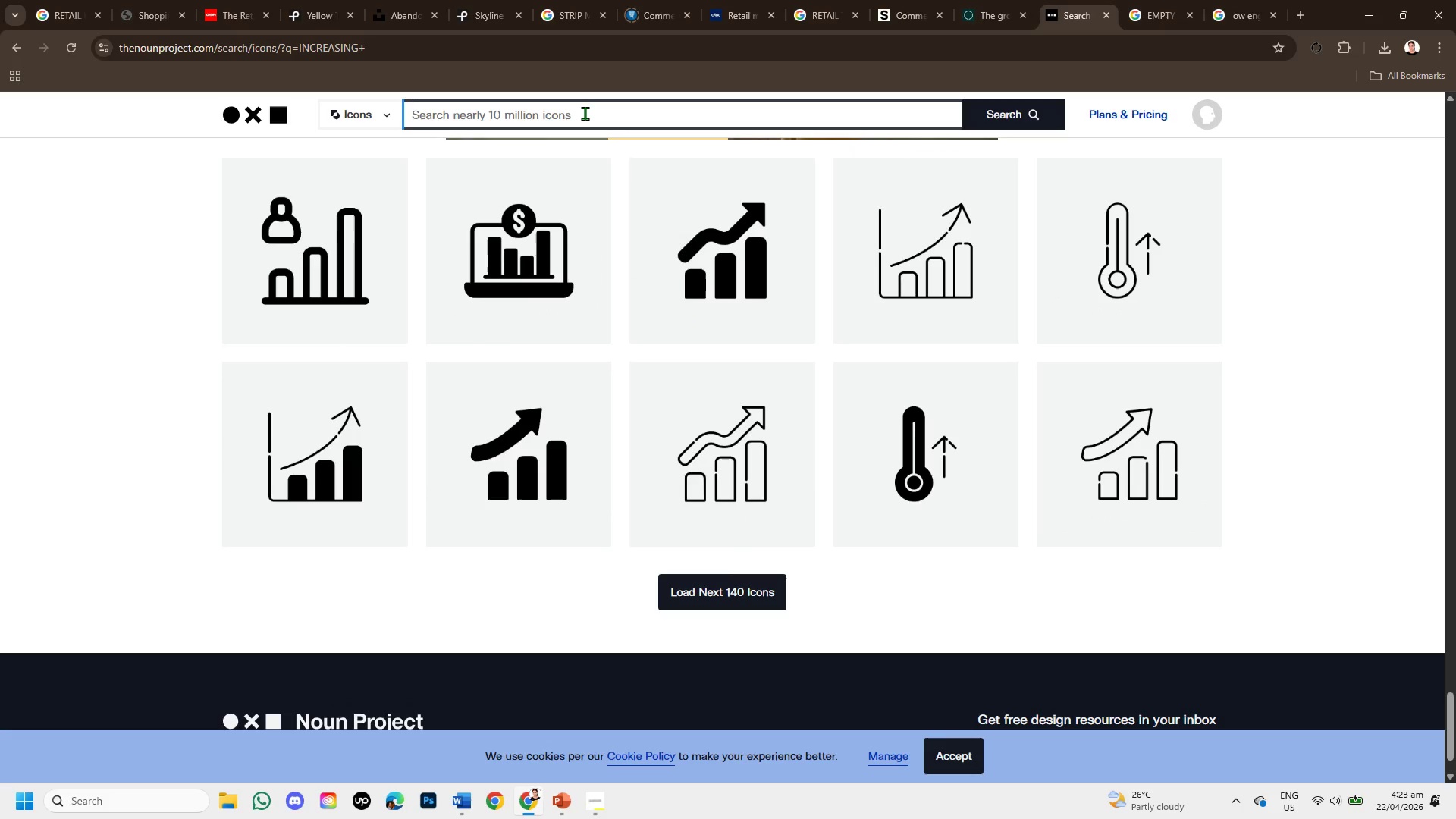 
hold_key(key=Backspace, duration=0.31)
 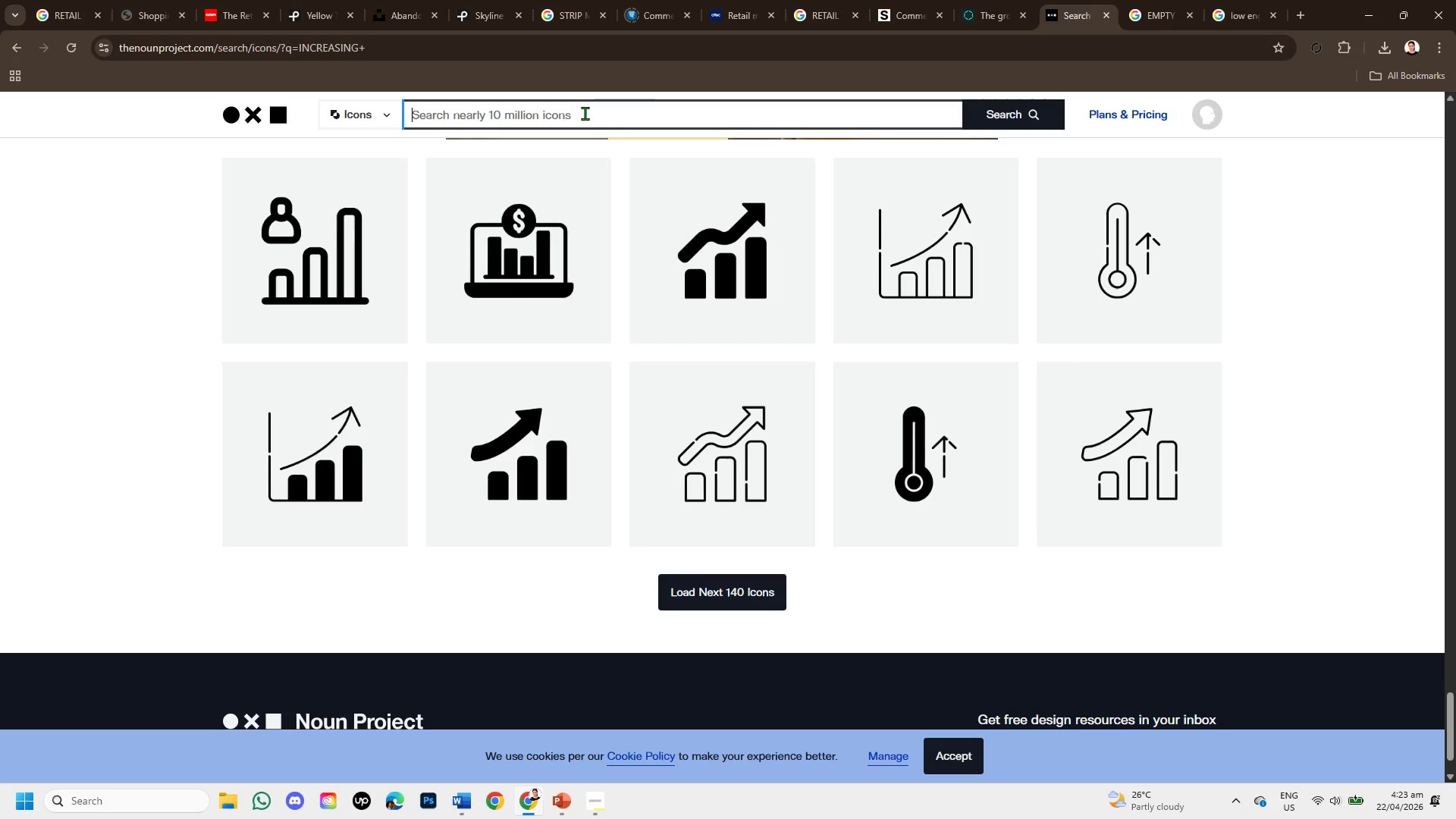 
type(GRAPH )
 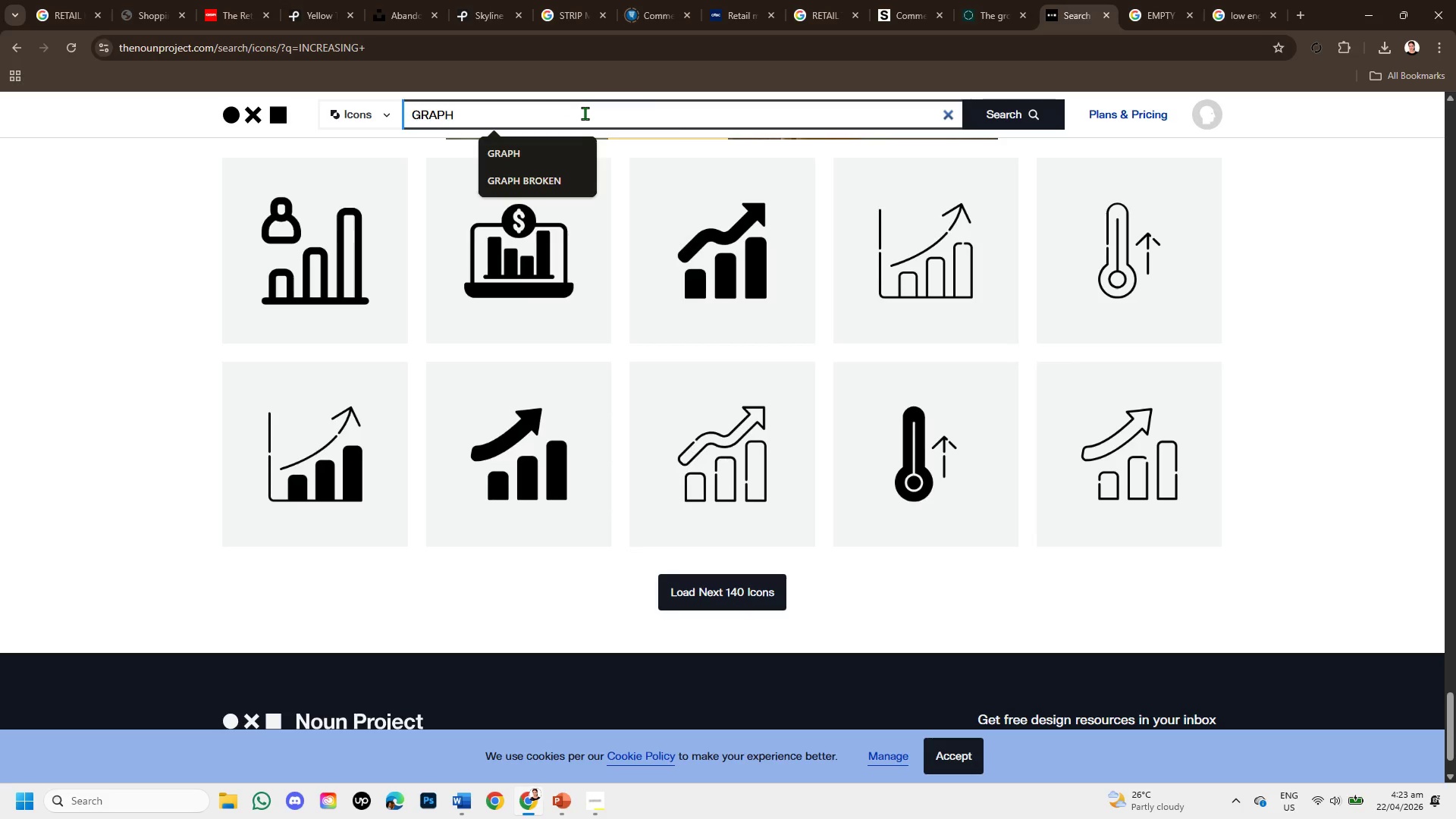 
key(Enter)
 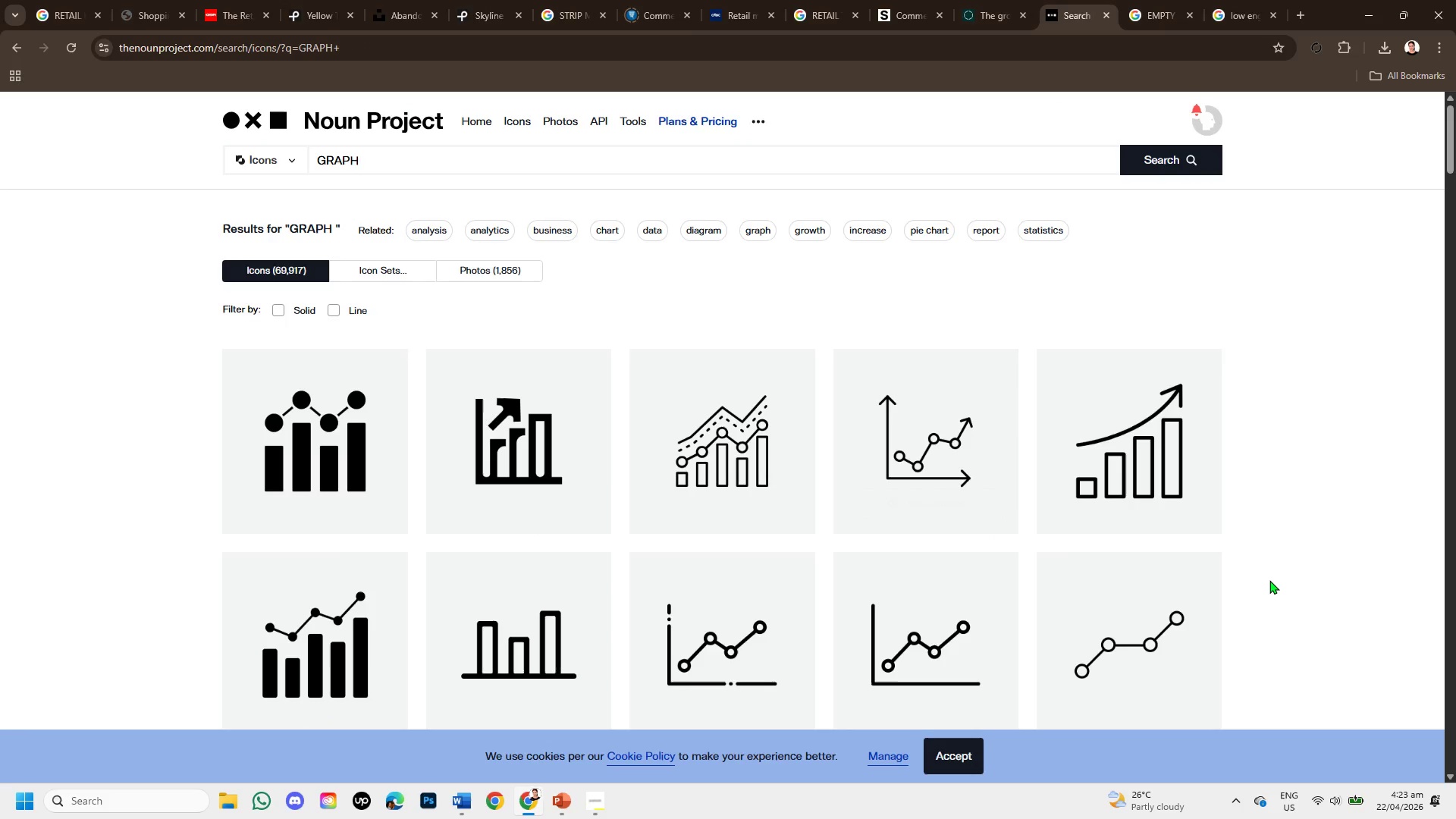 
scroll: coordinate [965, 573], scroll_direction: down, amount: 5.0
 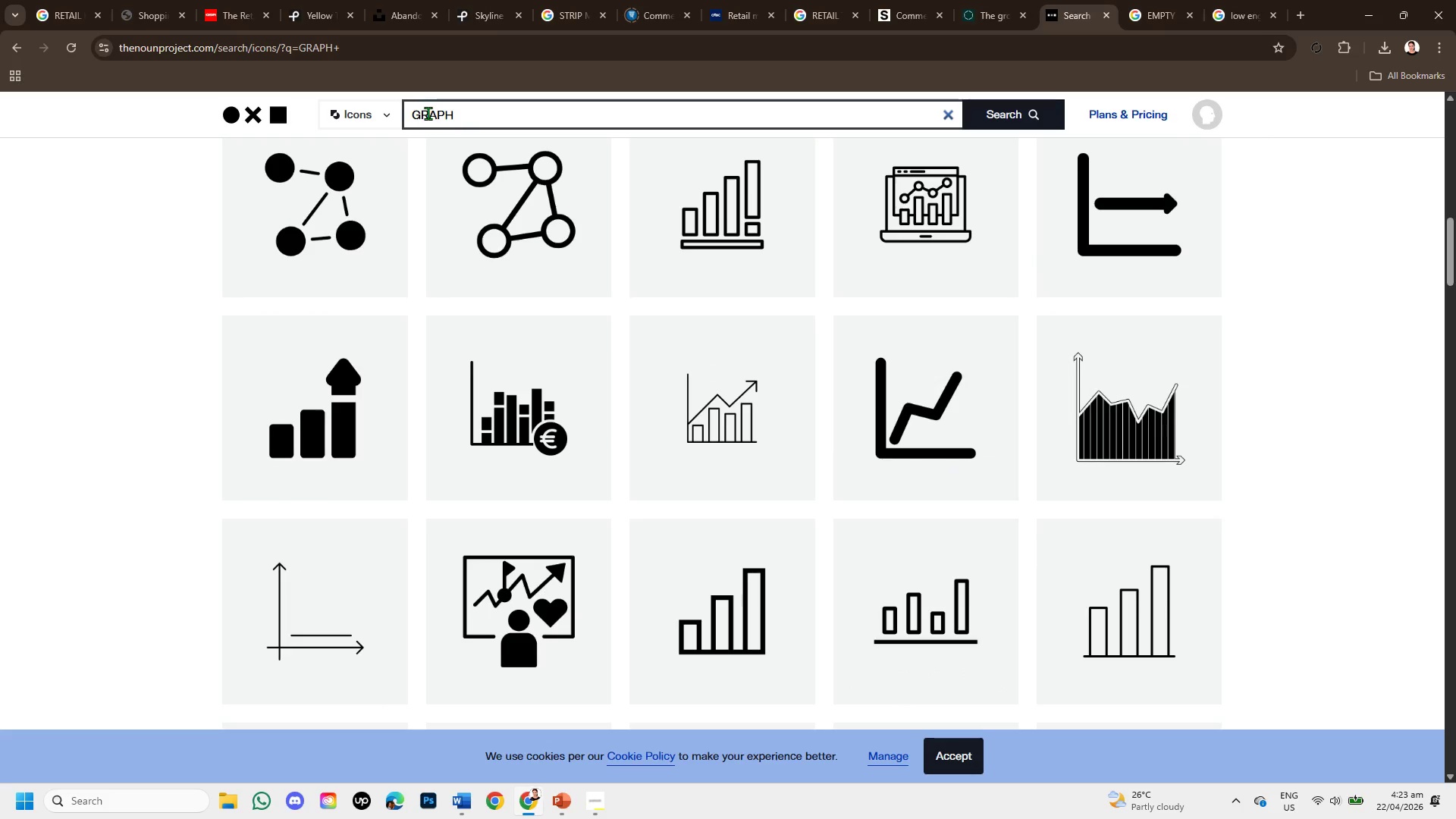 
left_click([414, 110])
 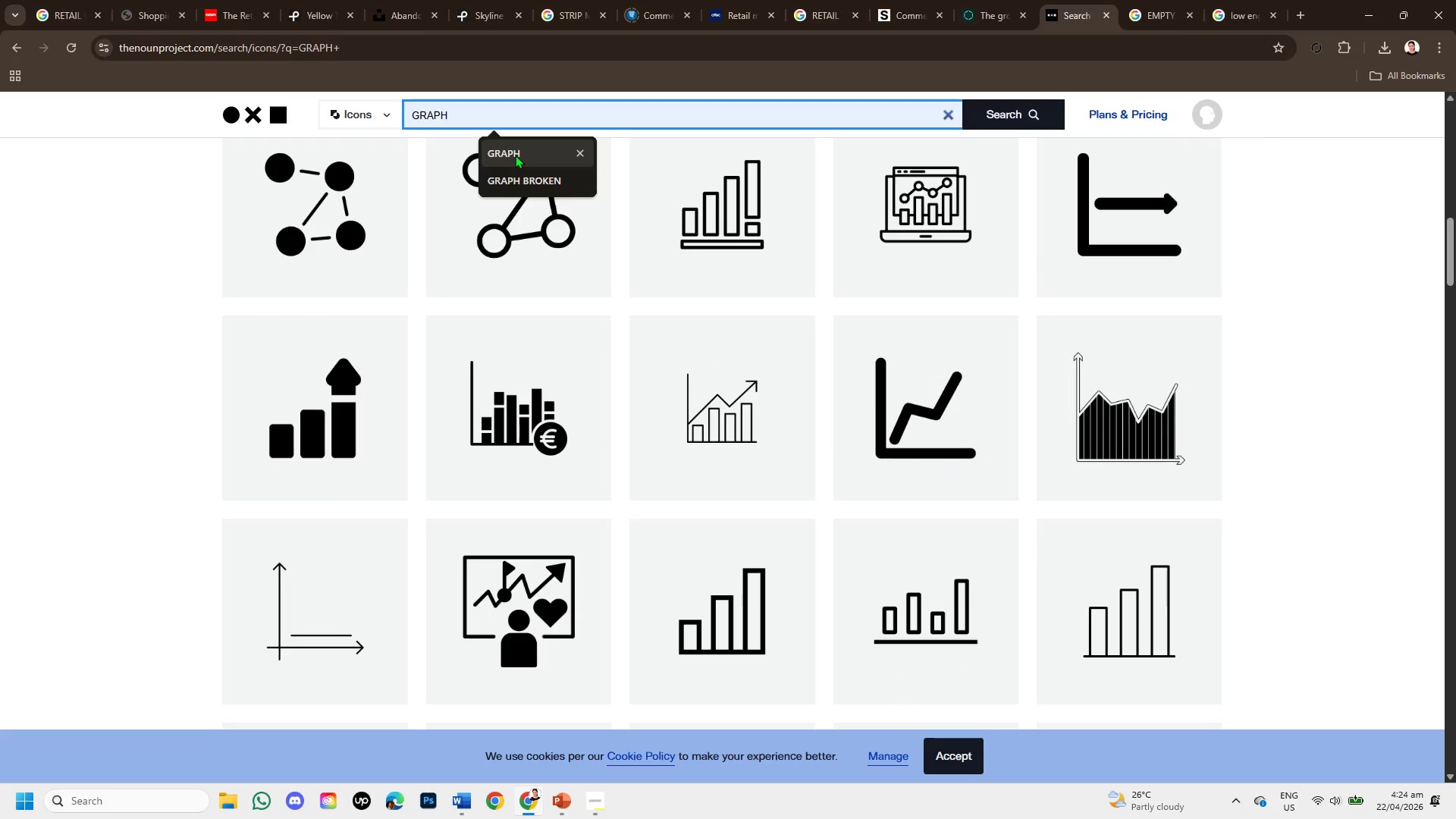 
type(ERROR )
 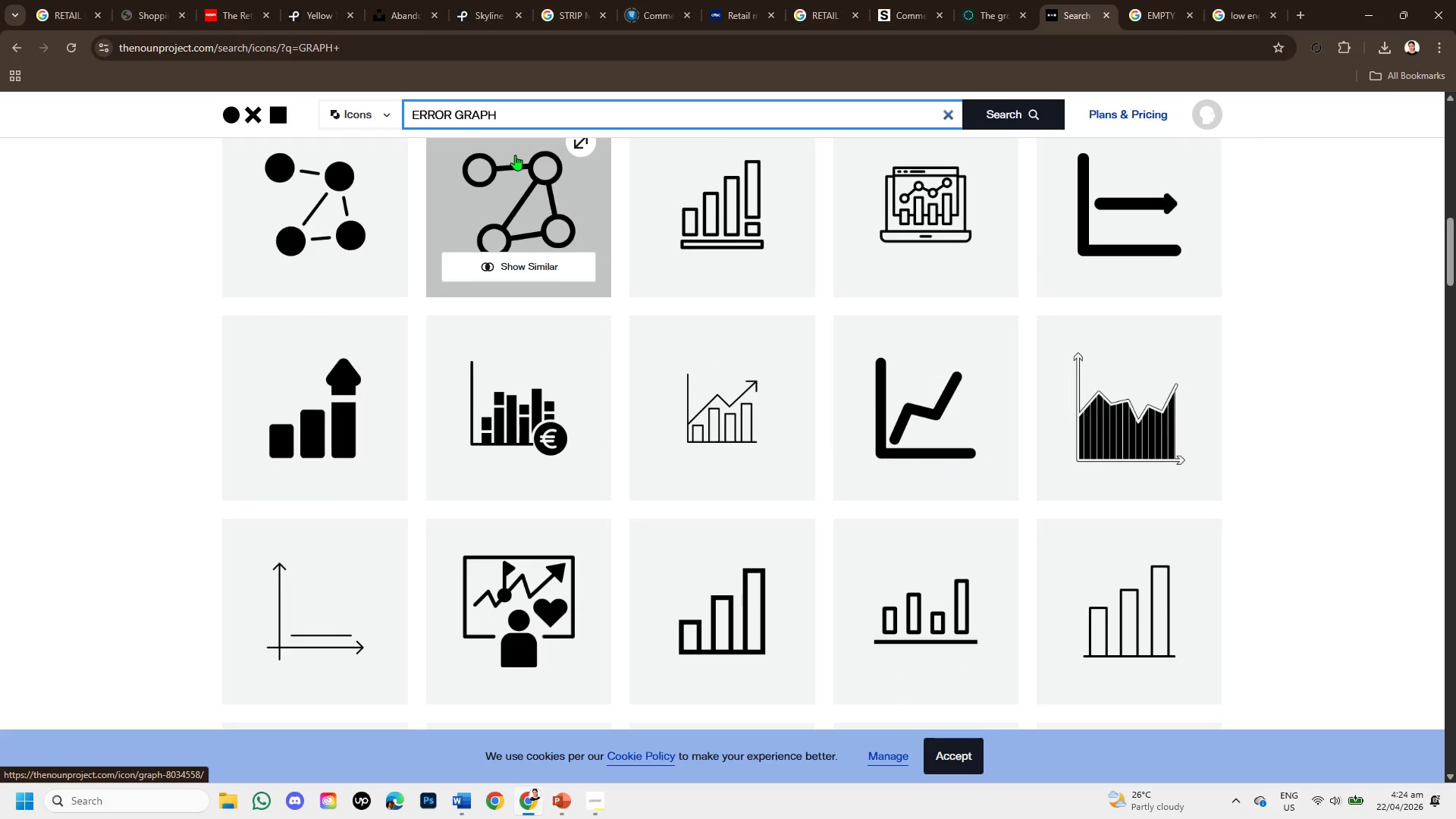 
key(Enter)
 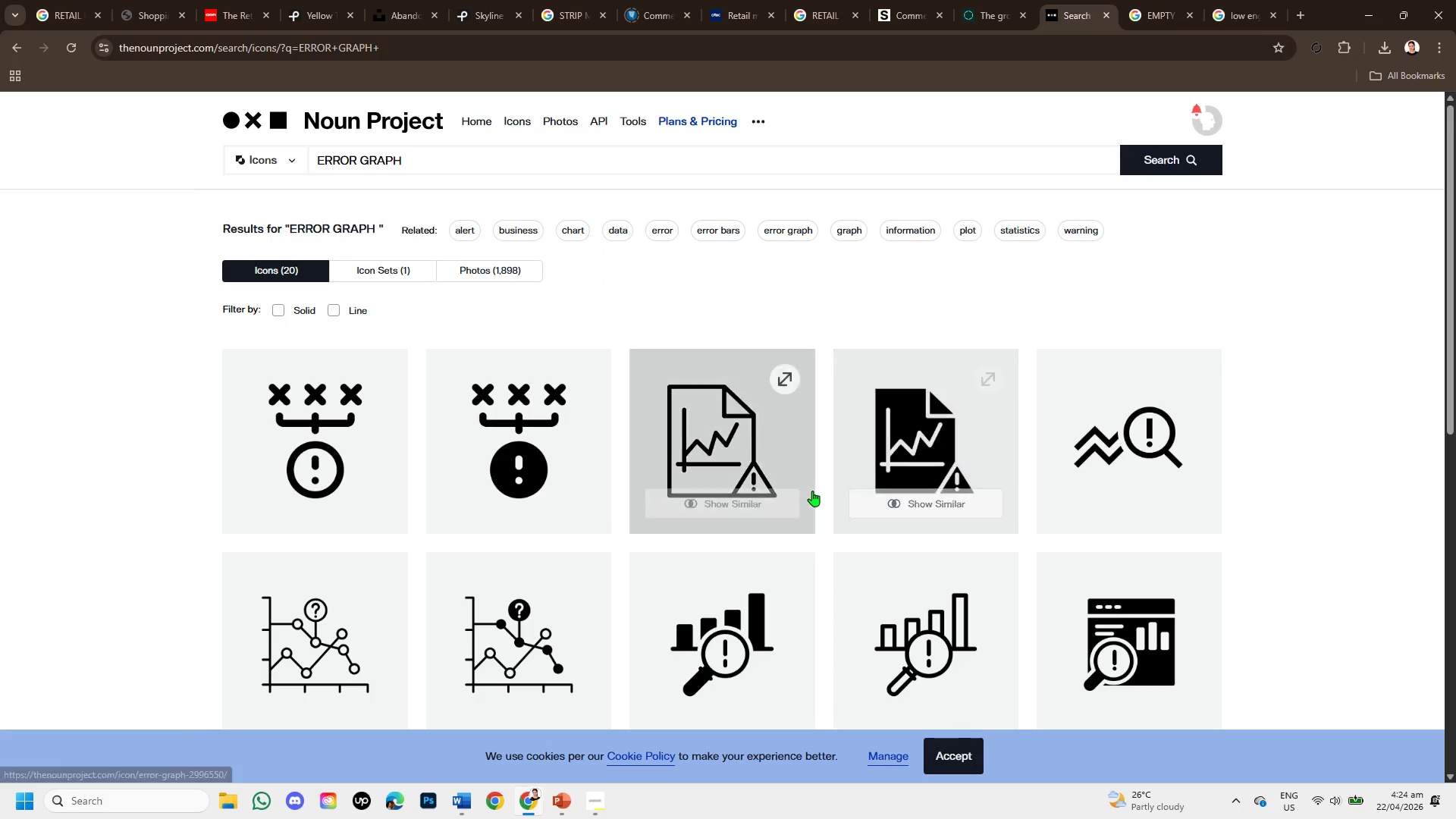 
wait(9.61)
 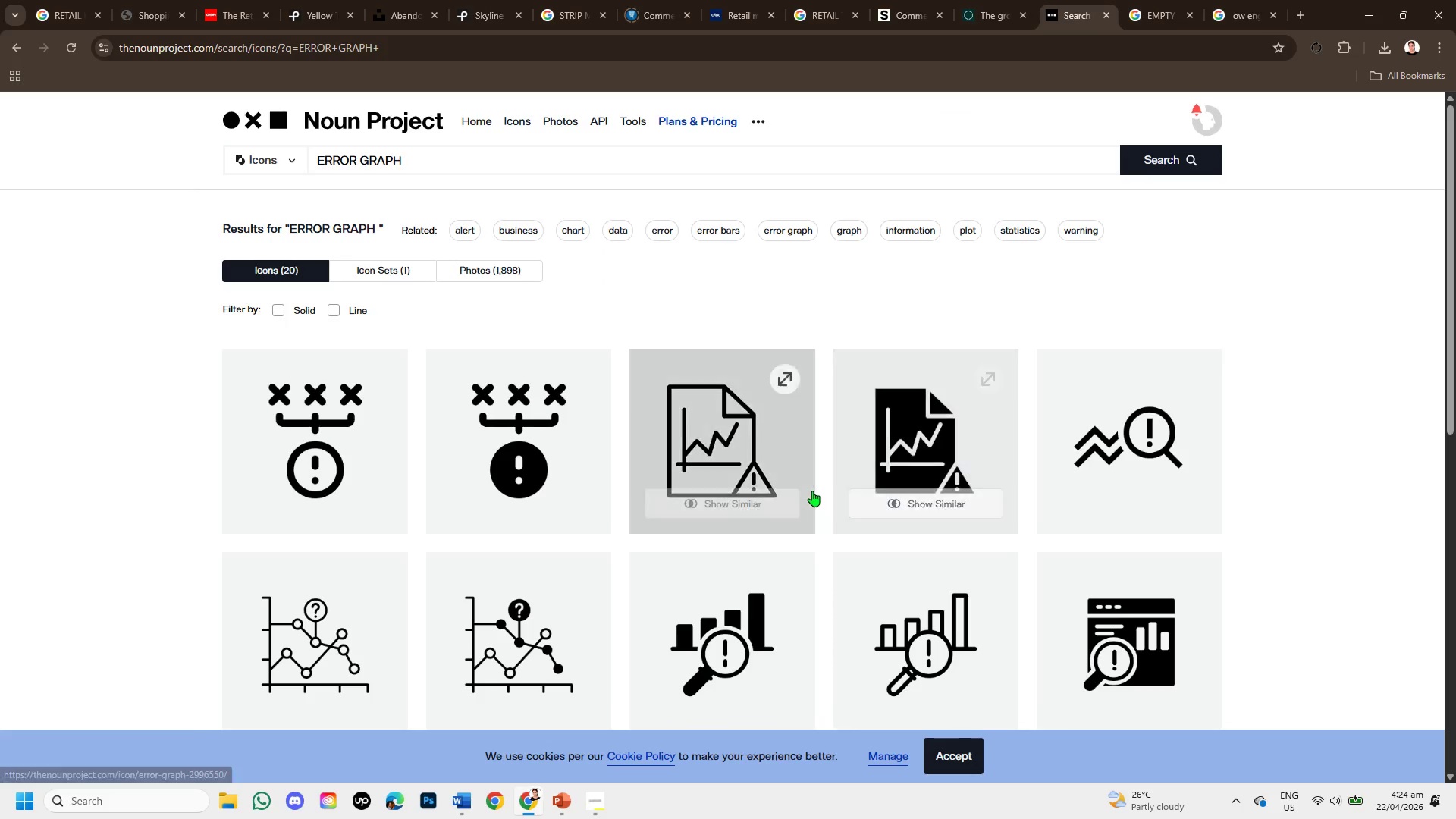 
scroll: coordinate [1239, 424], scroll_direction: down, amount: 4.0
 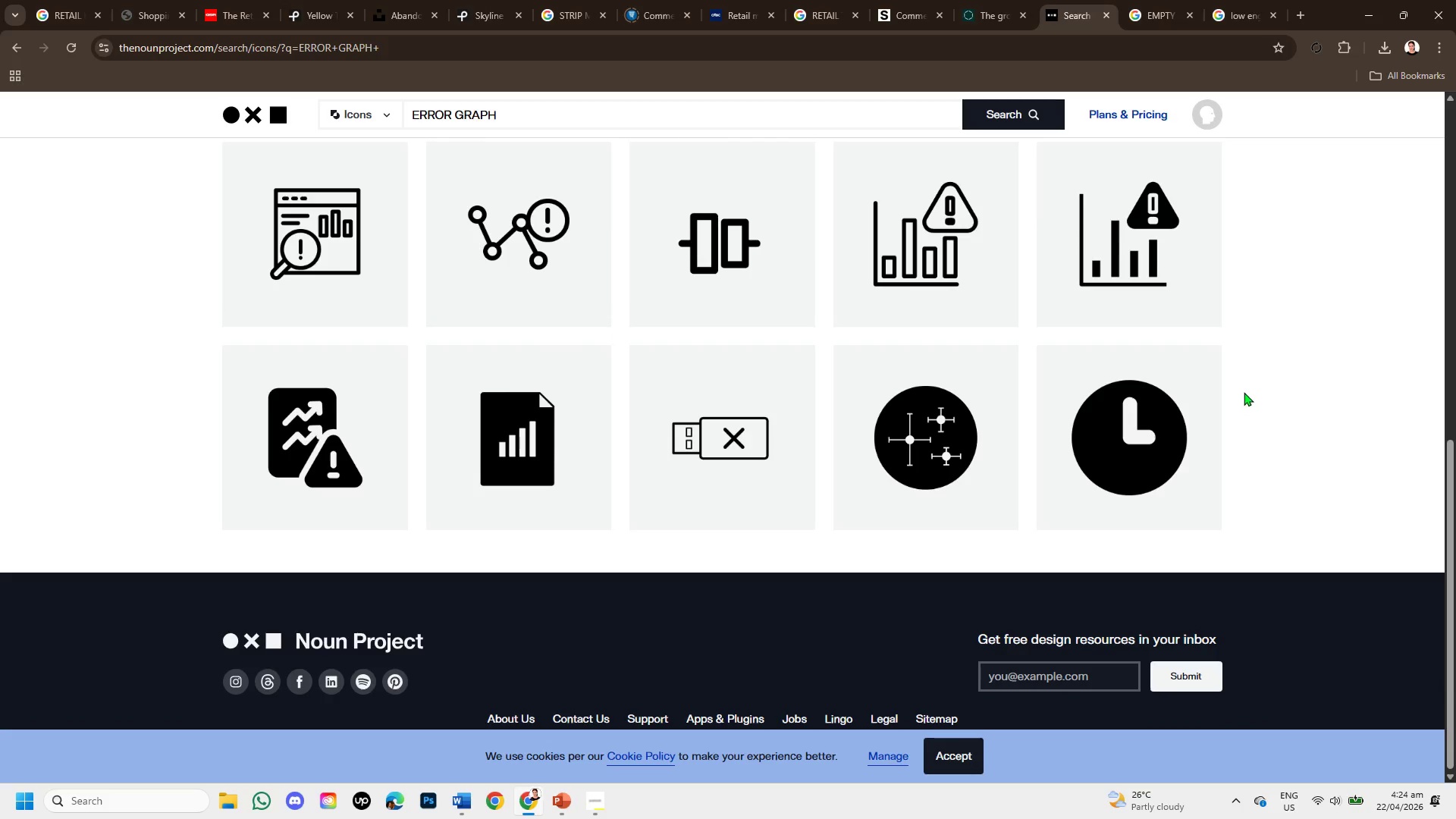 
scroll: coordinate [1244, 391], scroll_direction: up, amount: 1.0
 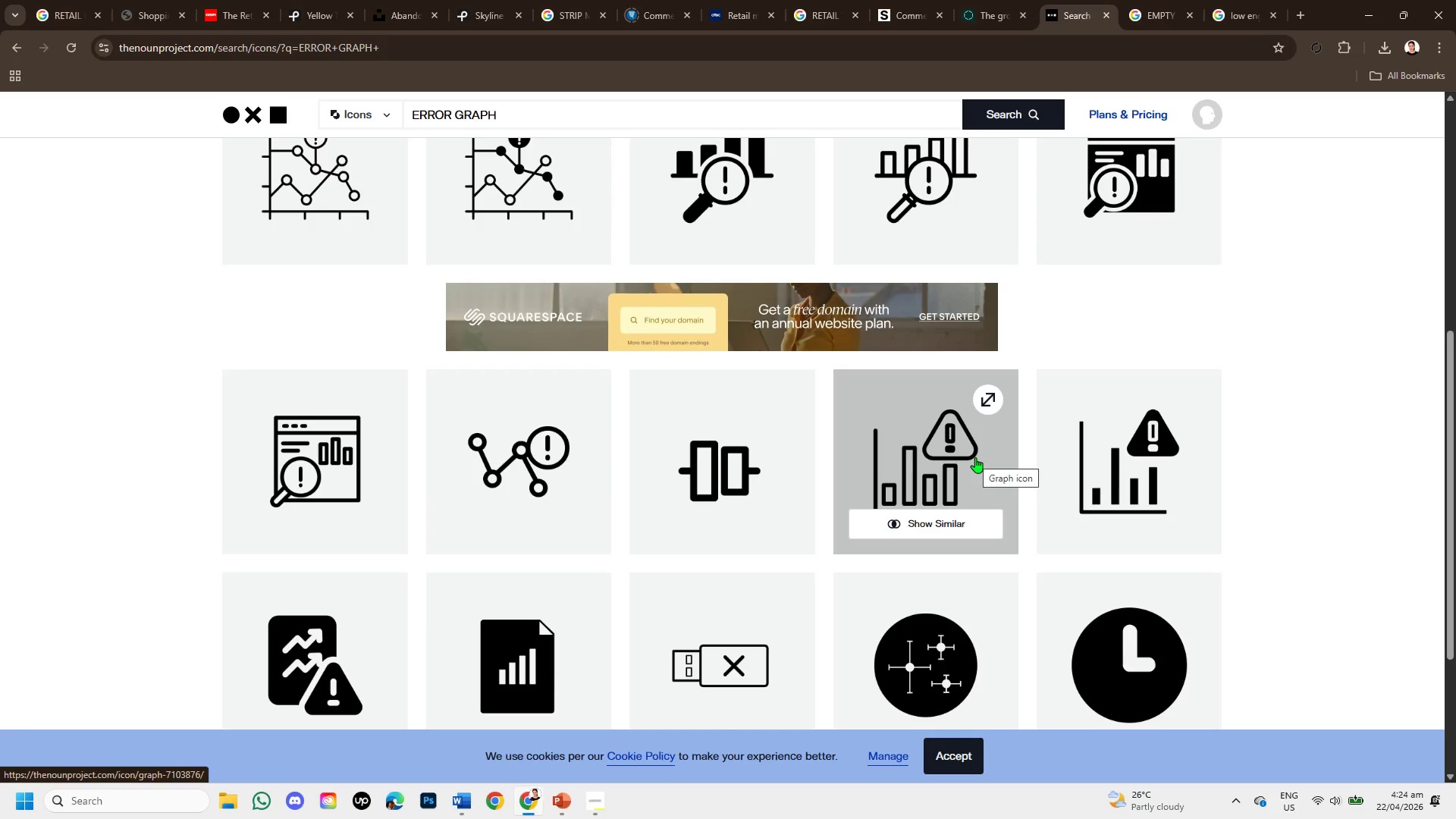 
scroll: coordinate [975, 457], scroll_direction: down, amount: 2.0
 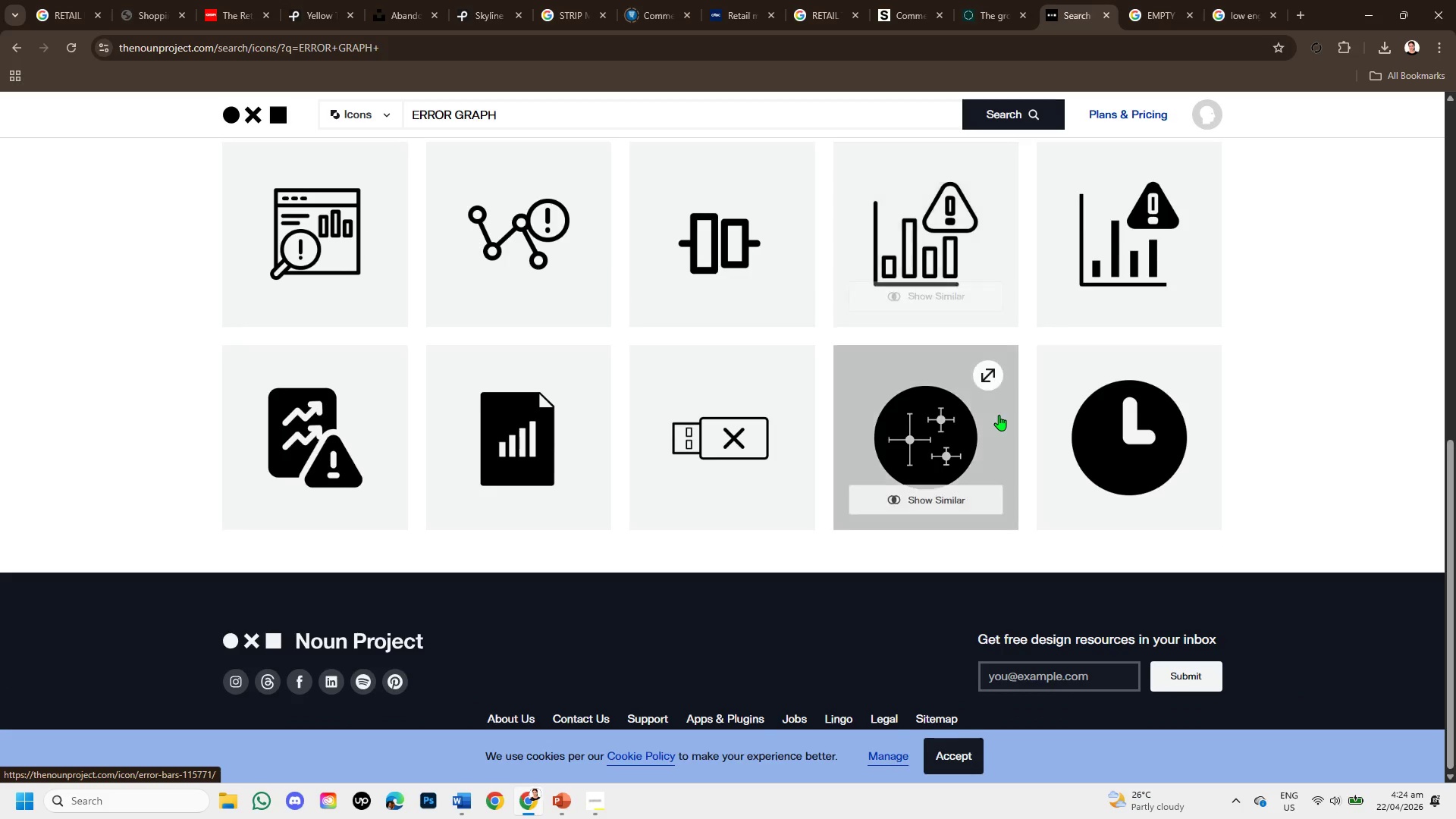 
scroll: coordinate [1000, 410], scroll_direction: up, amount: 2.0
 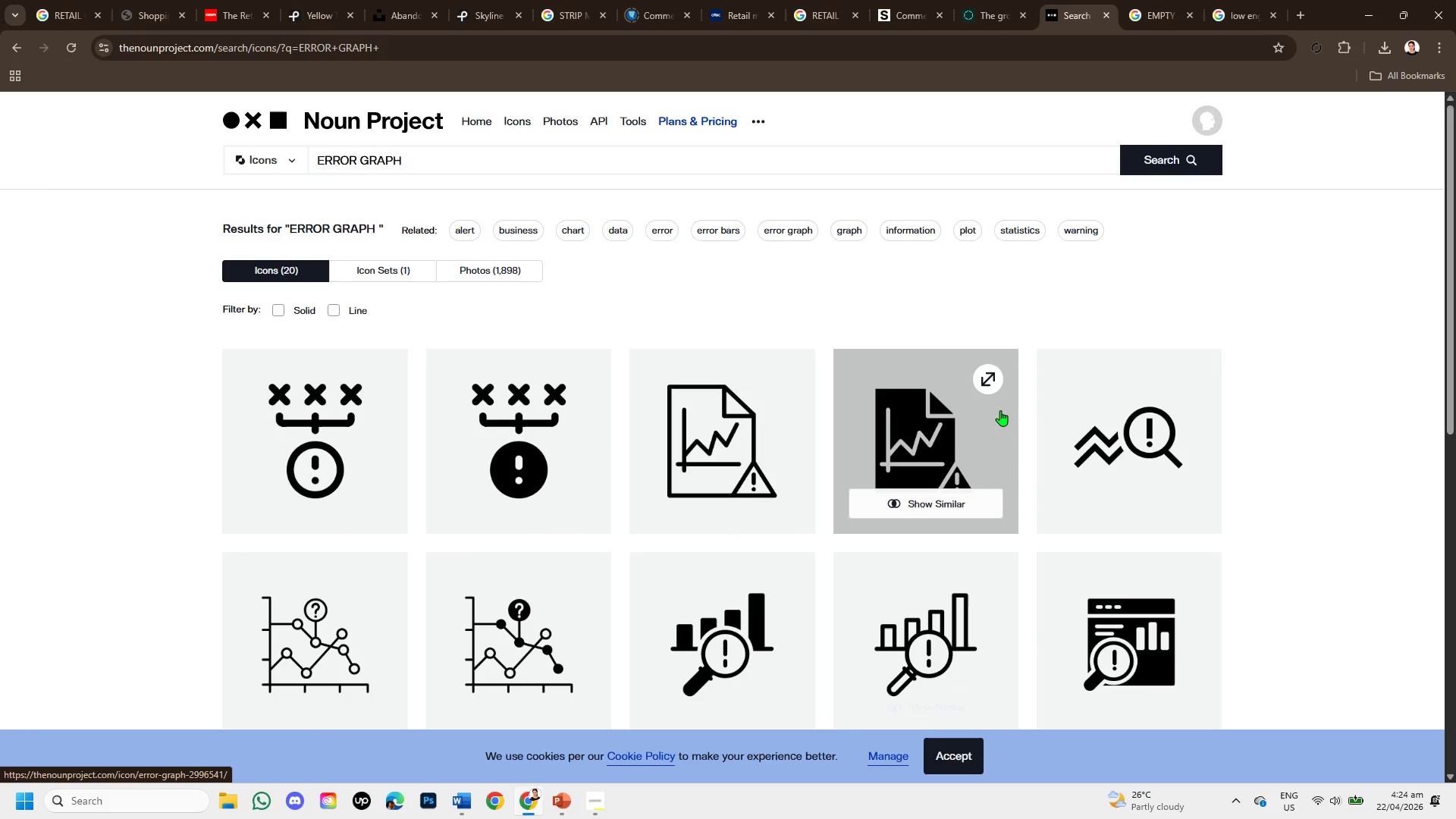 
scroll: coordinate [1000, 410], scroll_direction: down, amount: 3.0
 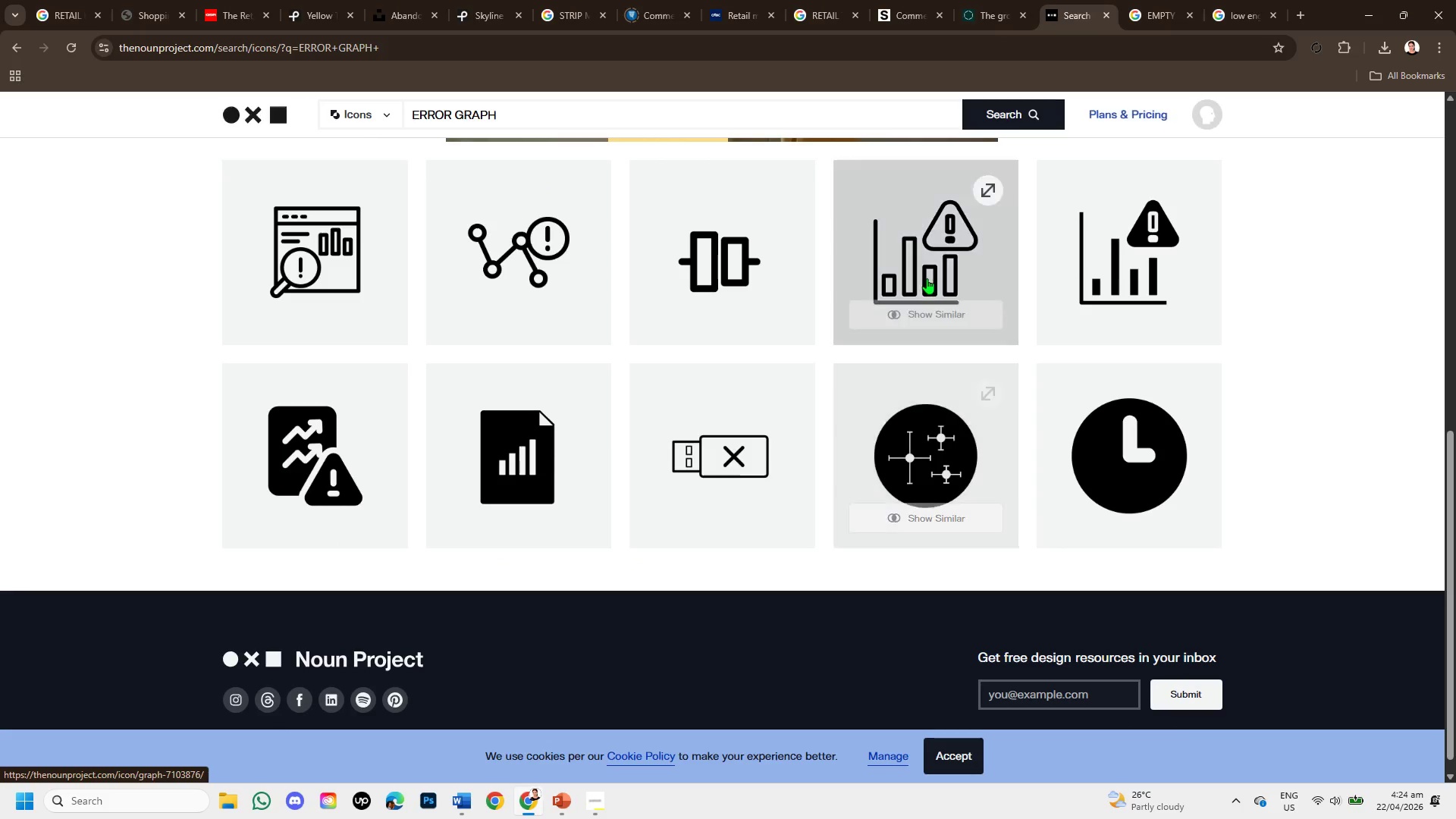 
left_click([927, 278])
 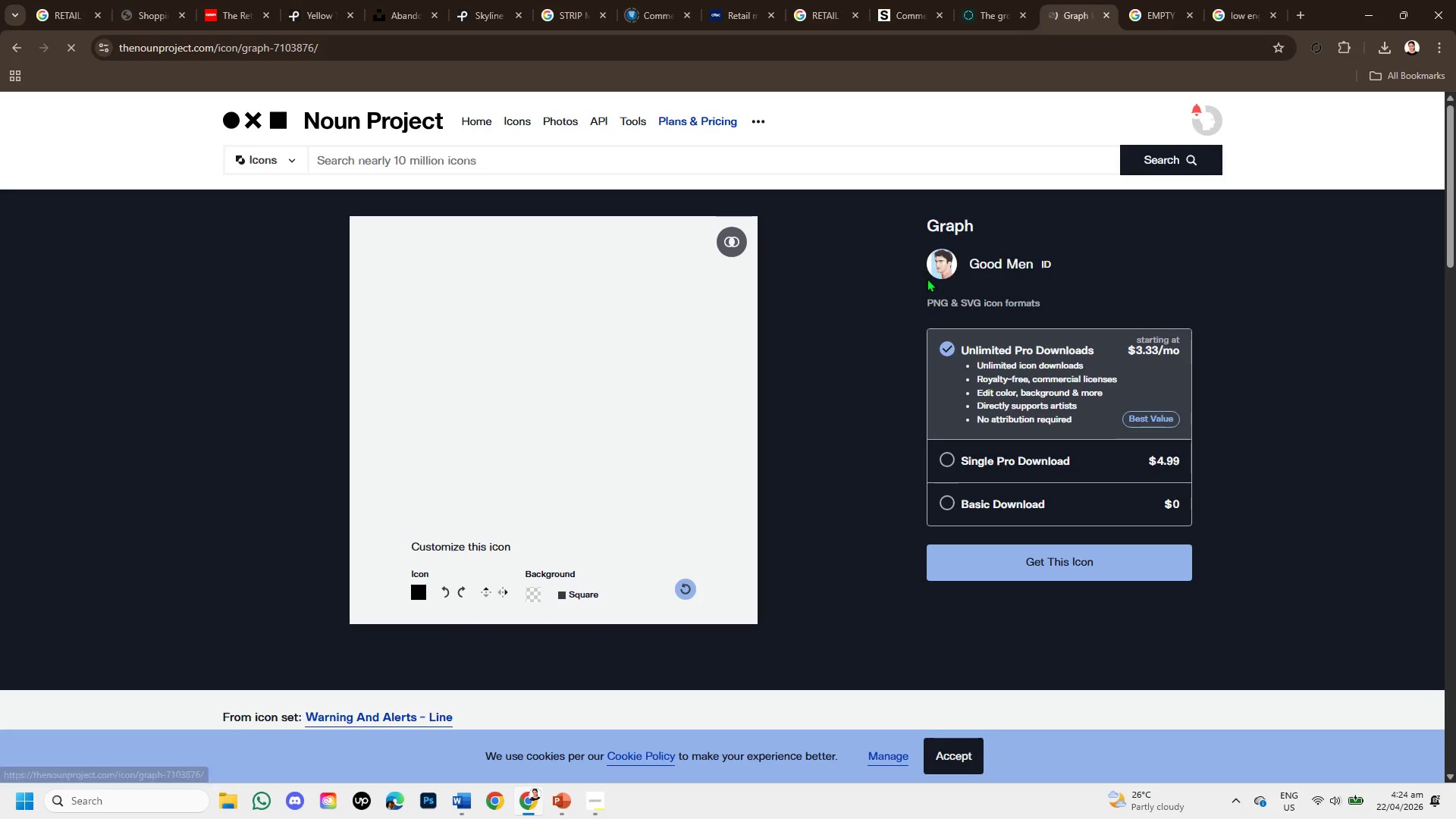 
scroll: coordinate [768, 416], scroll_direction: down, amount: 4.0
 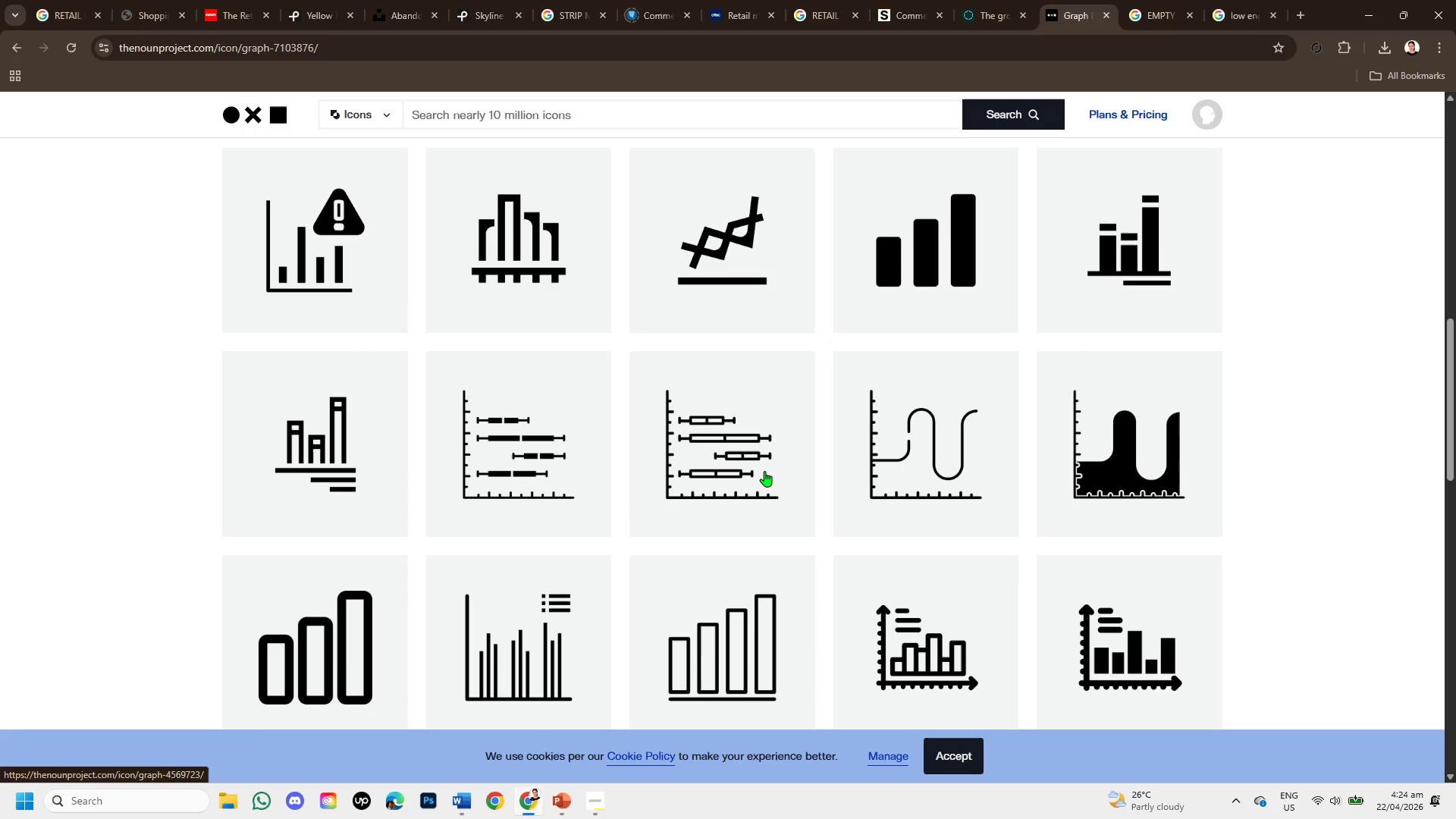 
mouse_move([788, 501])
 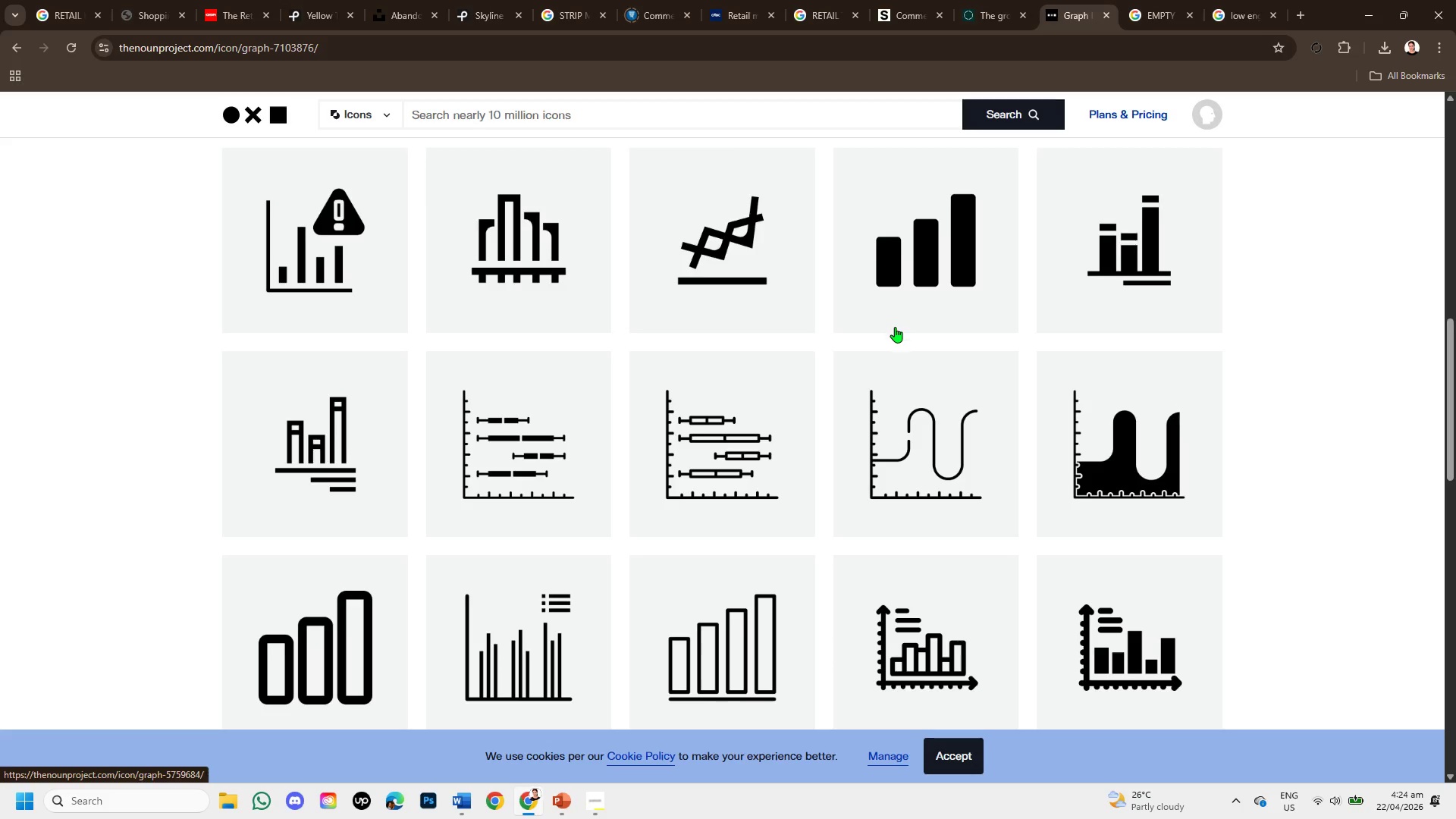 
scroll: coordinate [1081, 513], scroll_direction: down, amount: 5.0
 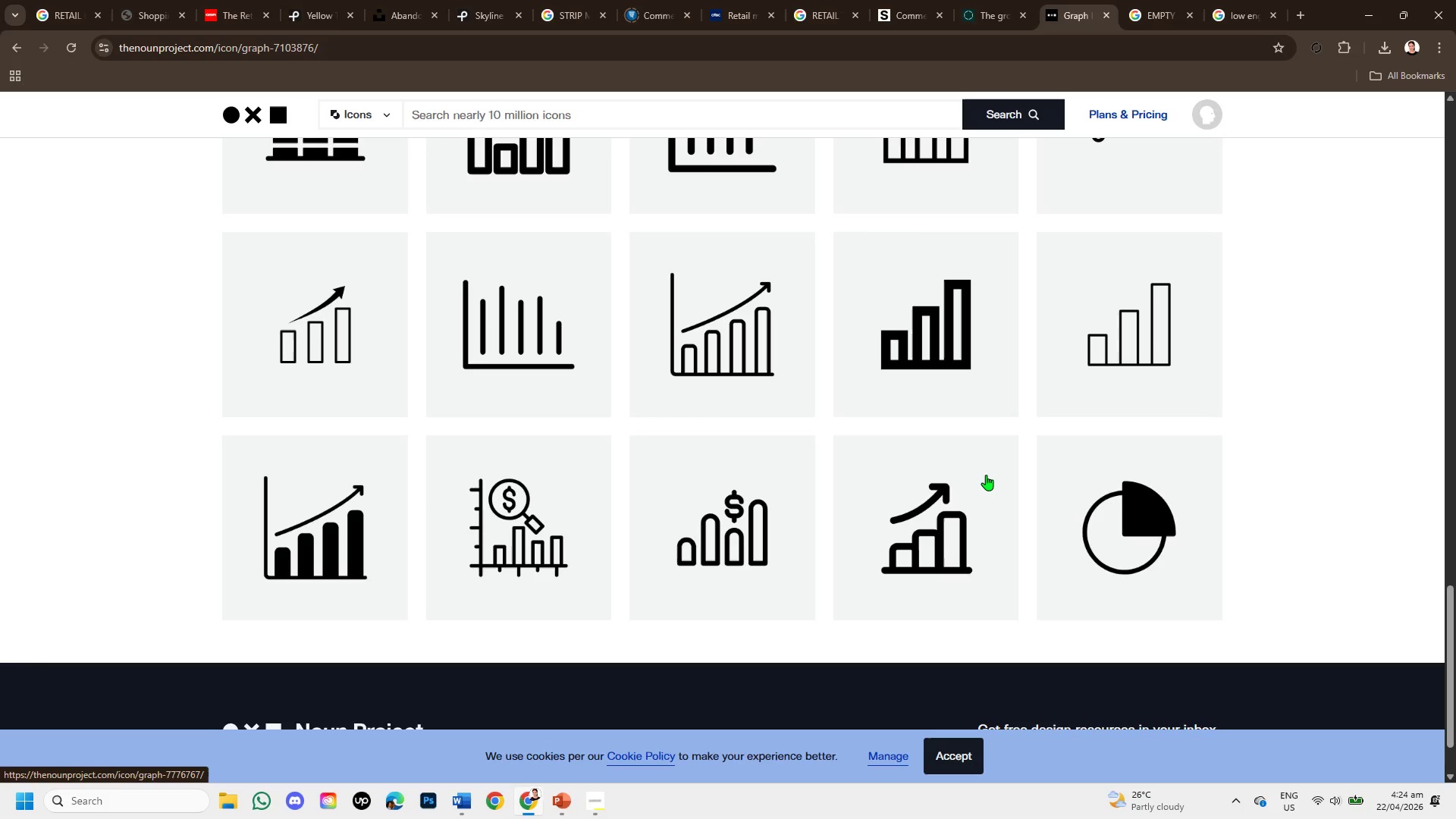 
scroll: coordinate [994, 441], scroll_direction: up, amount: 10.0
 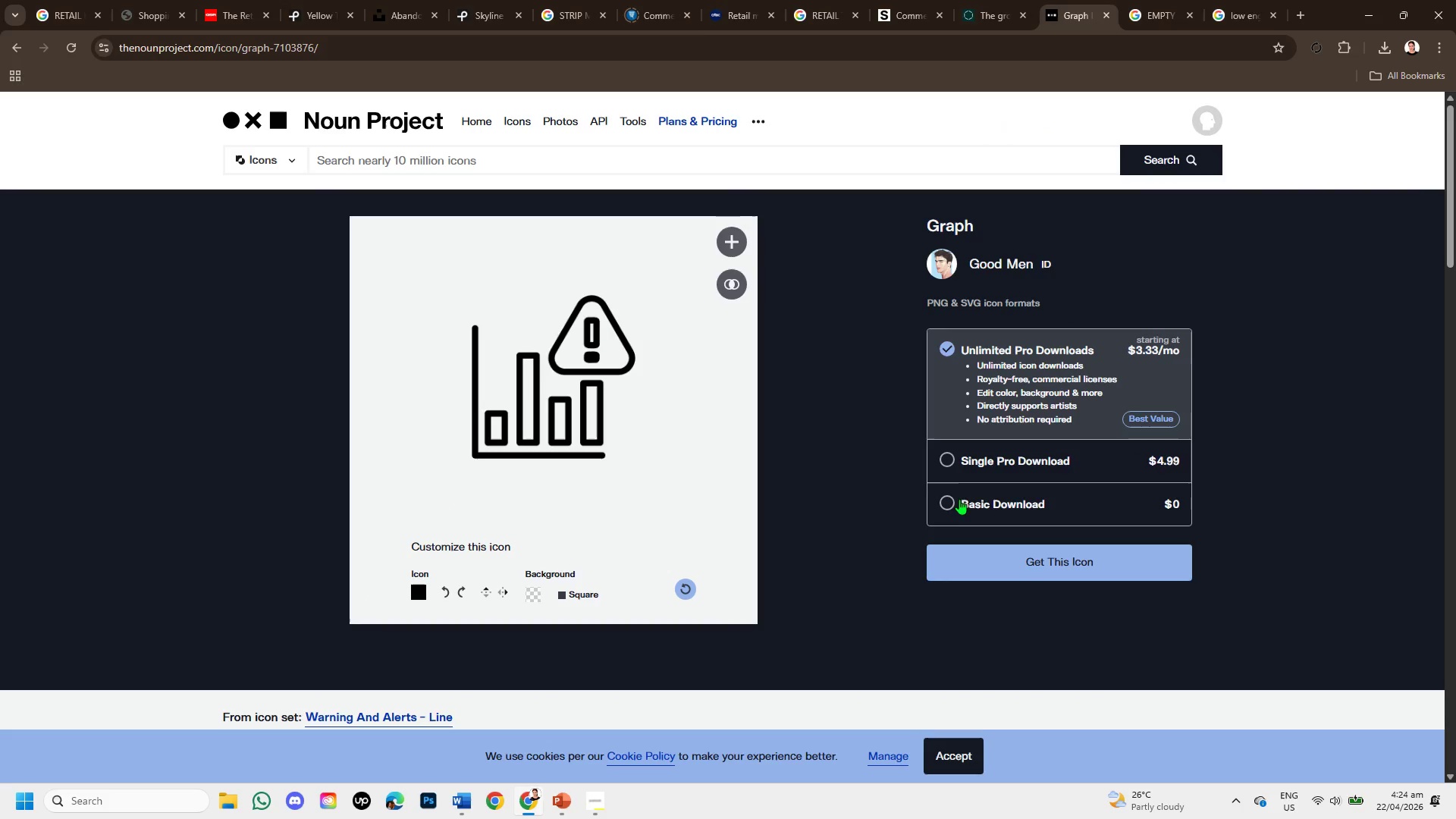 
left_click([939, 500])
 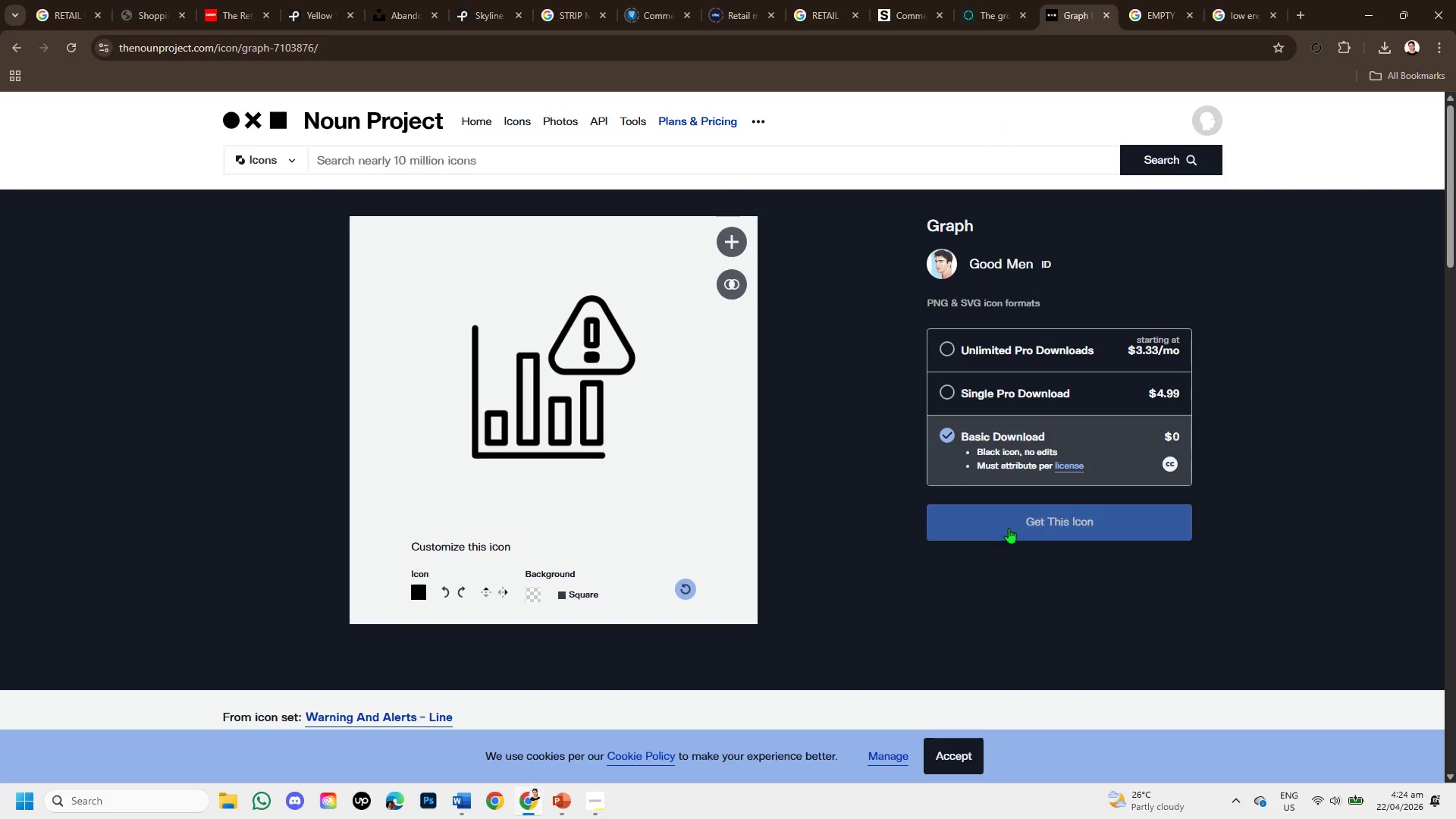 
left_click([1013, 529])
 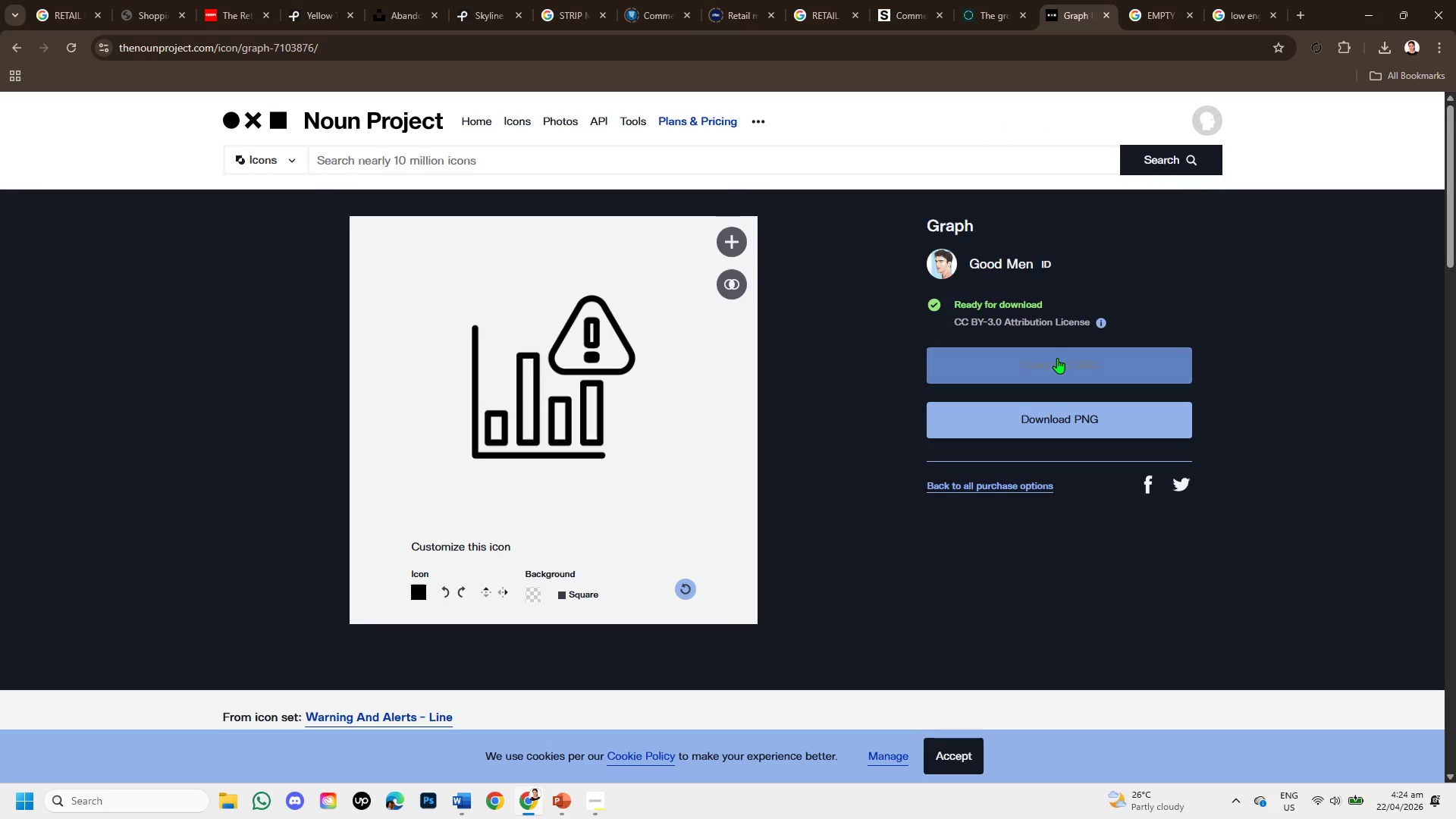 
left_click([1057, 358])
 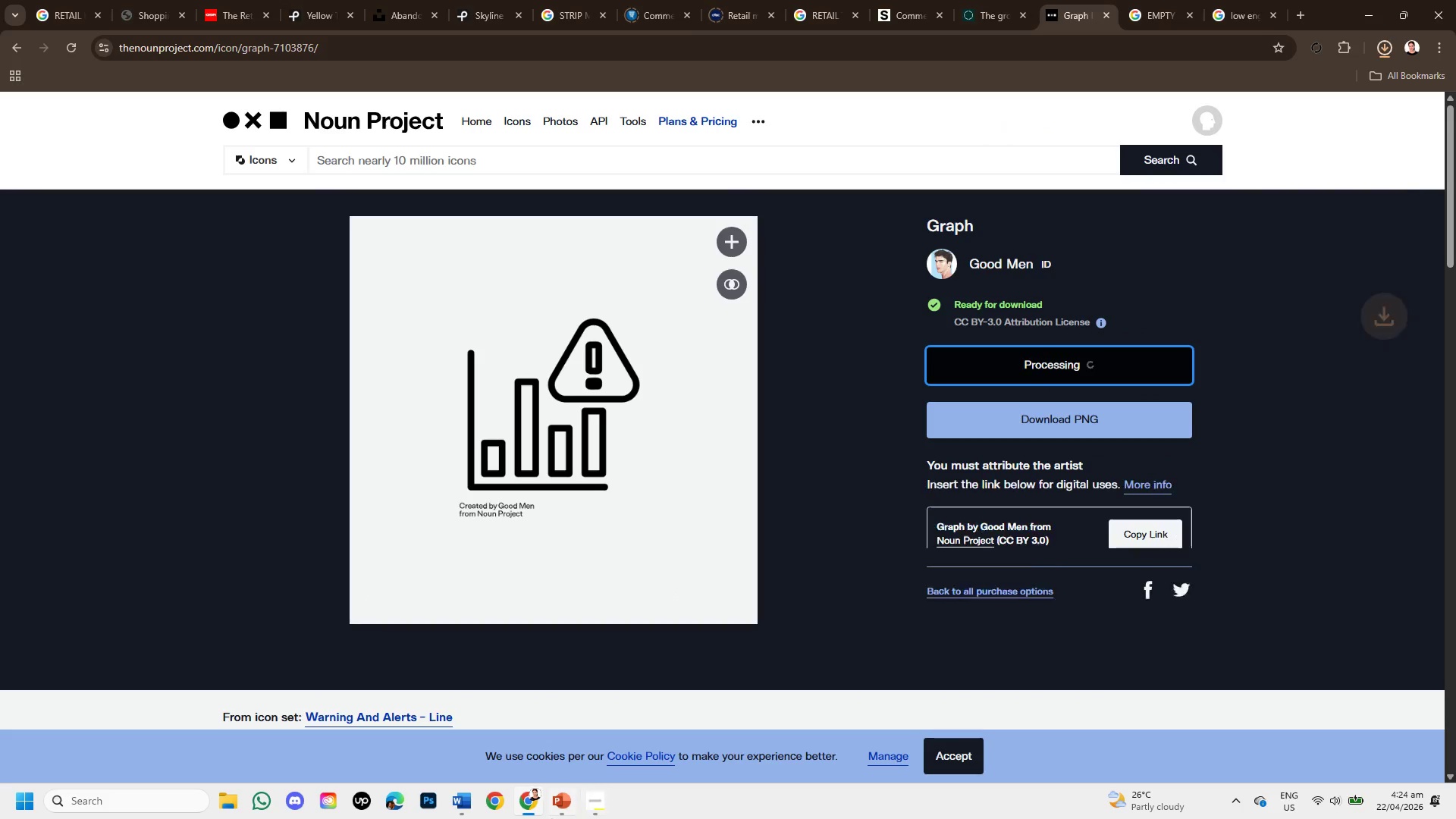 
left_click([552, 808])
 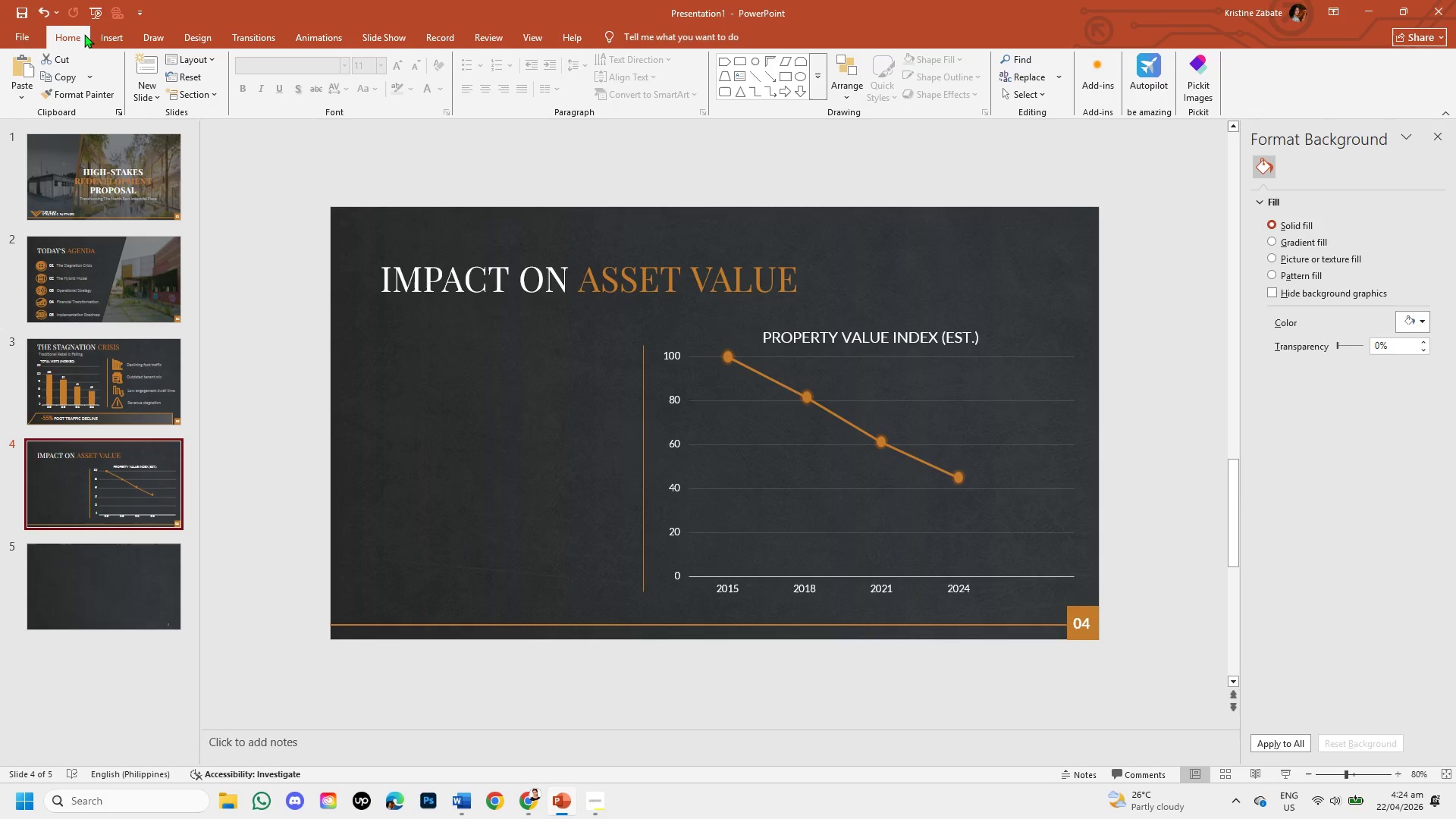 
left_click([115, 42])
 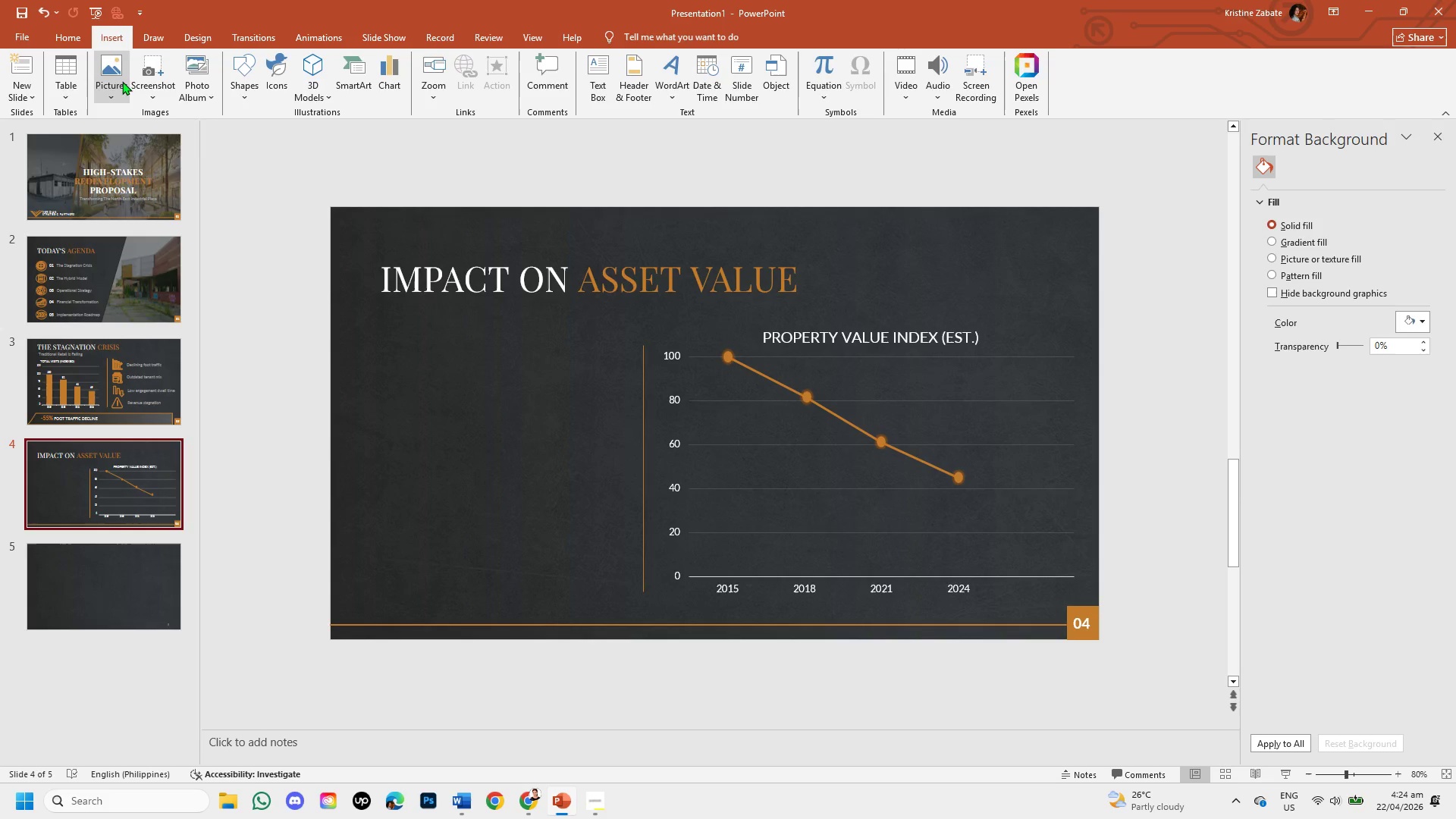 
left_click([120, 81])
 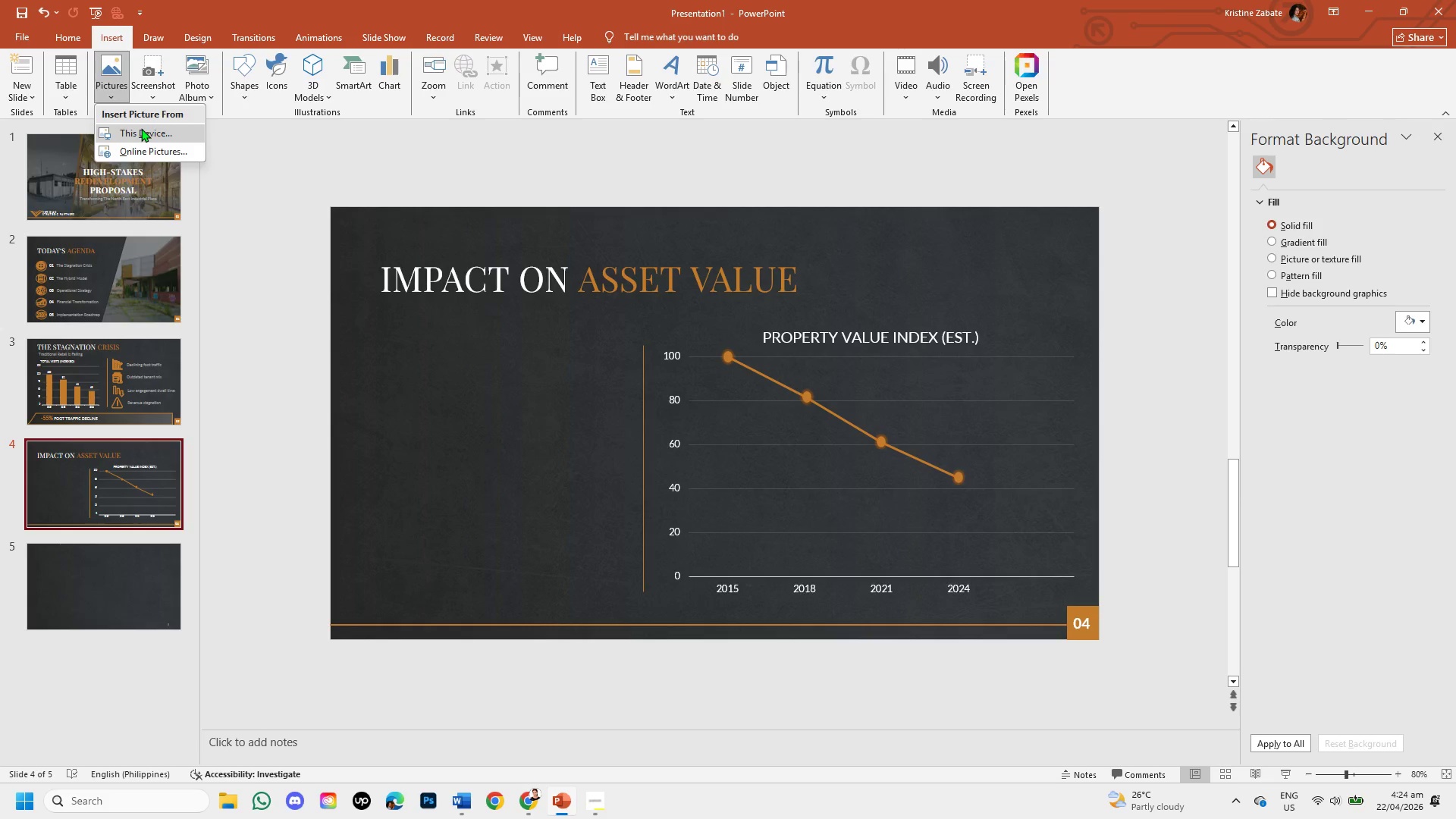 
left_click([141, 128])
 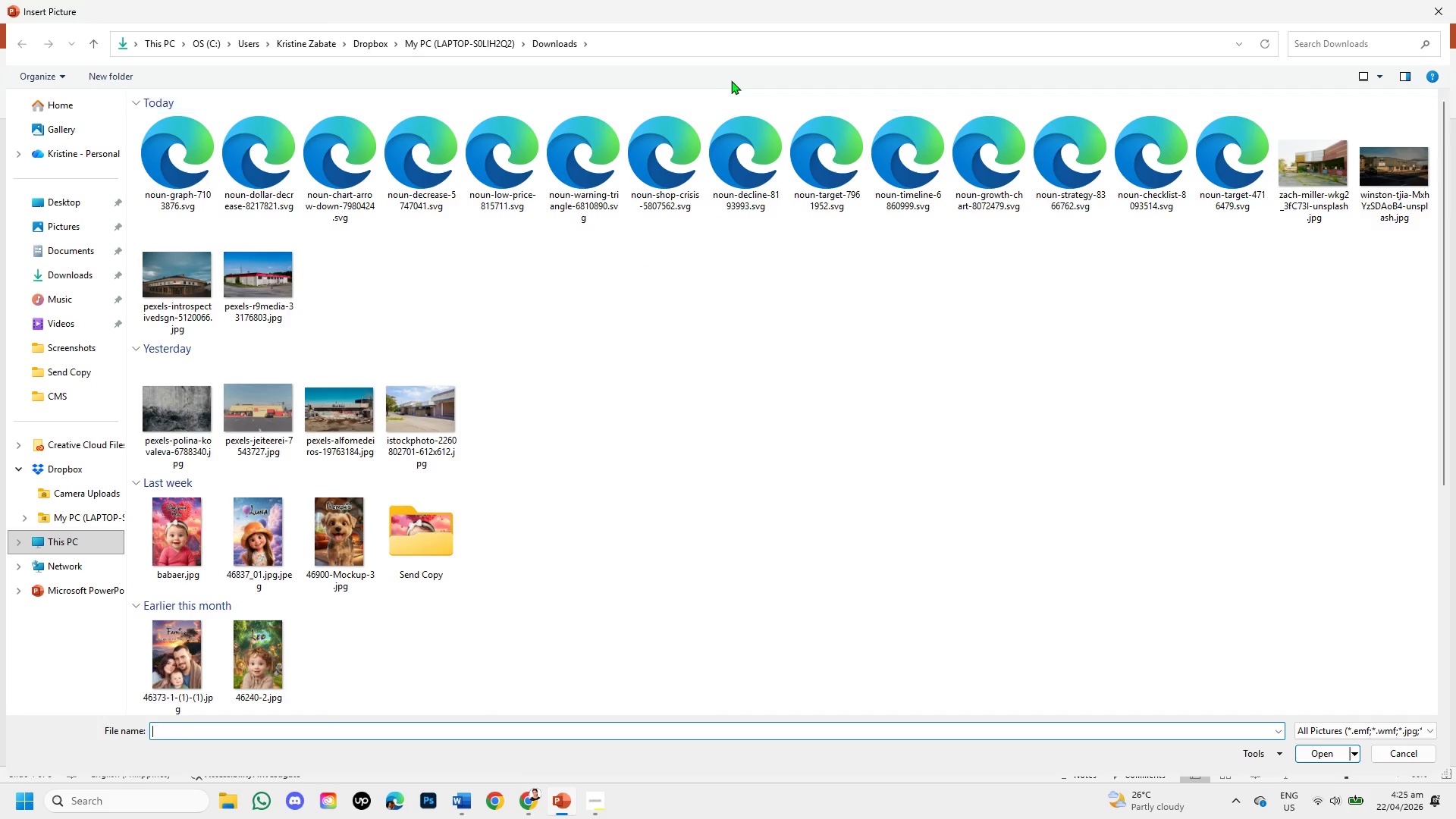 
wait(8.59)
 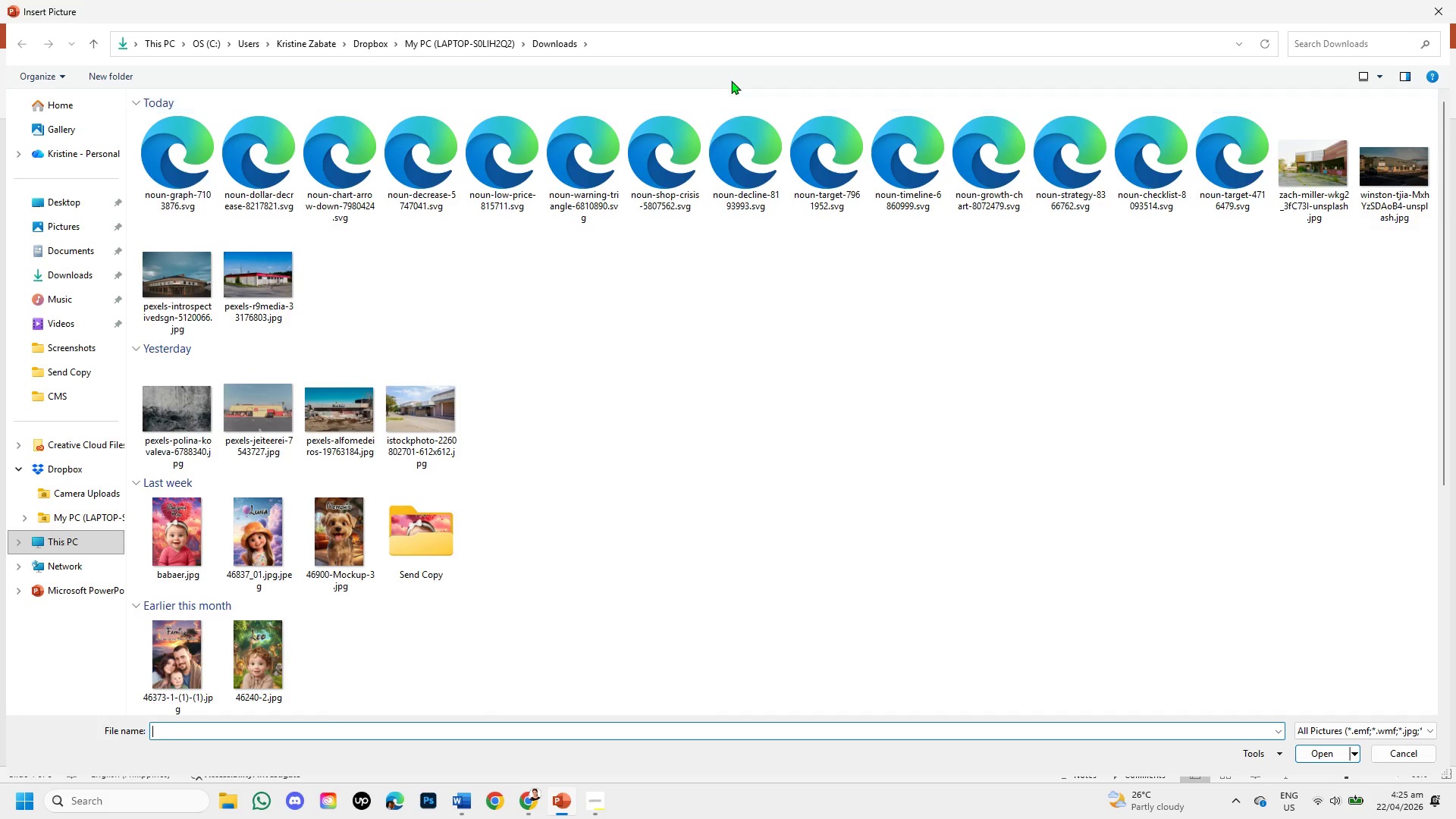 
double_click([320, 190])
 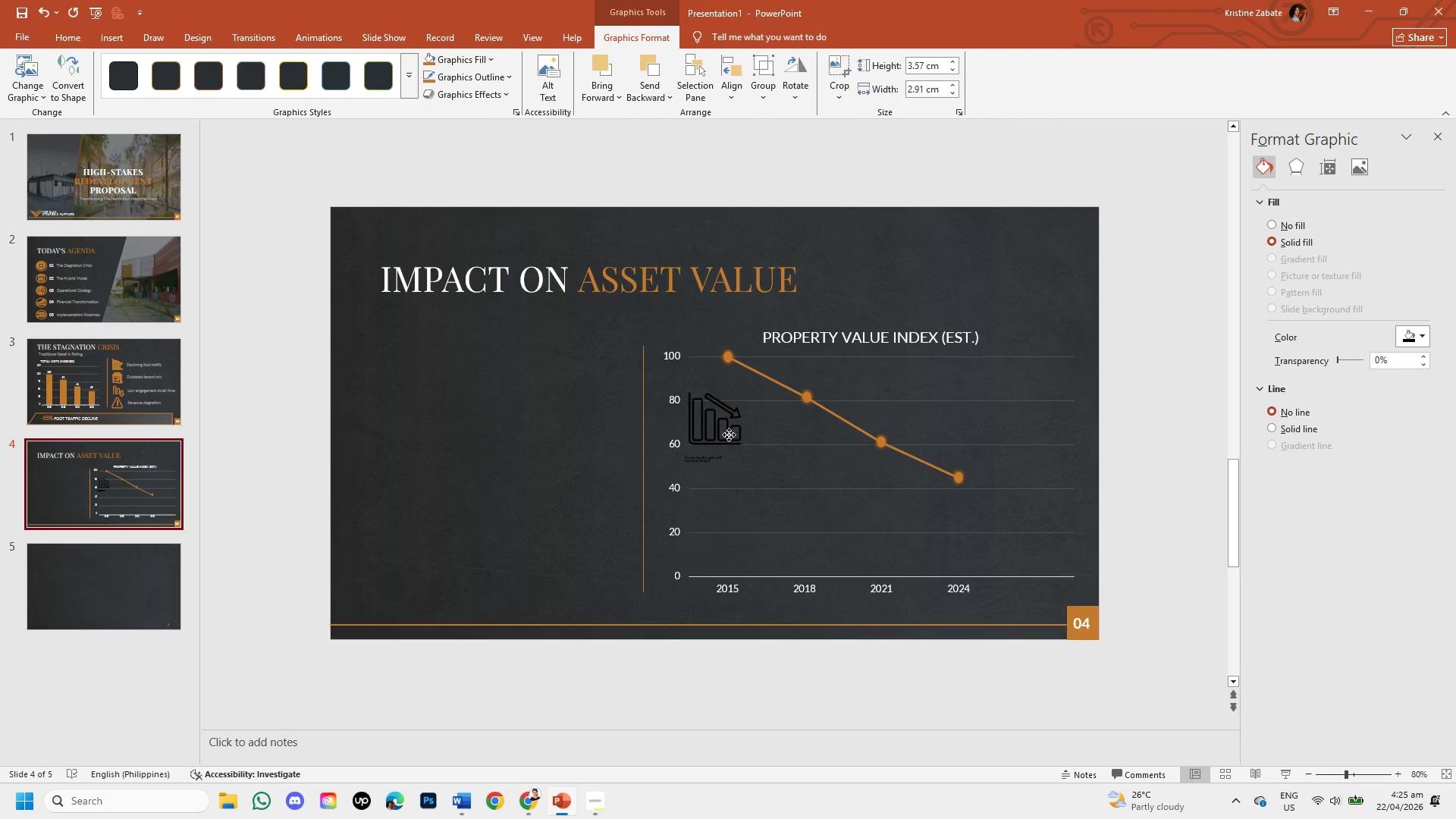 
left_click([729, 435])
 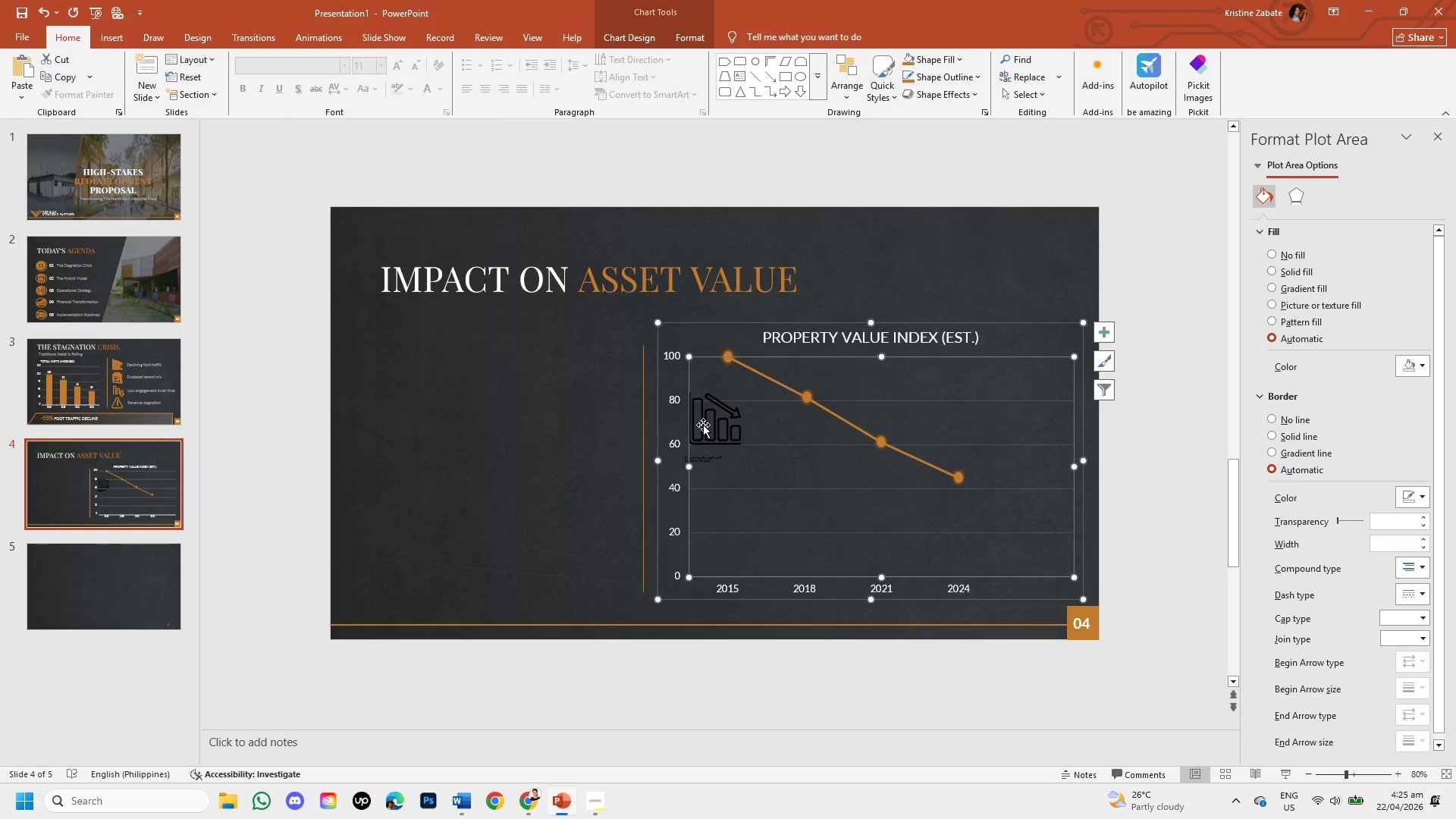 
double_click([704, 426])
 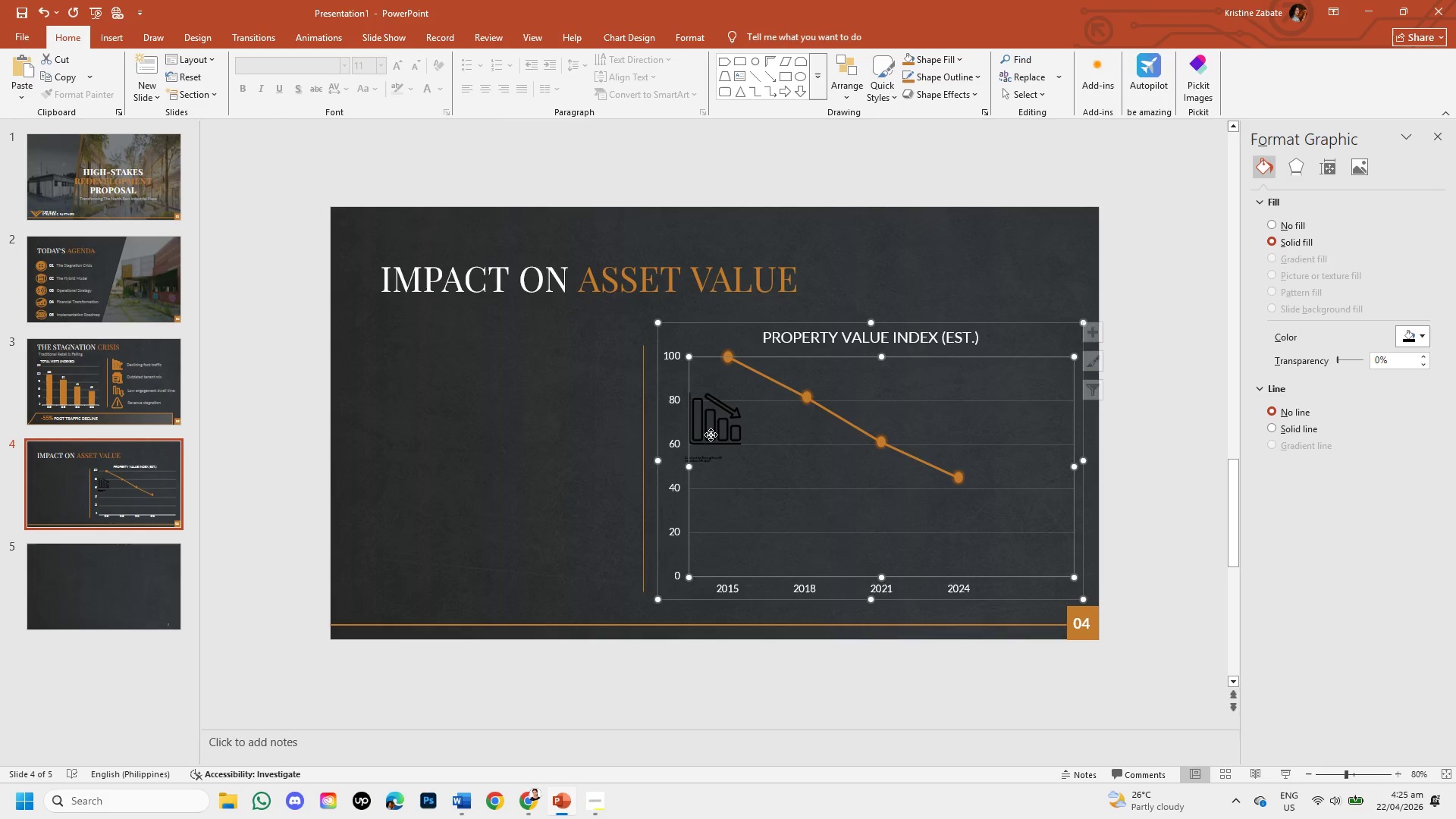 
left_click([711, 435])
 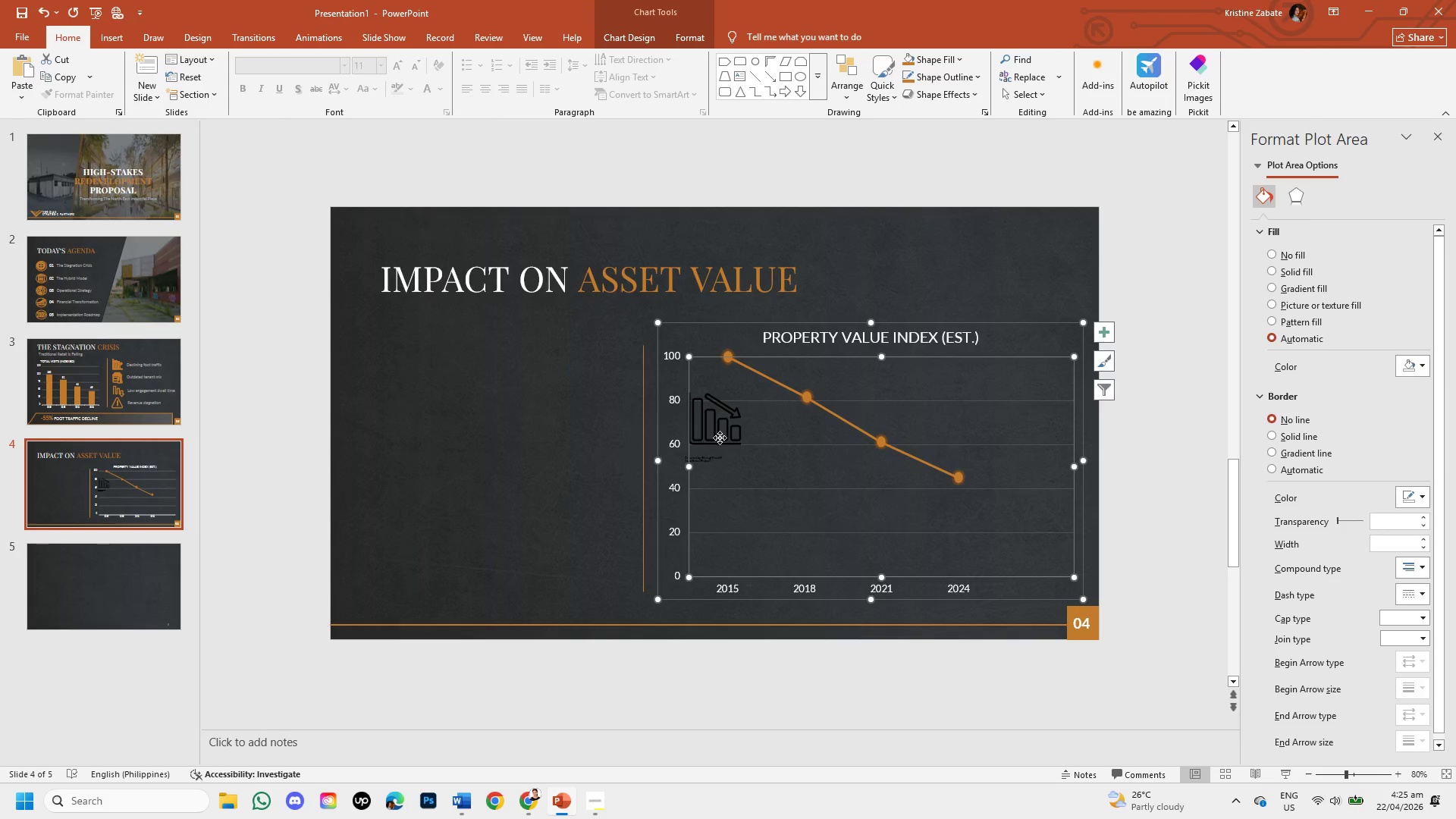 
left_click([720, 438])
 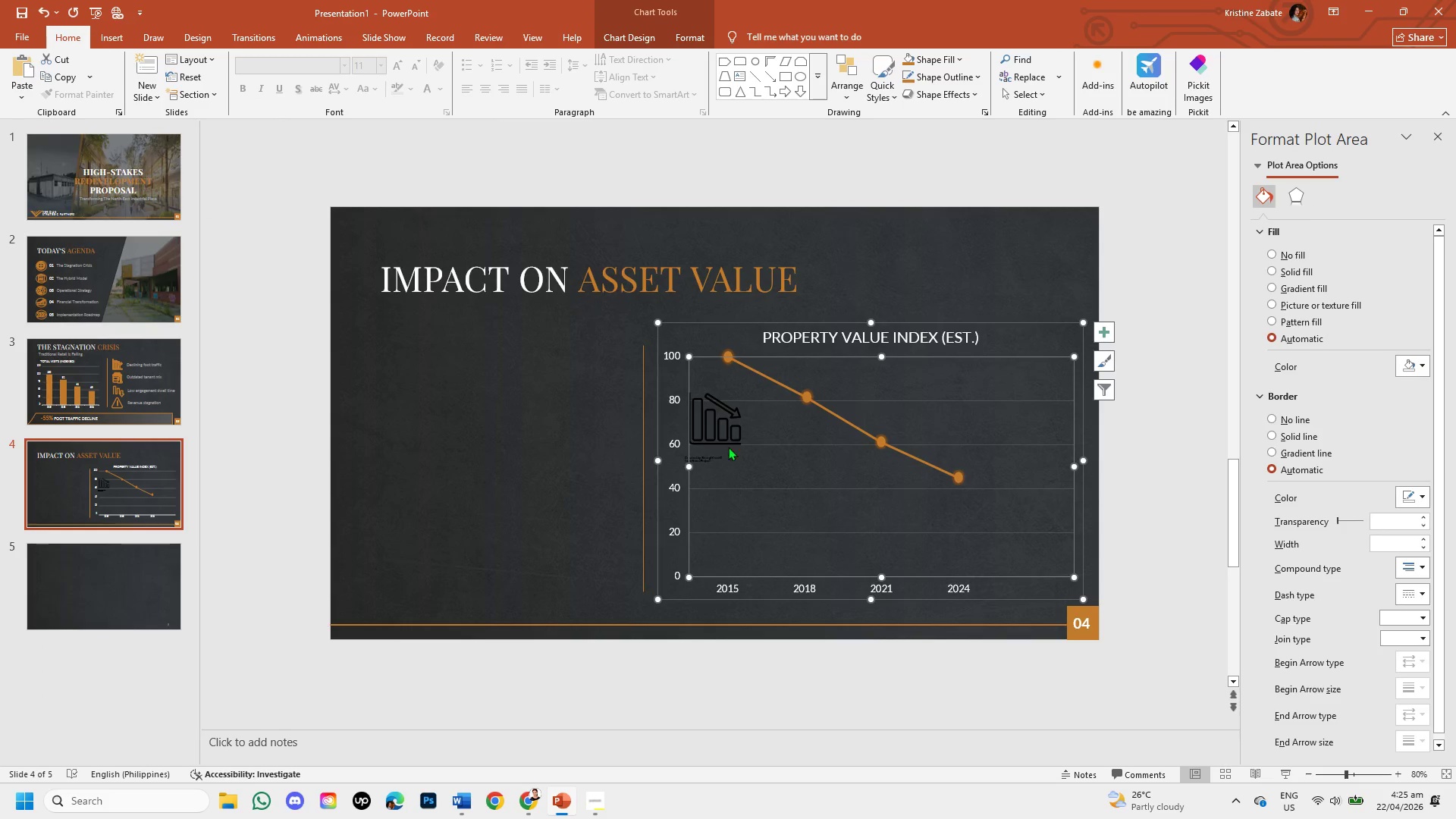 
left_click_drag(start_coordinate=[725, 443], to_coordinate=[719, 436])
 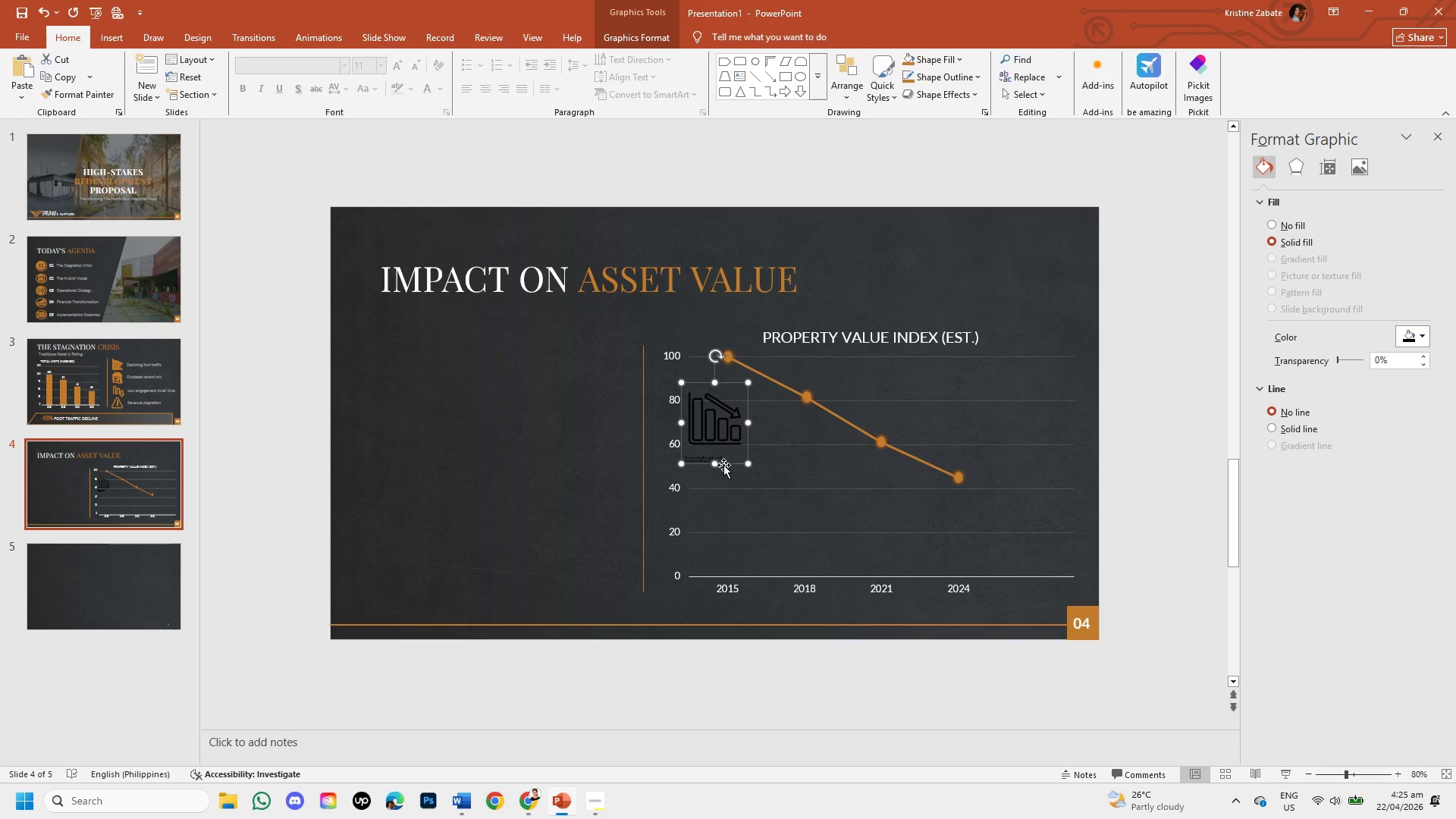 
left_click_drag(start_coordinate=[723, 465], to_coordinate=[533, 420])
 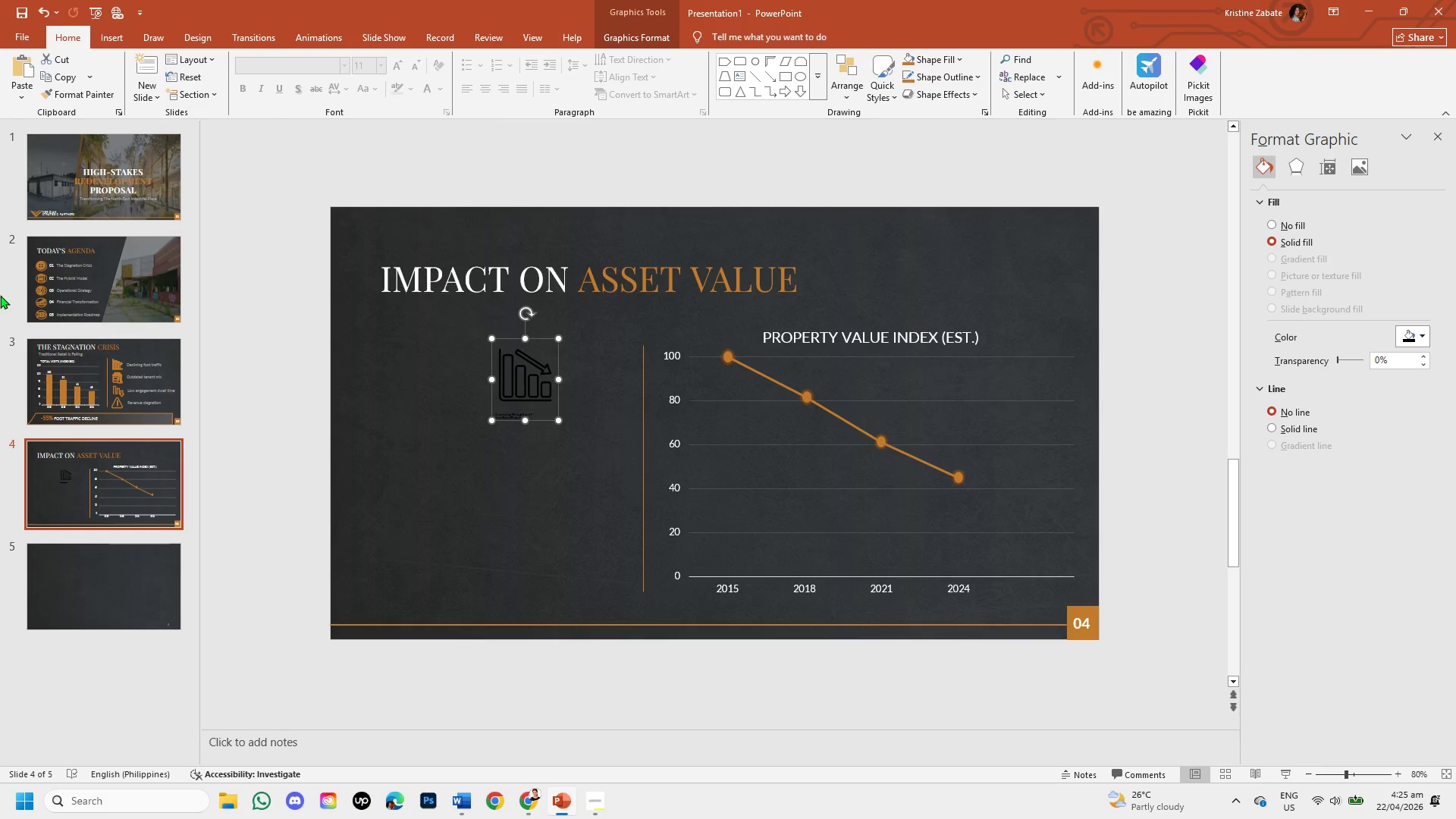 
left_click([92, 362])
 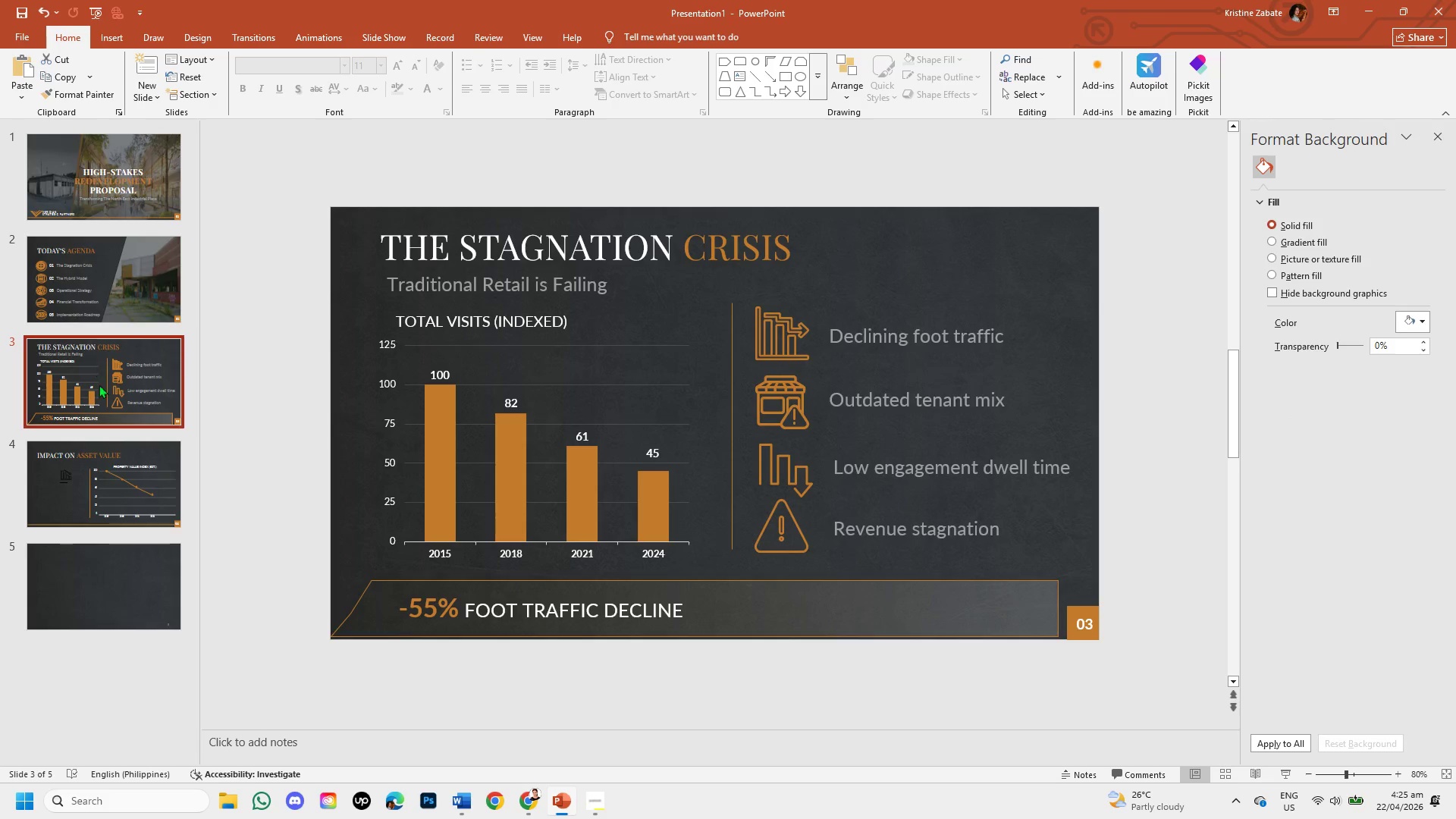 
left_click([111, 494])
 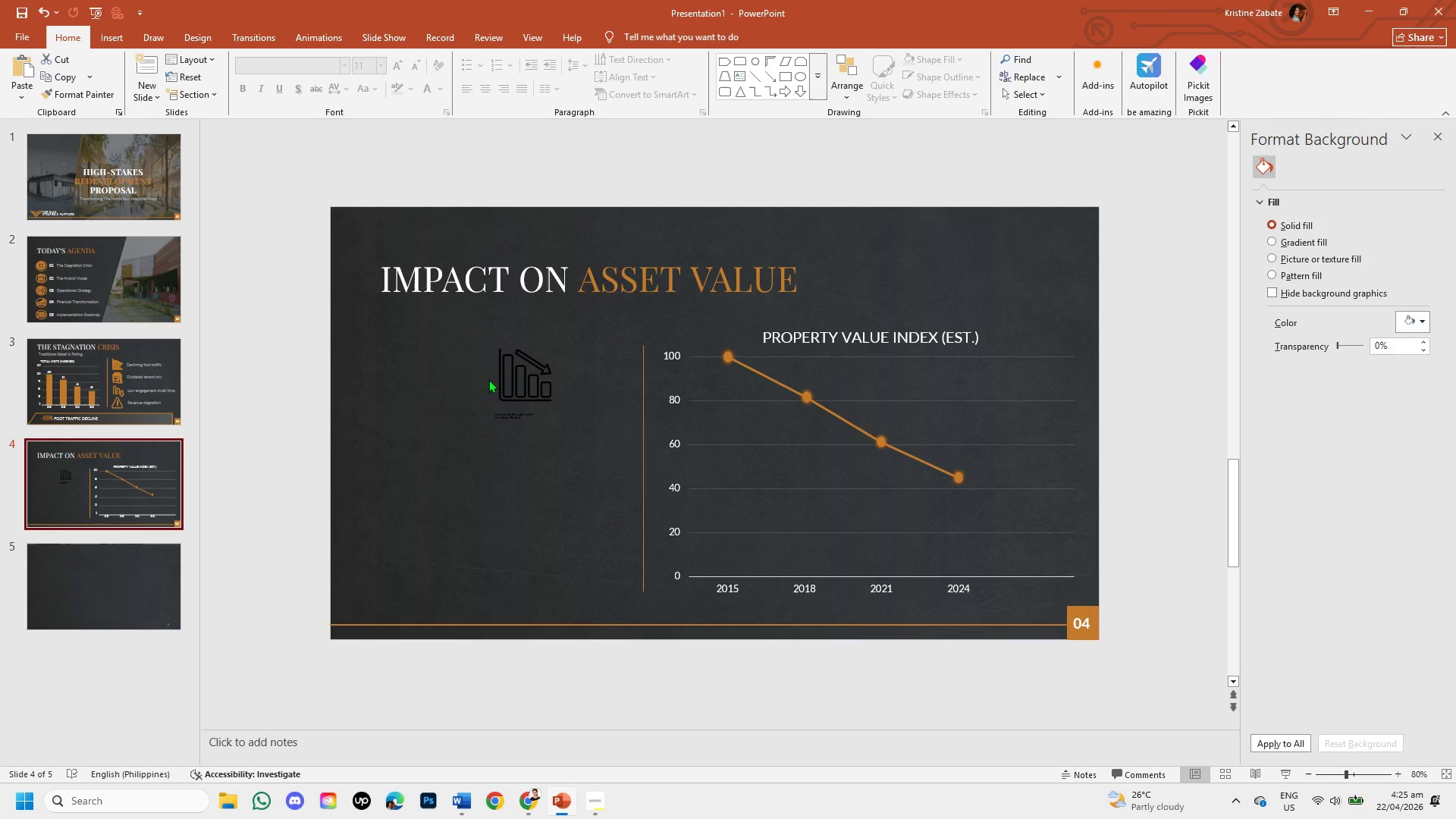 
left_click([509, 387])
 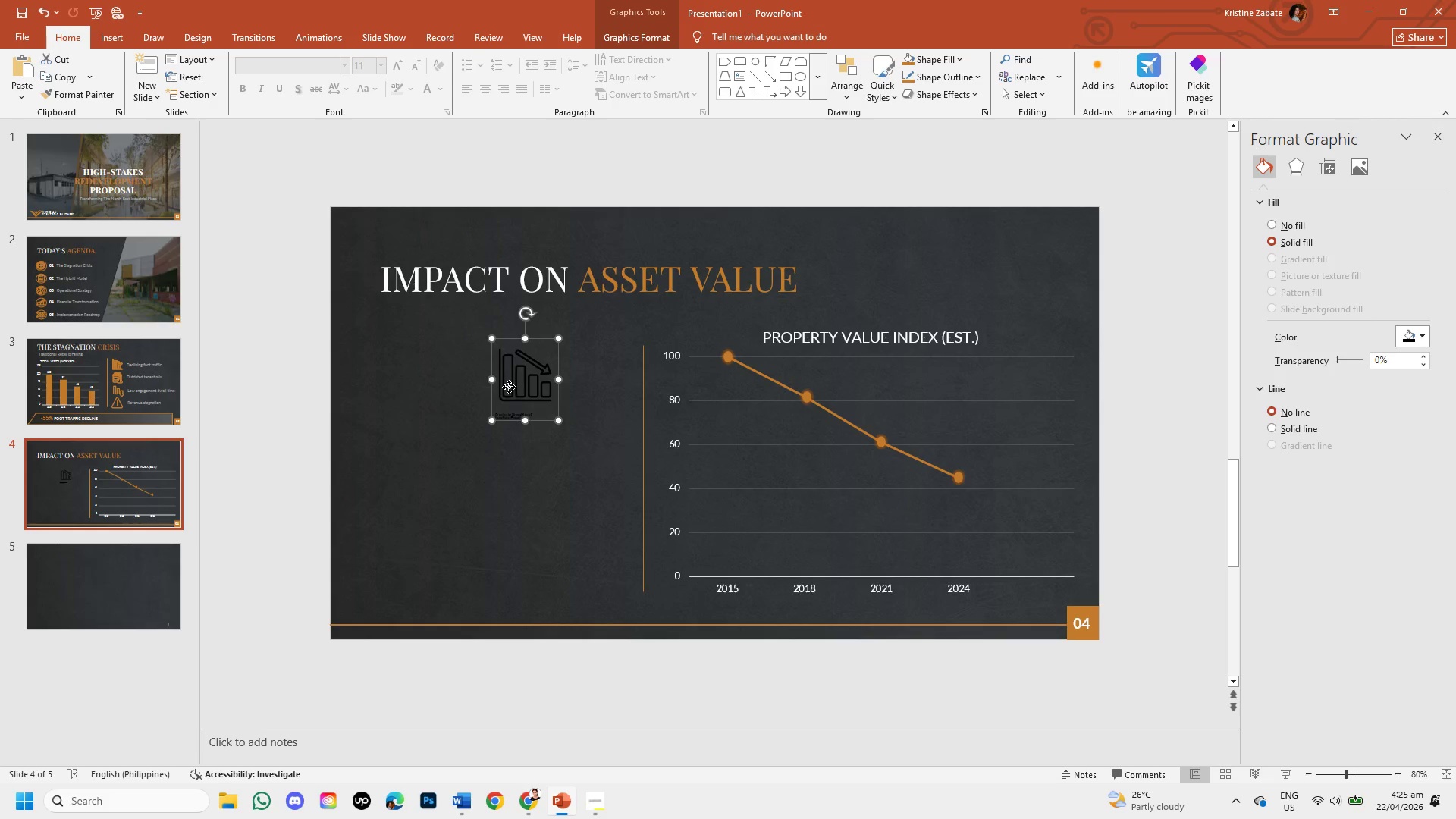 
right_click([509, 387])
 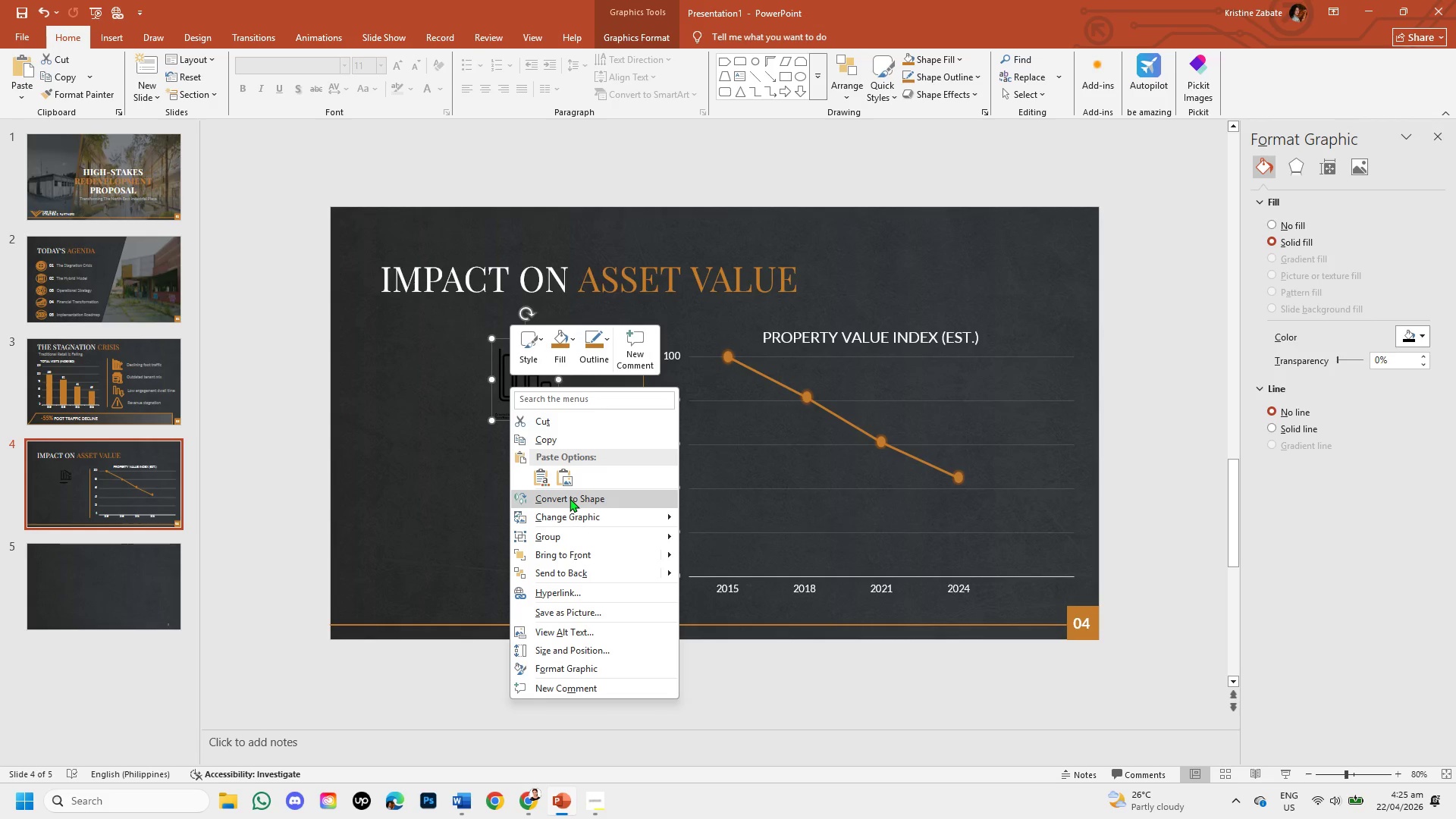 
left_click([570, 498])
 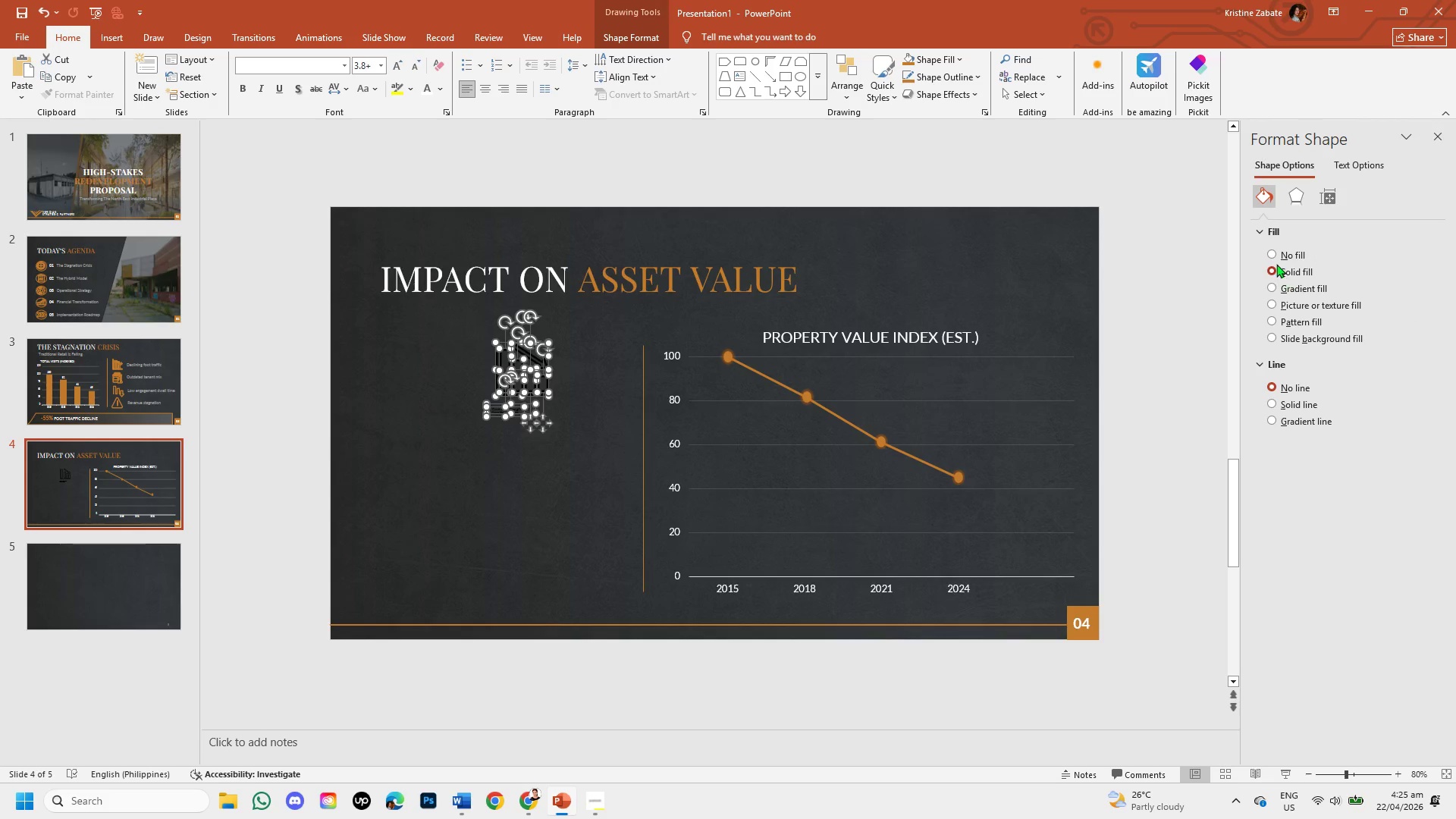 
left_click([1272, 251])
 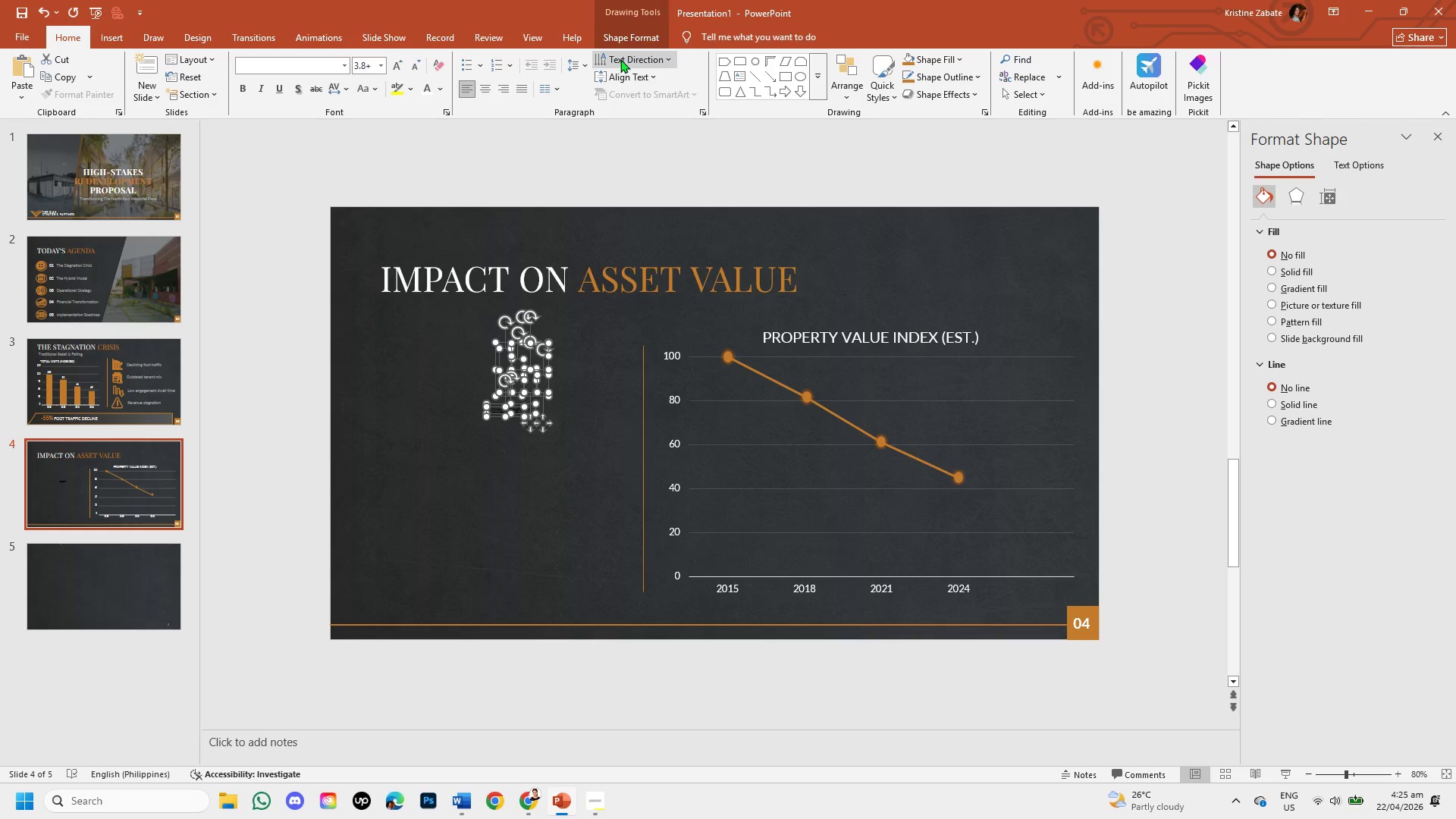 
left_click([631, 43])
 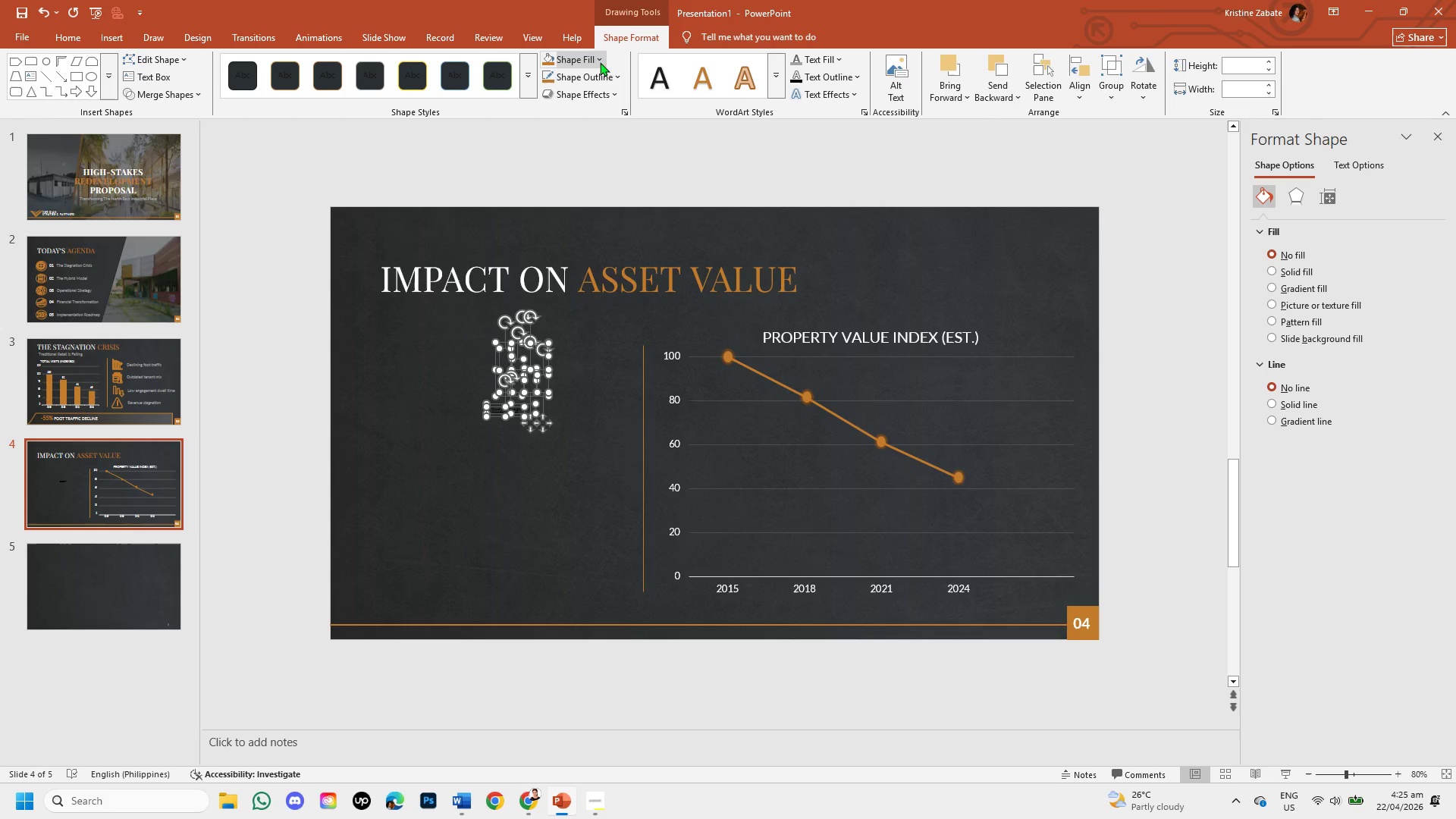 
left_click([600, 61])
 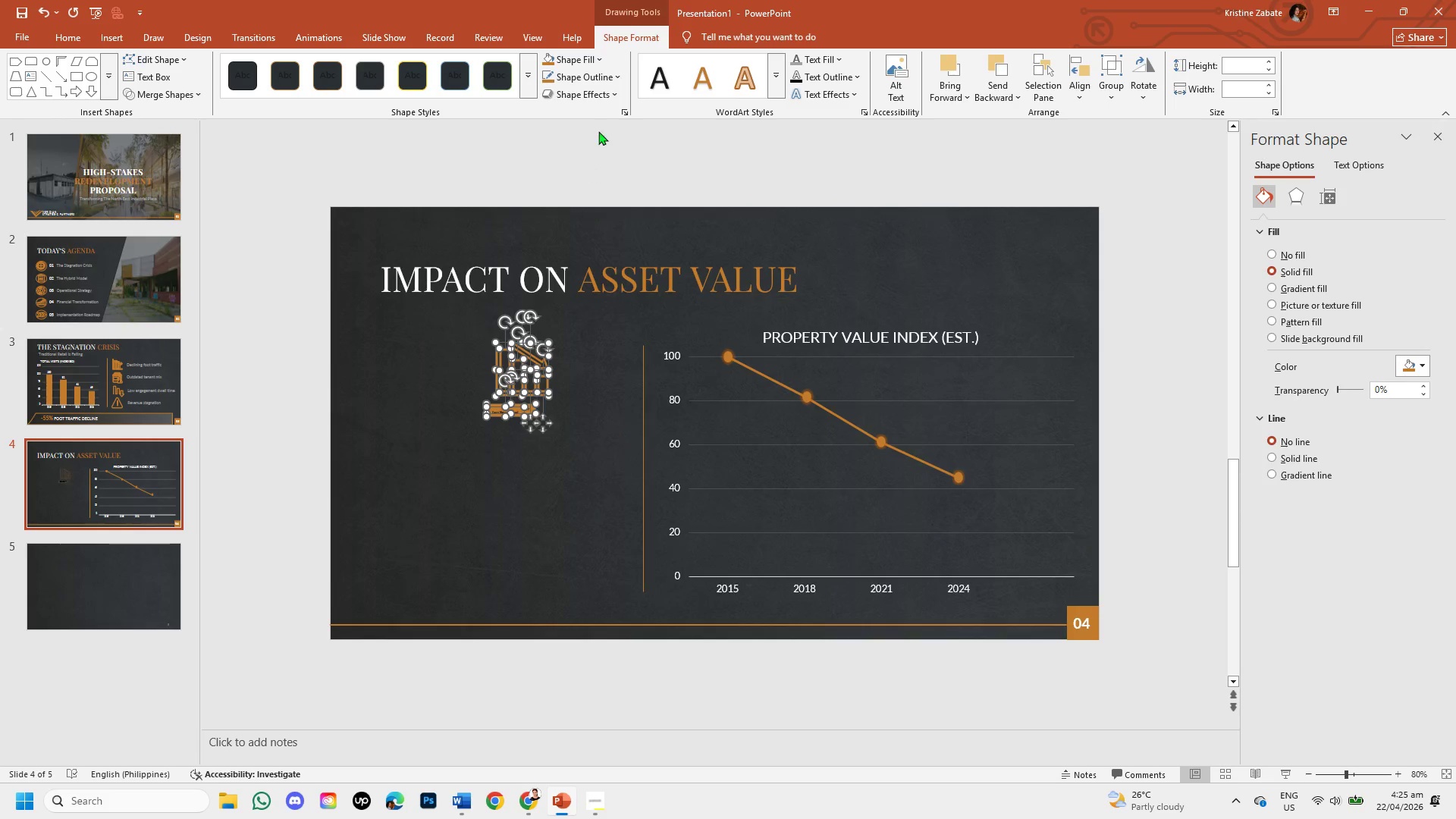 
left_click([616, 74])
 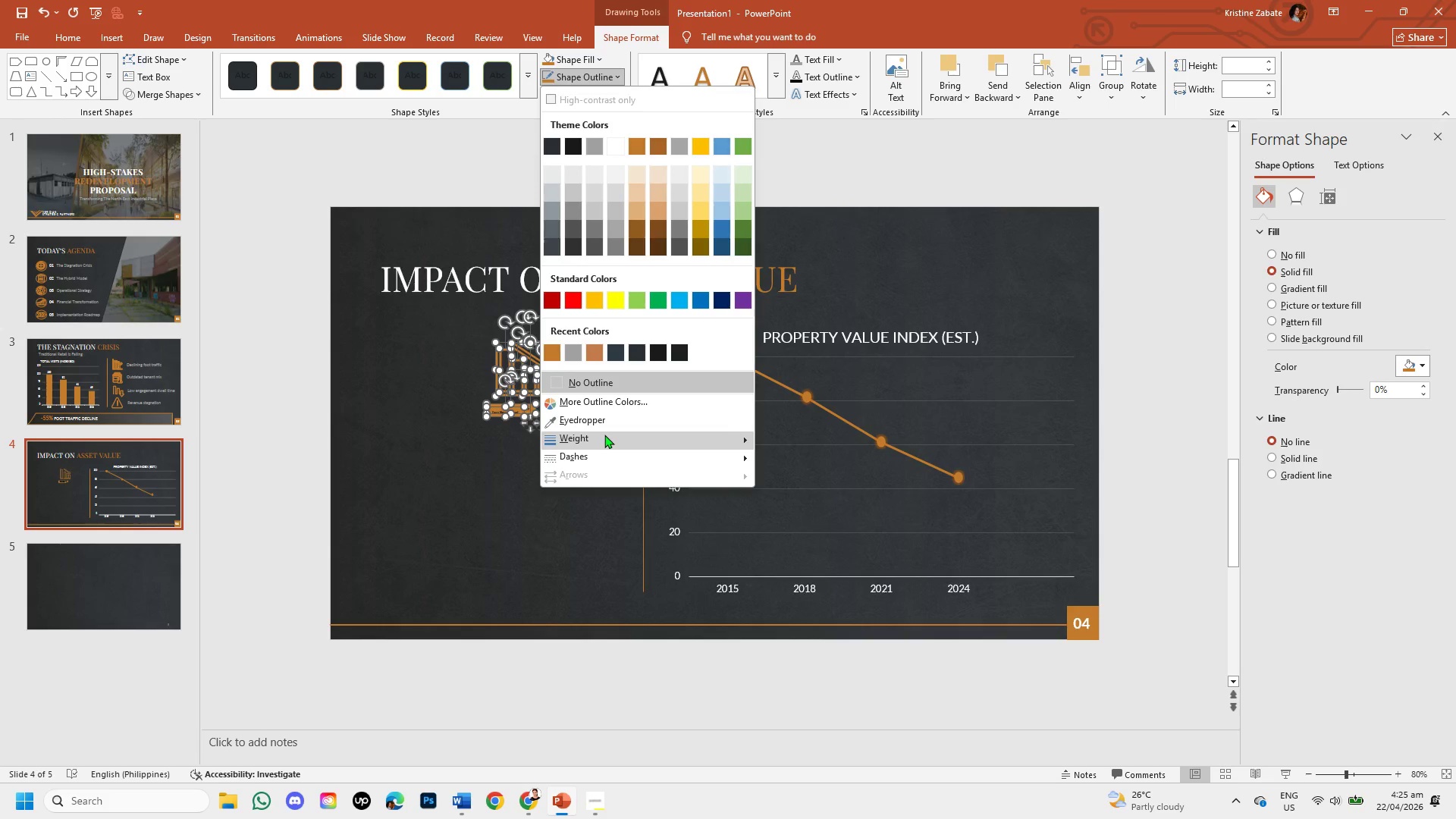 
left_click([604, 435])
 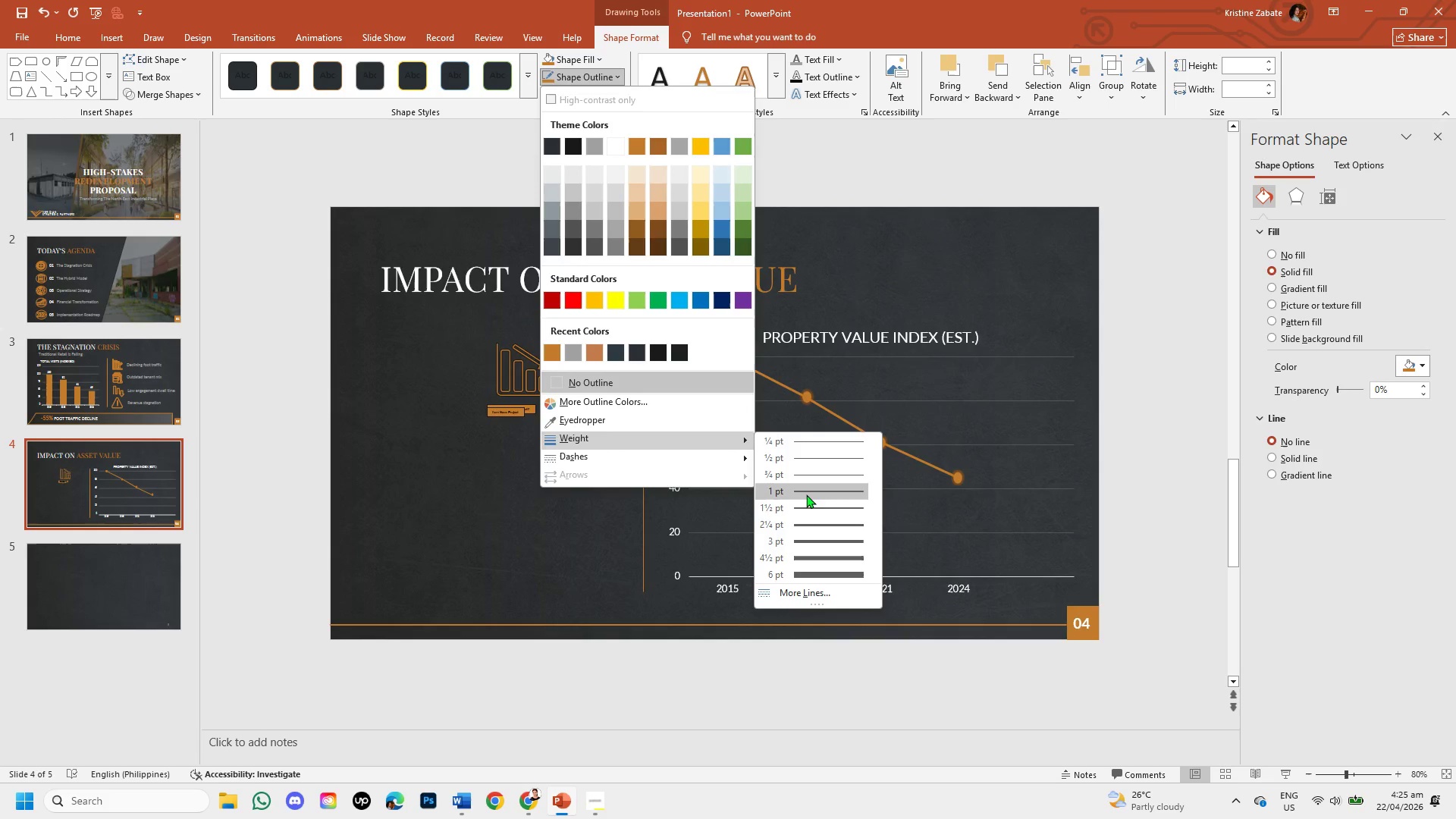 
left_click([806, 494])
 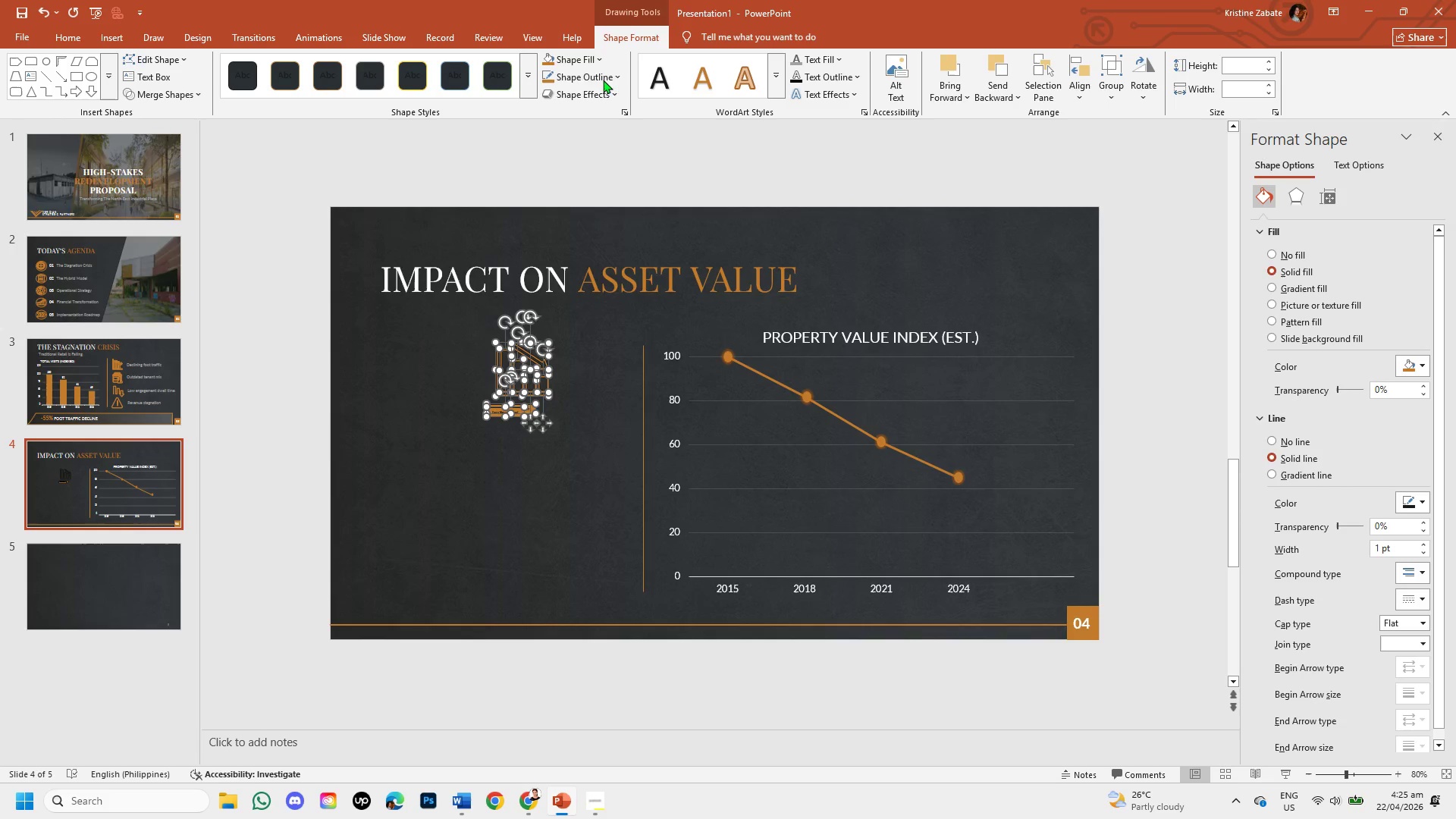 
left_click([603, 74])
 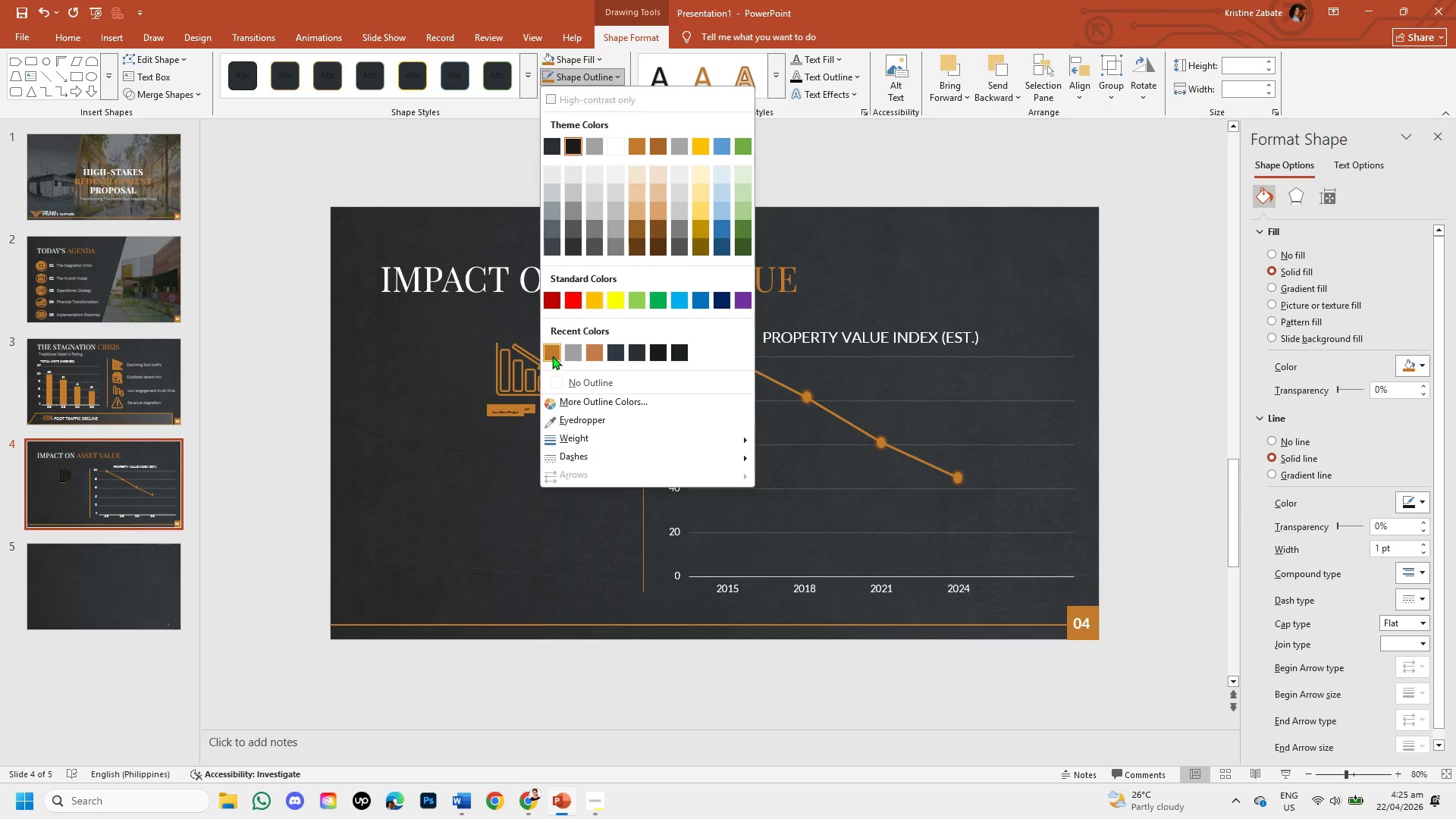 
left_click([552, 356])
 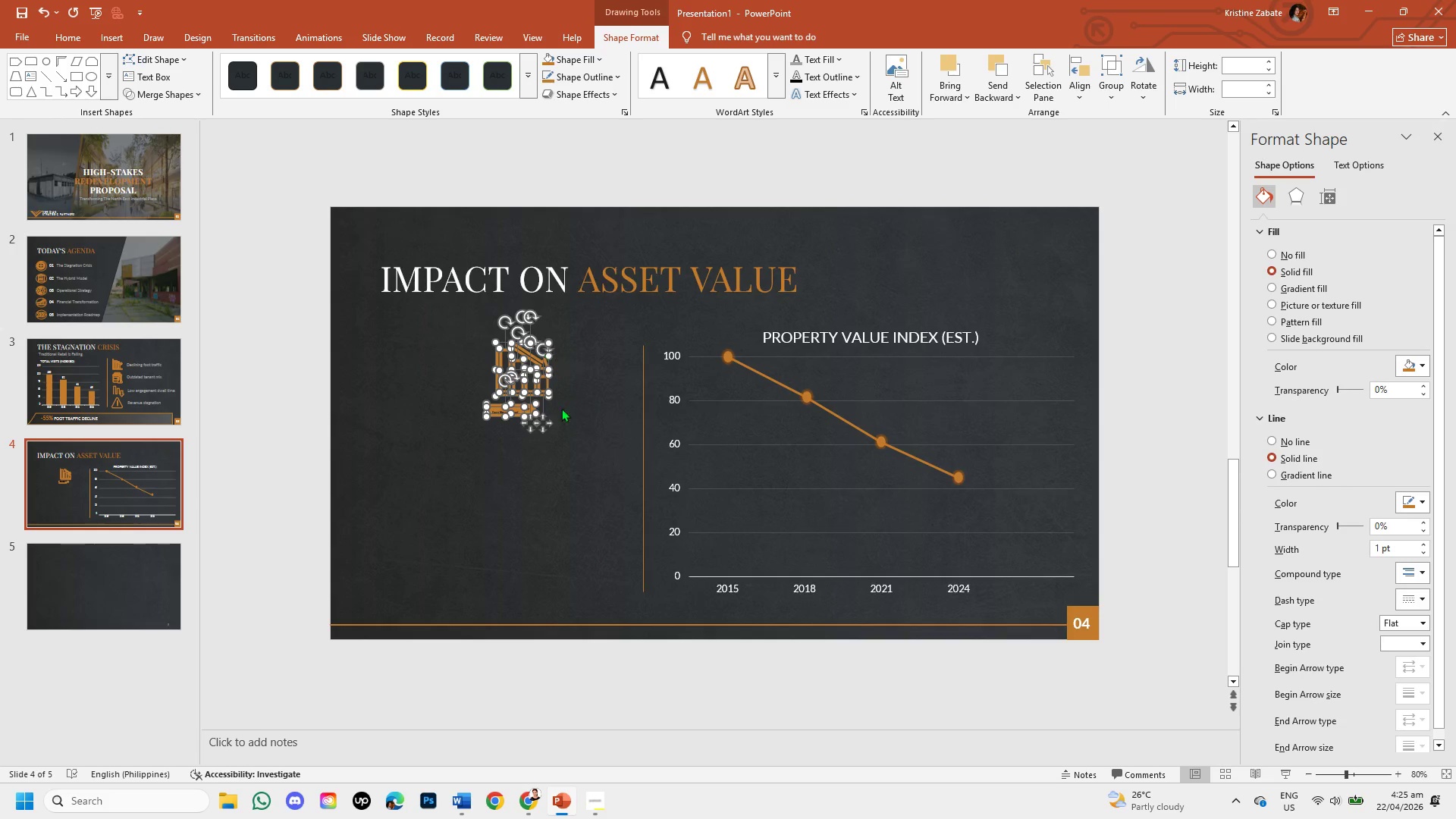 
left_click([563, 417])
 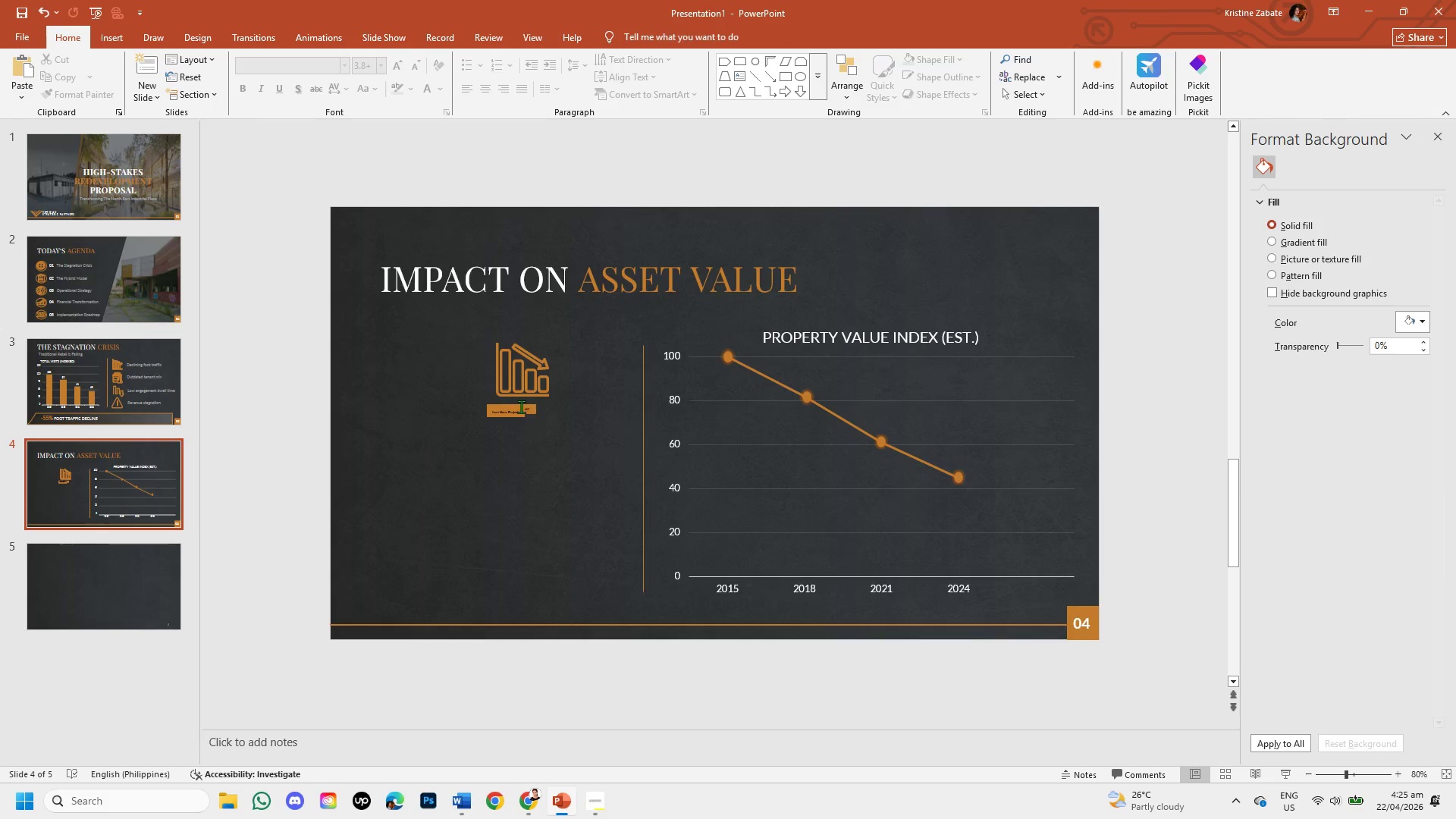 
left_click([521, 406])
 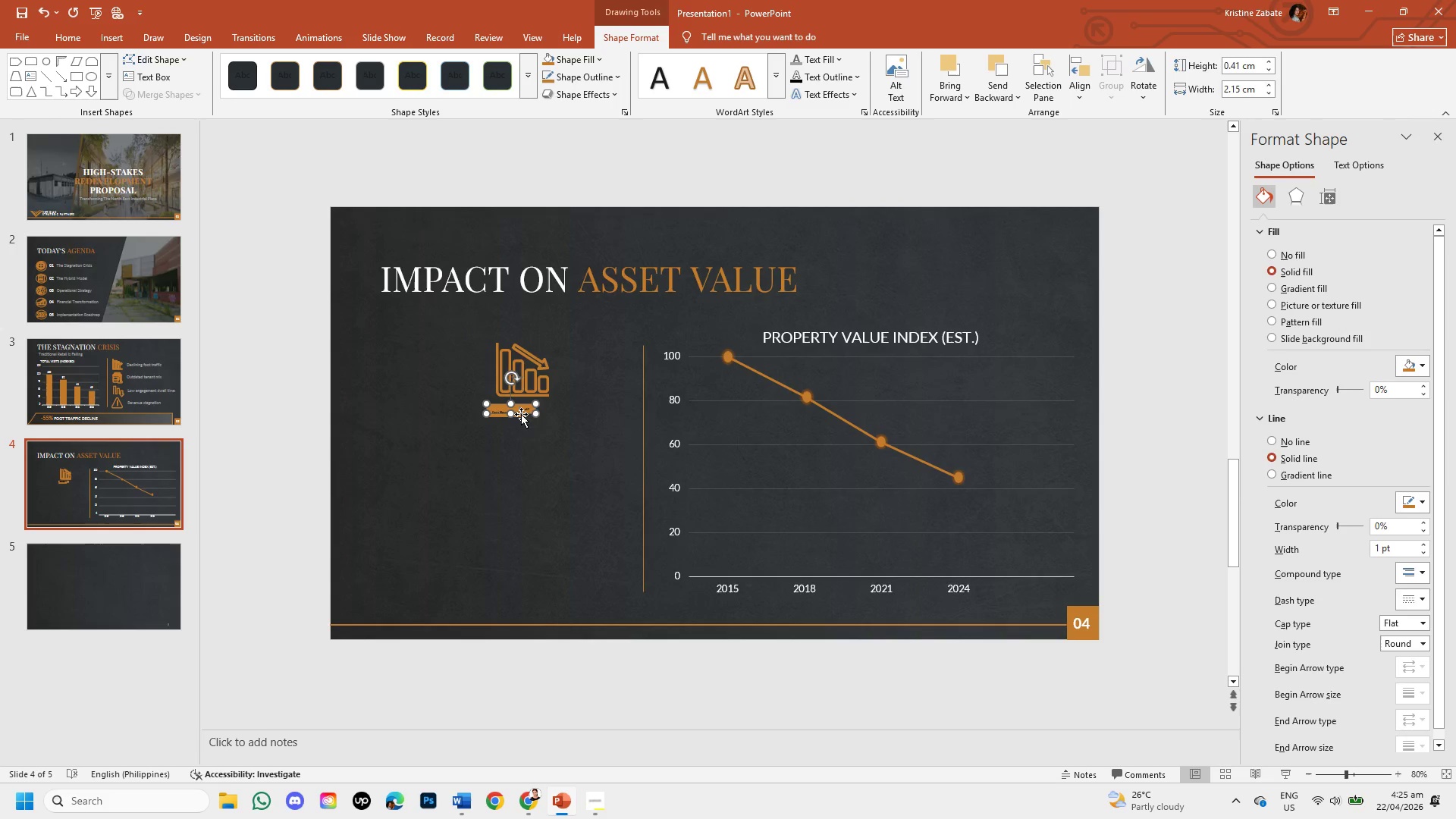 
left_click([521, 414])
 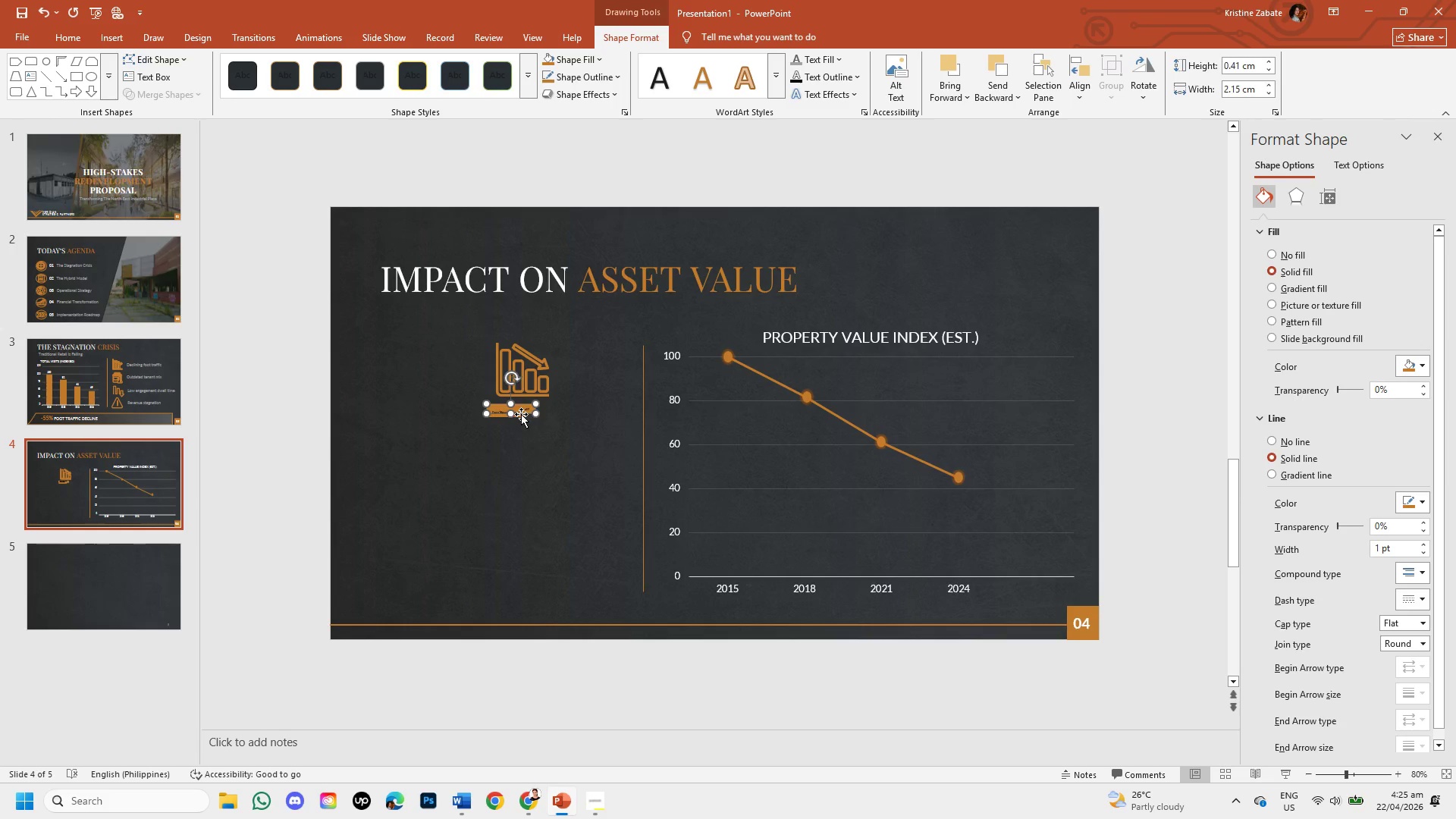 
key(Backspace)
 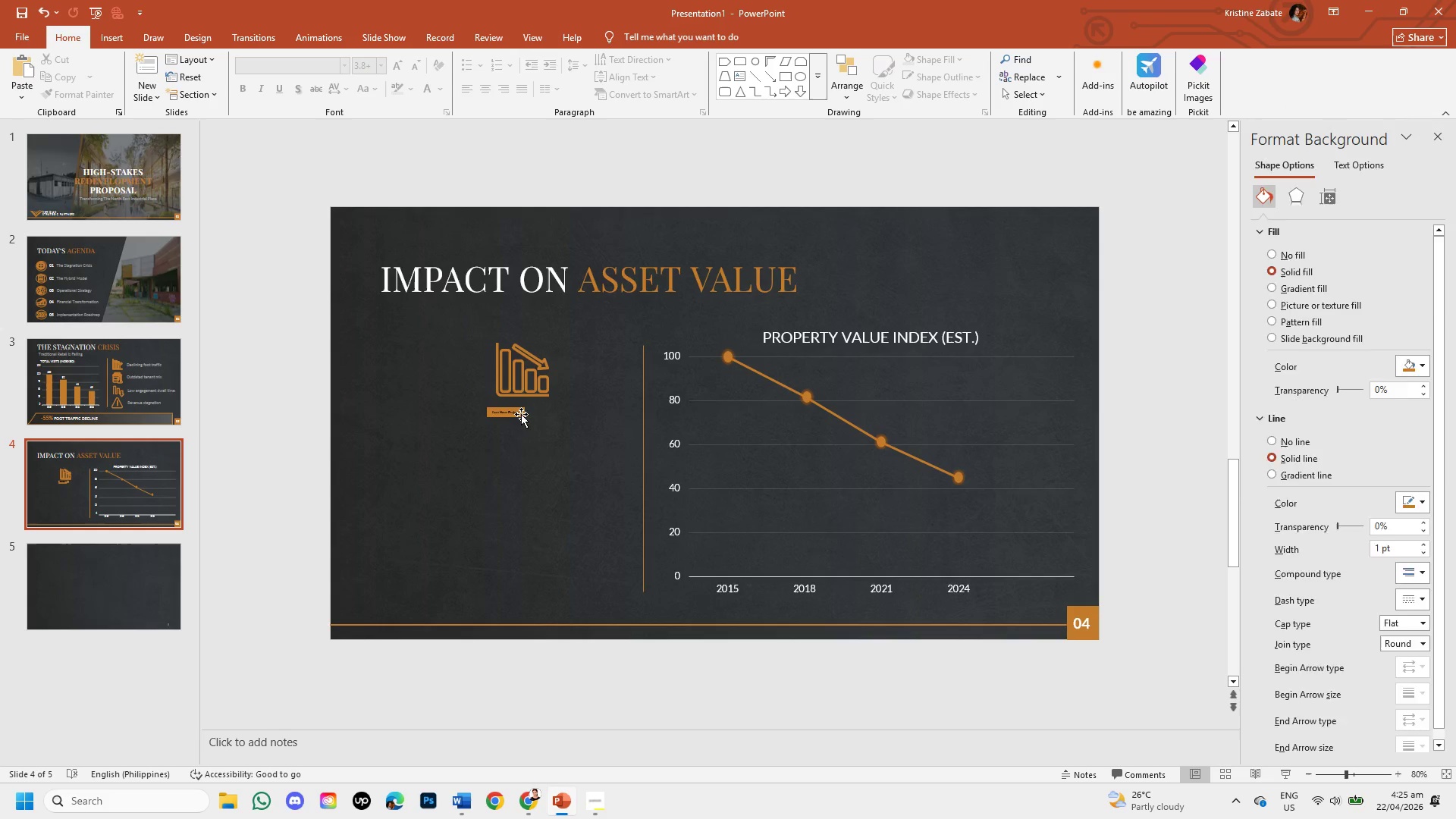 
left_click([521, 414])
 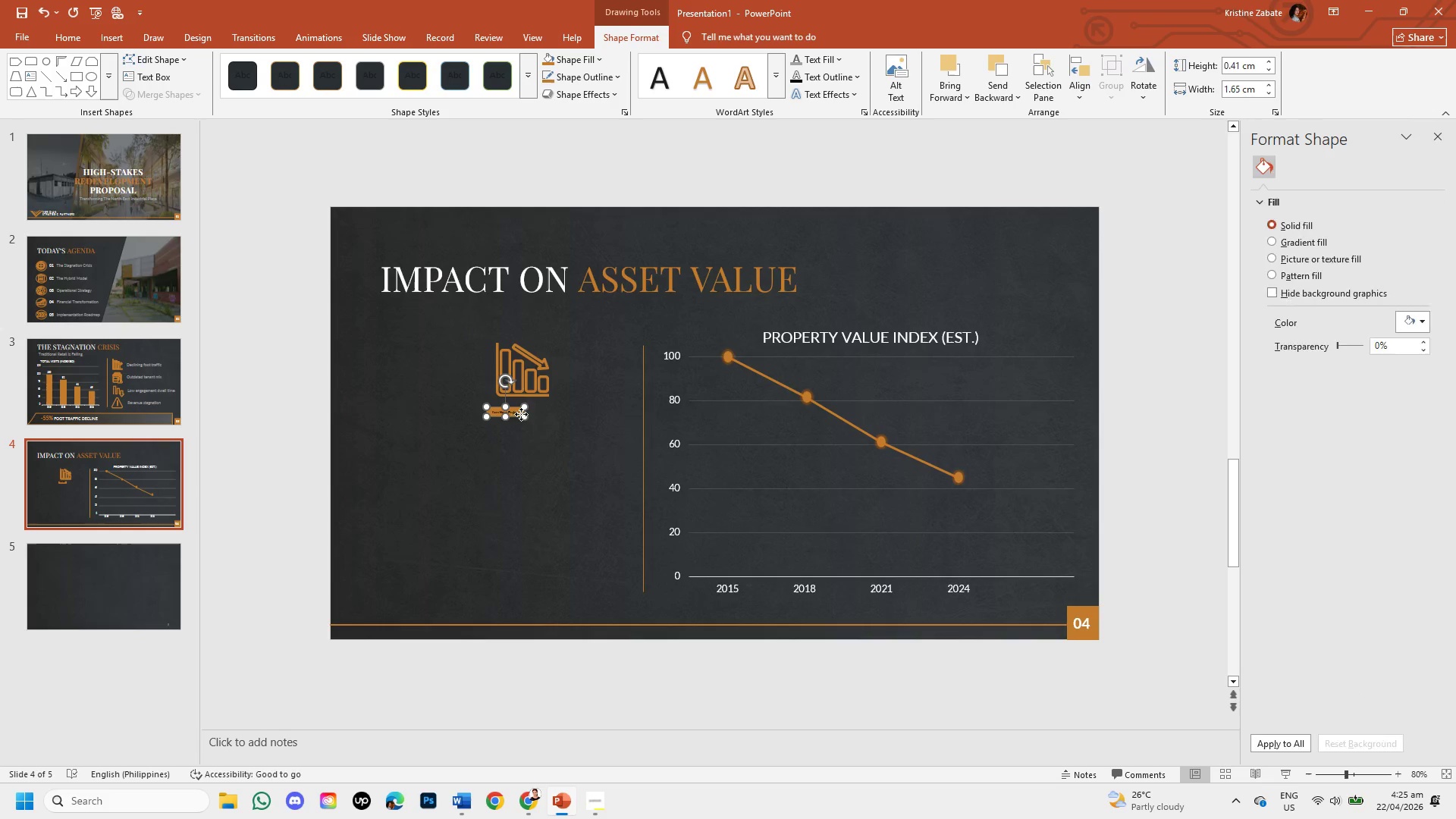 
key(Backspace)
 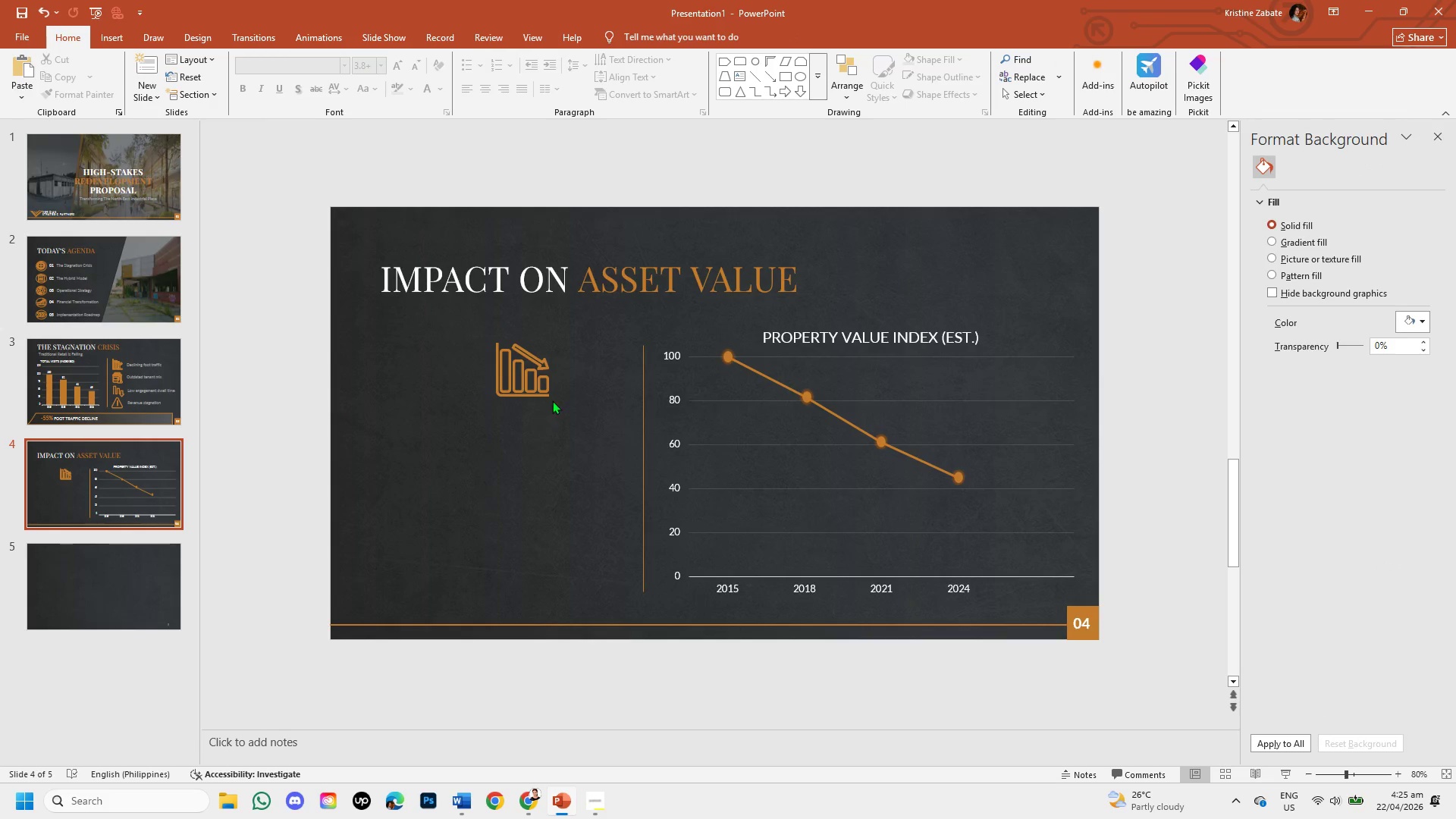 
left_click([548, 379])
 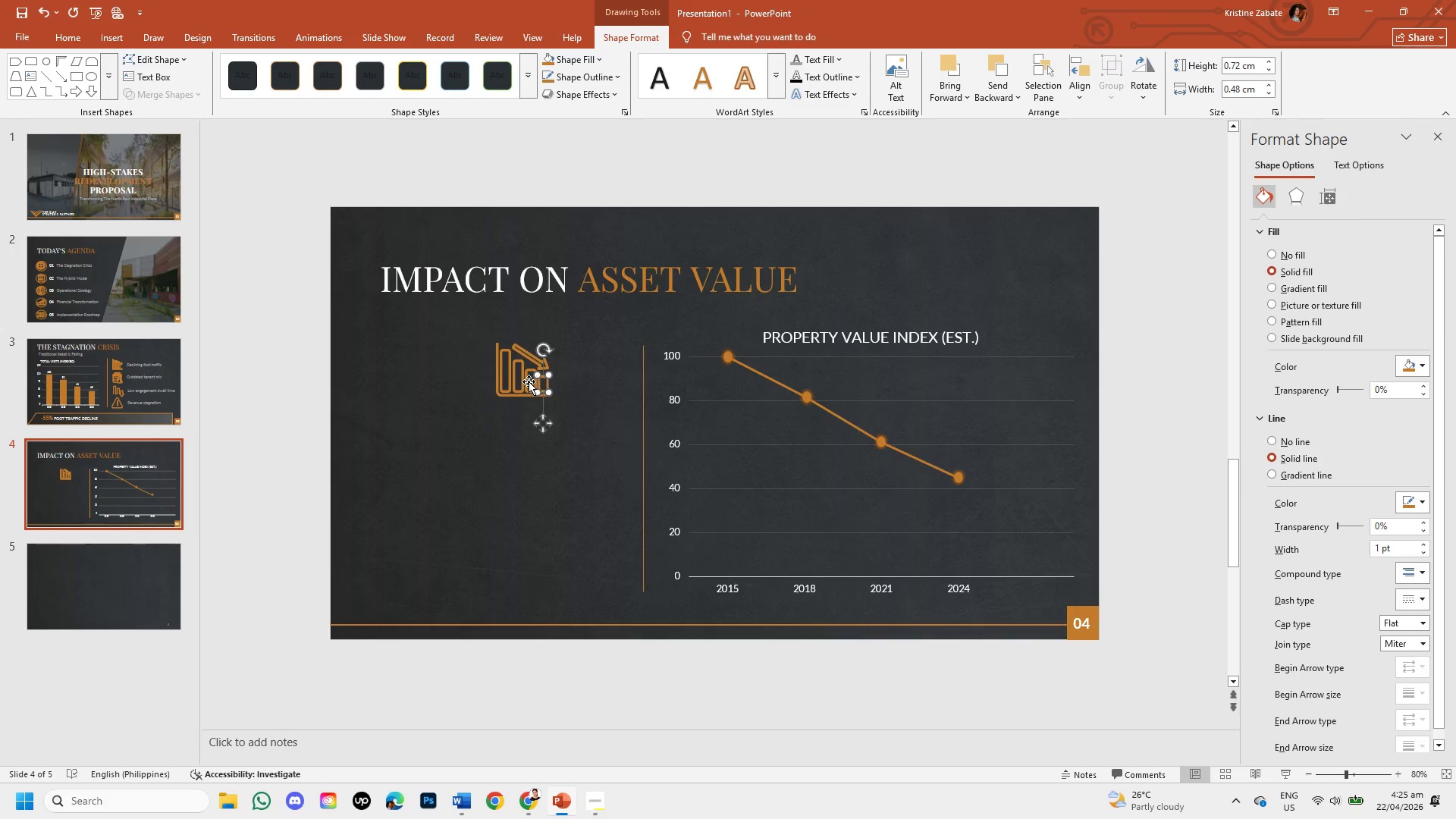 
left_click([527, 381])
 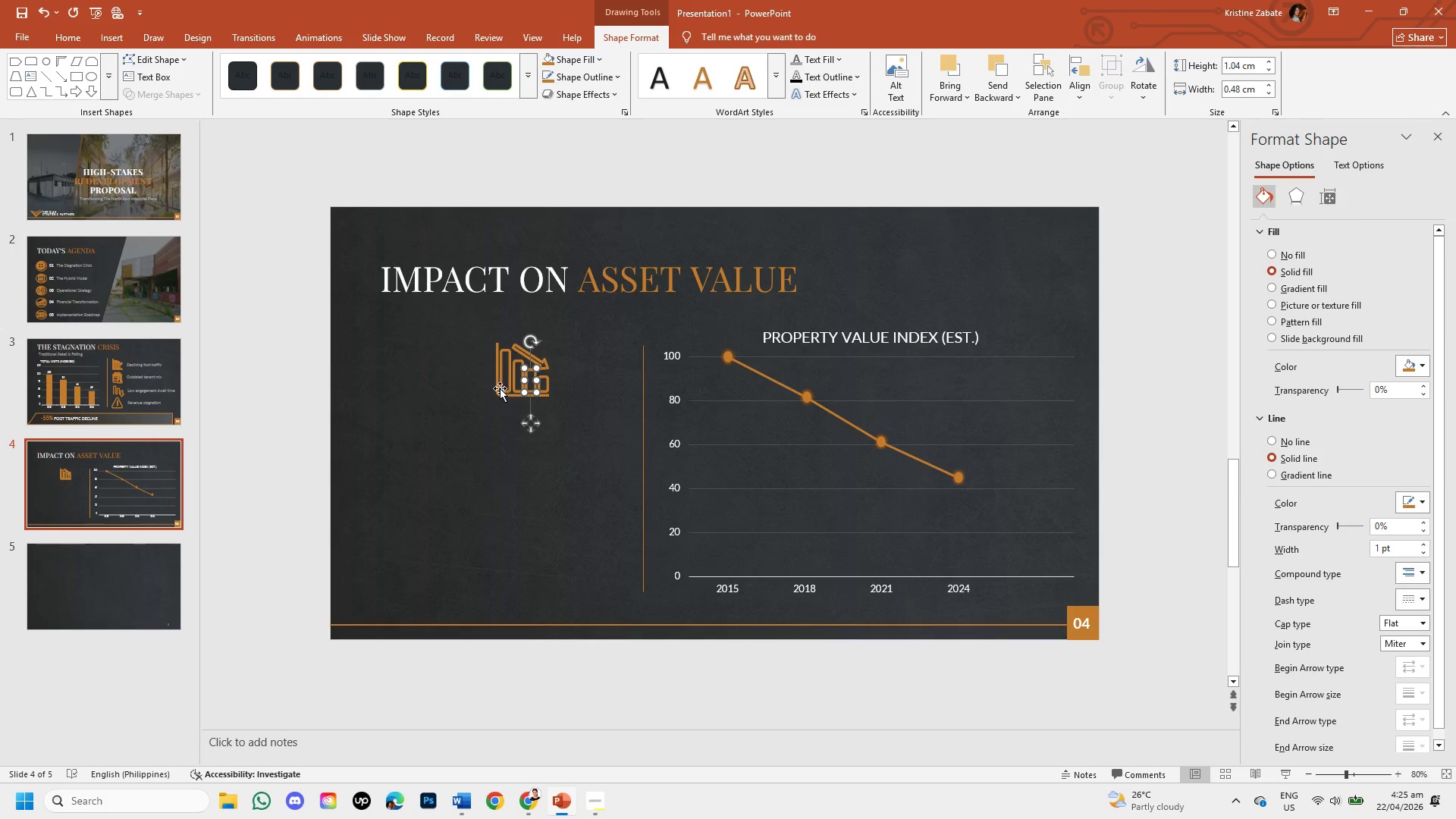 
left_click([497, 388])
 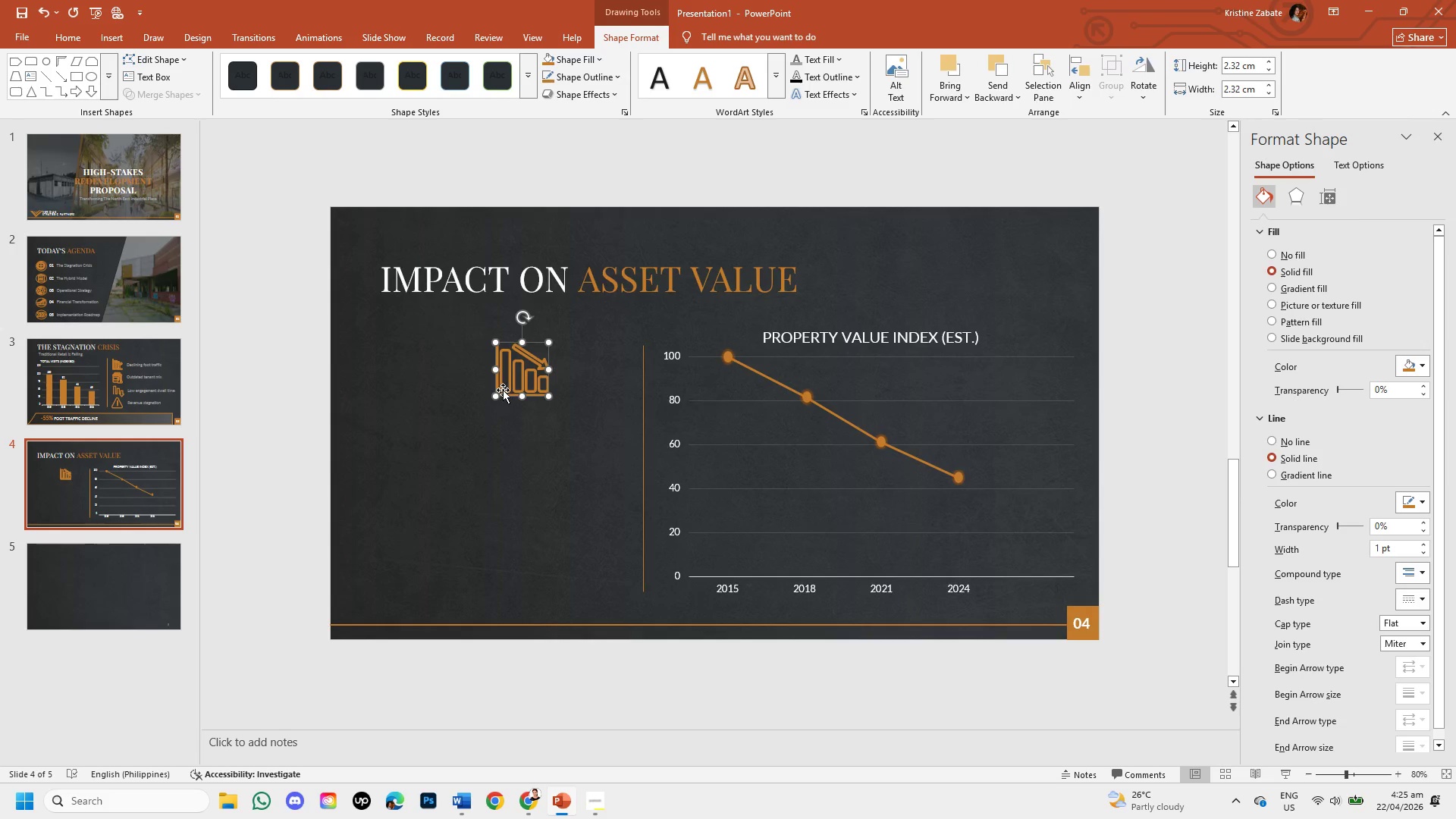 
hold_key(key=ShiftLeft, duration=5.49)
left_click([509, 375])
 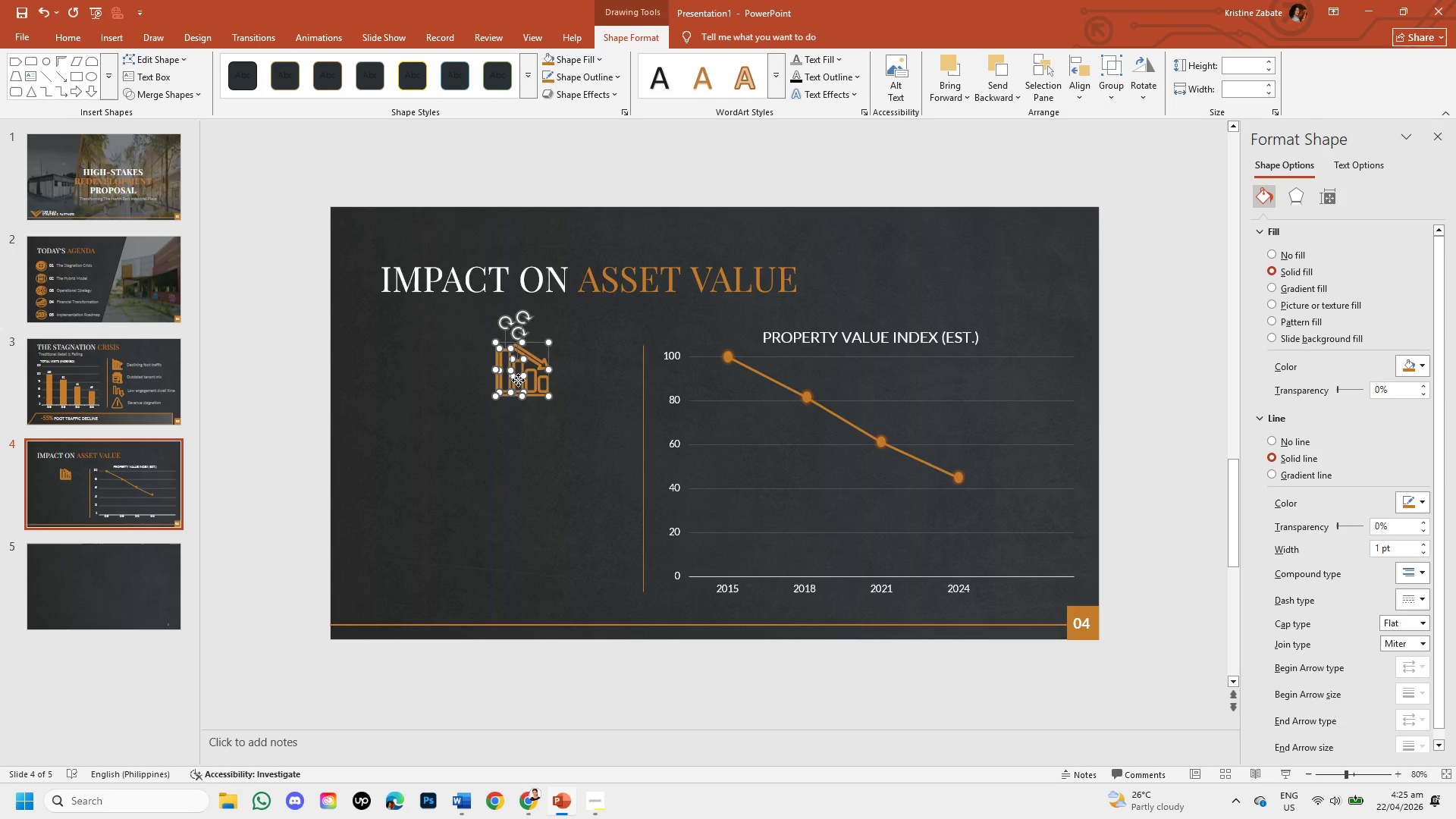 
left_click([518, 380])
 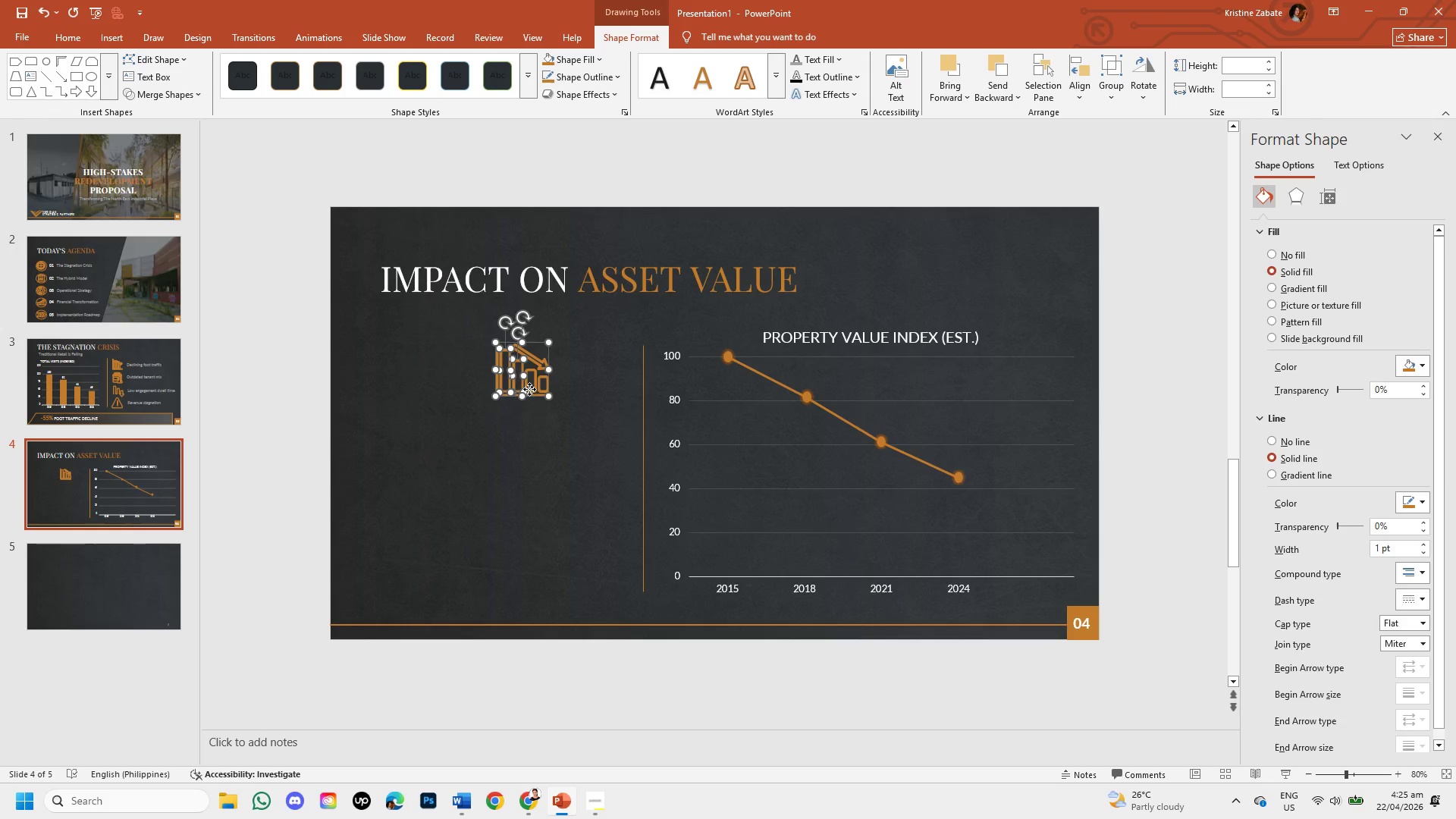 
left_click([529, 389])
 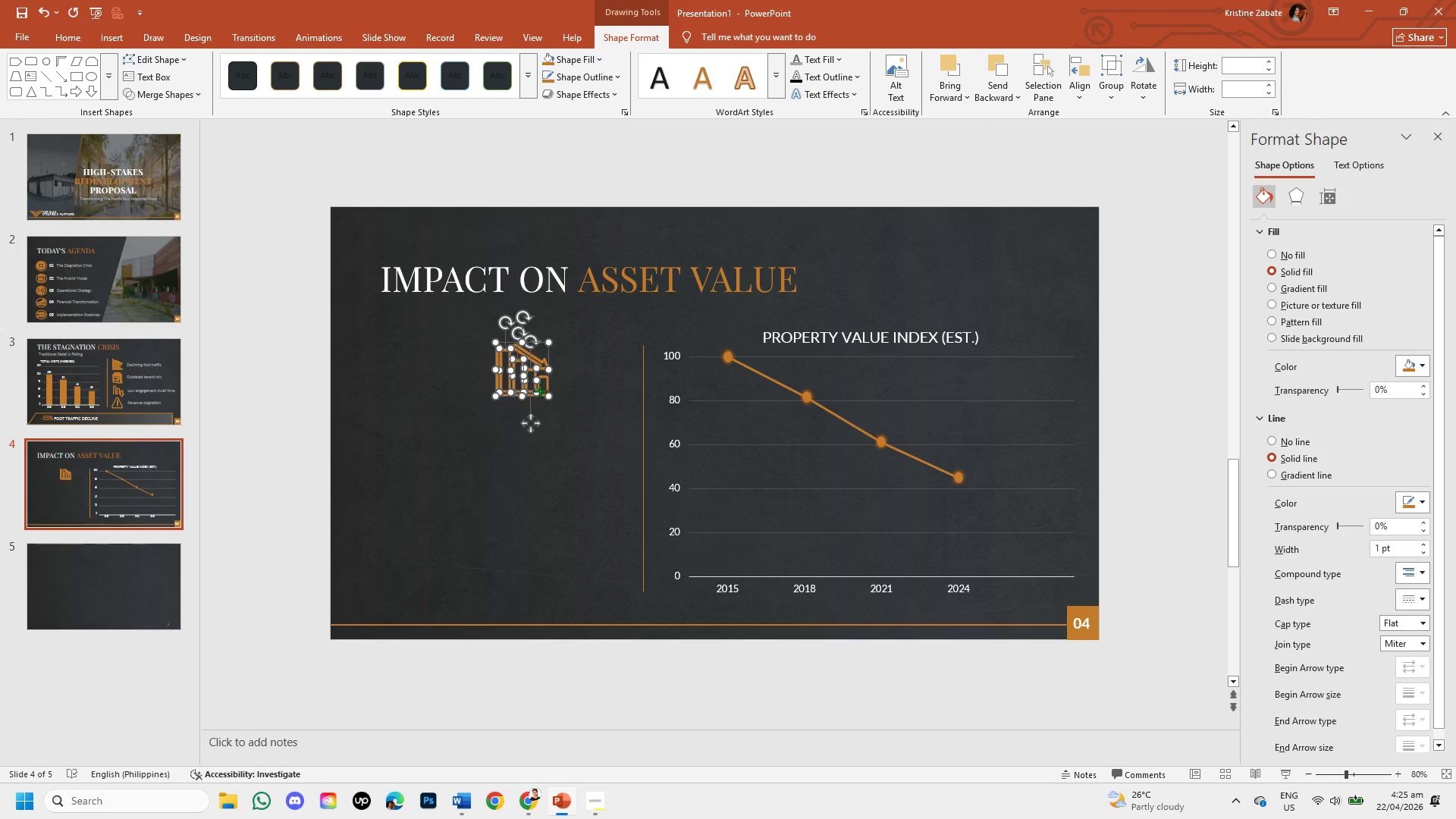 
left_click([540, 391])
 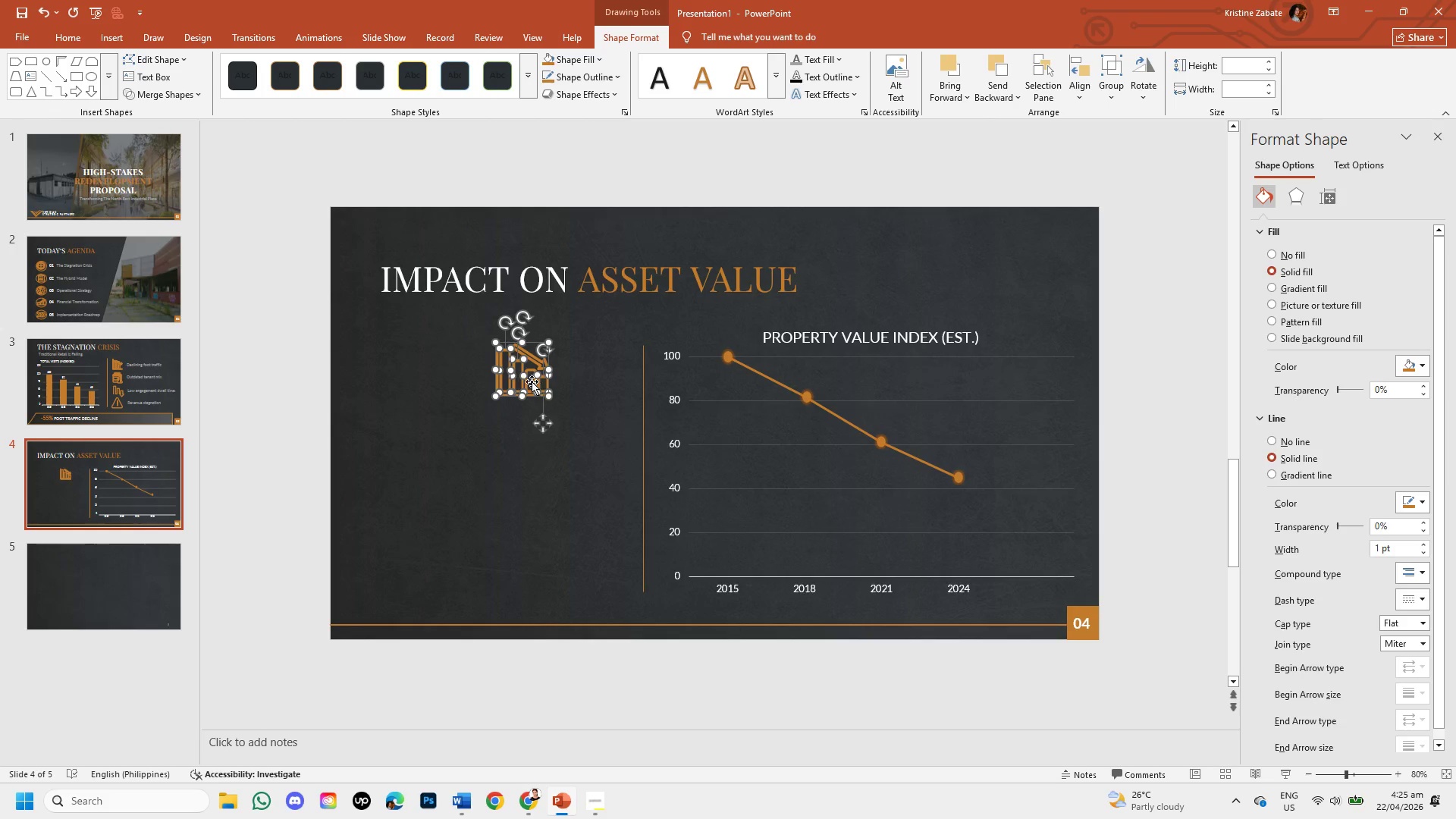 
left_click([529, 380])
 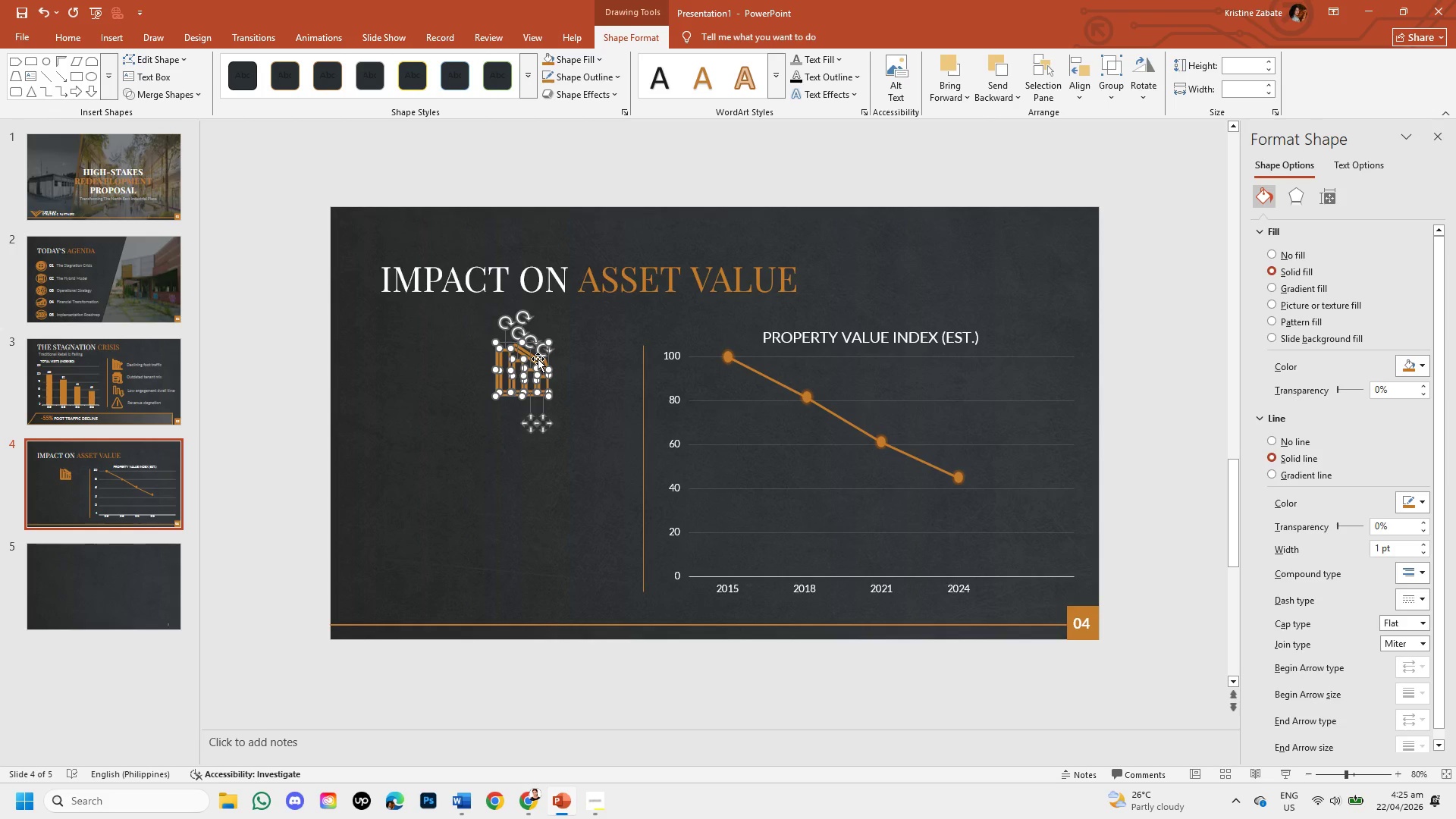 
left_click([538, 359])
 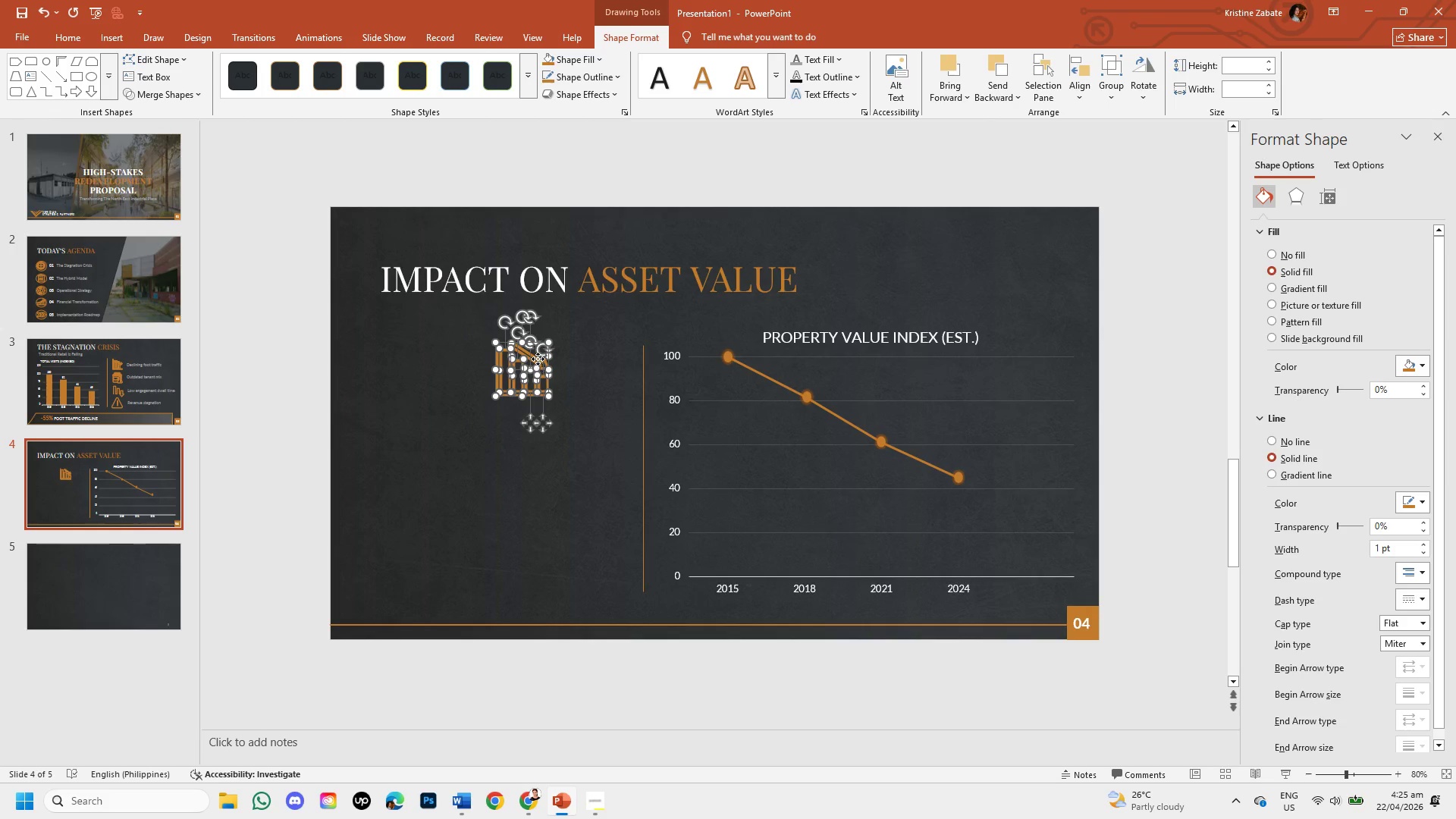 
right_click([538, 359])
 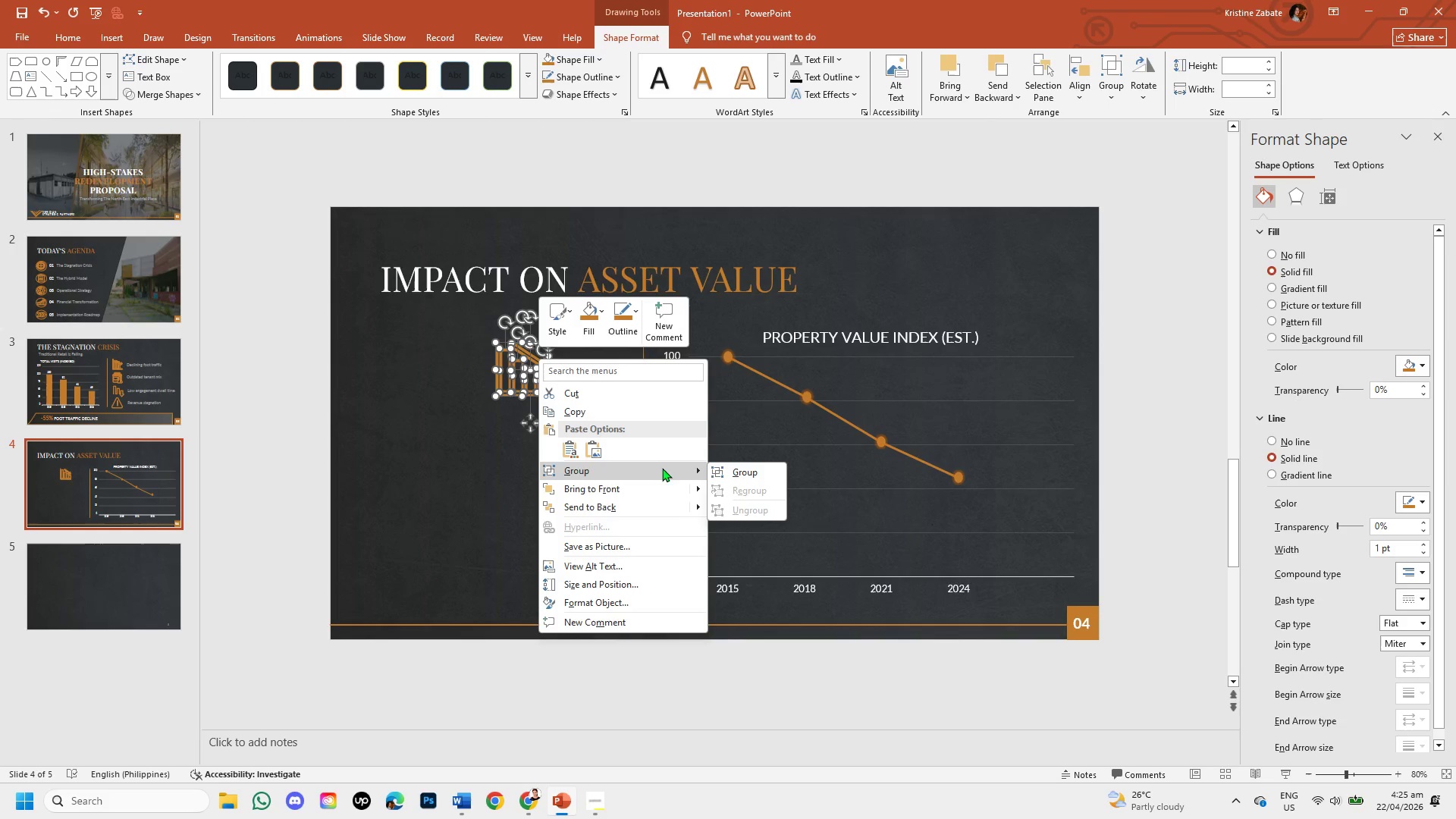 
left_click([719, 469])
 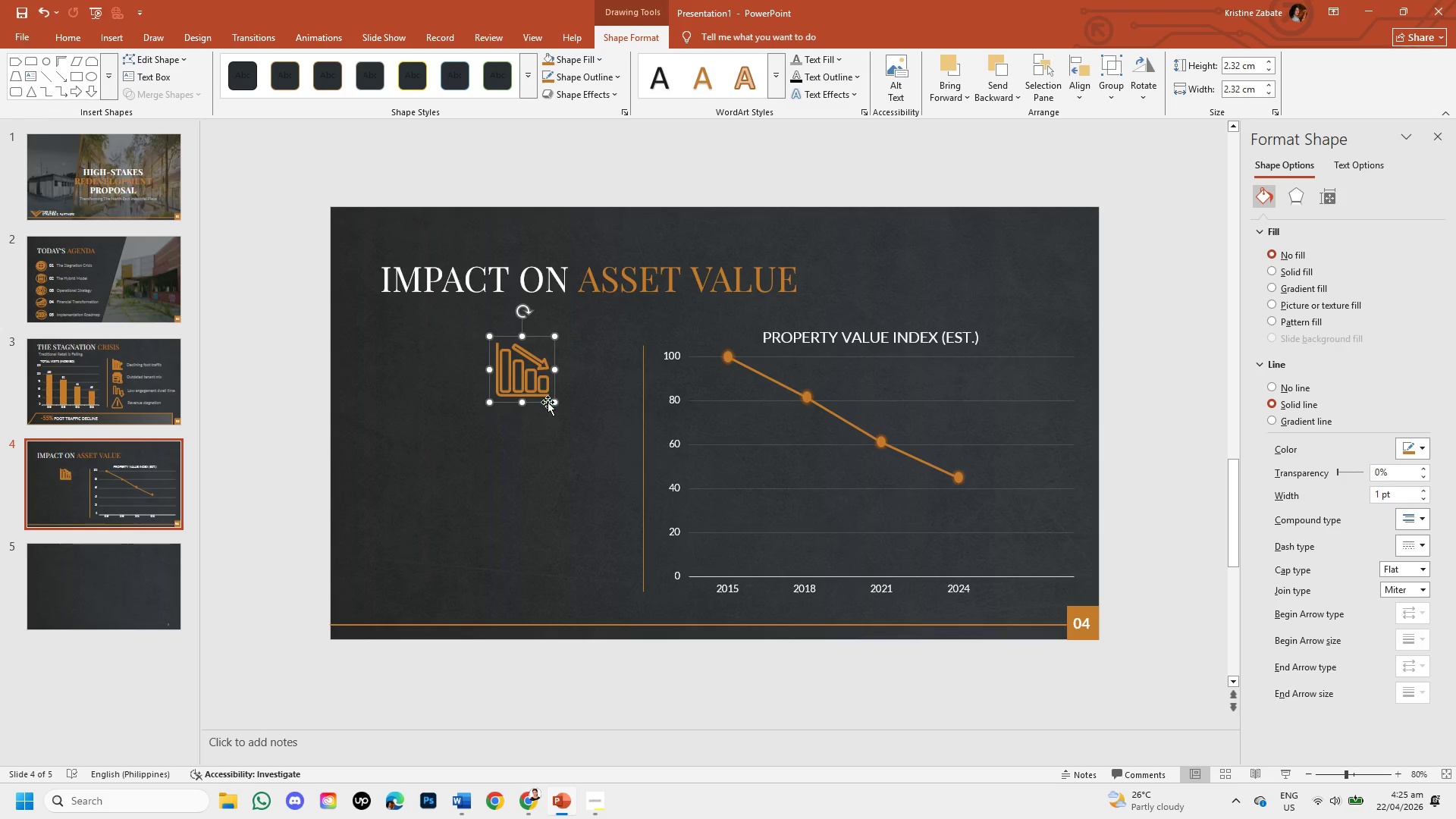 
left_click_drag(start_coordinate=[546, 402], to_coordinate=[431, 389])
 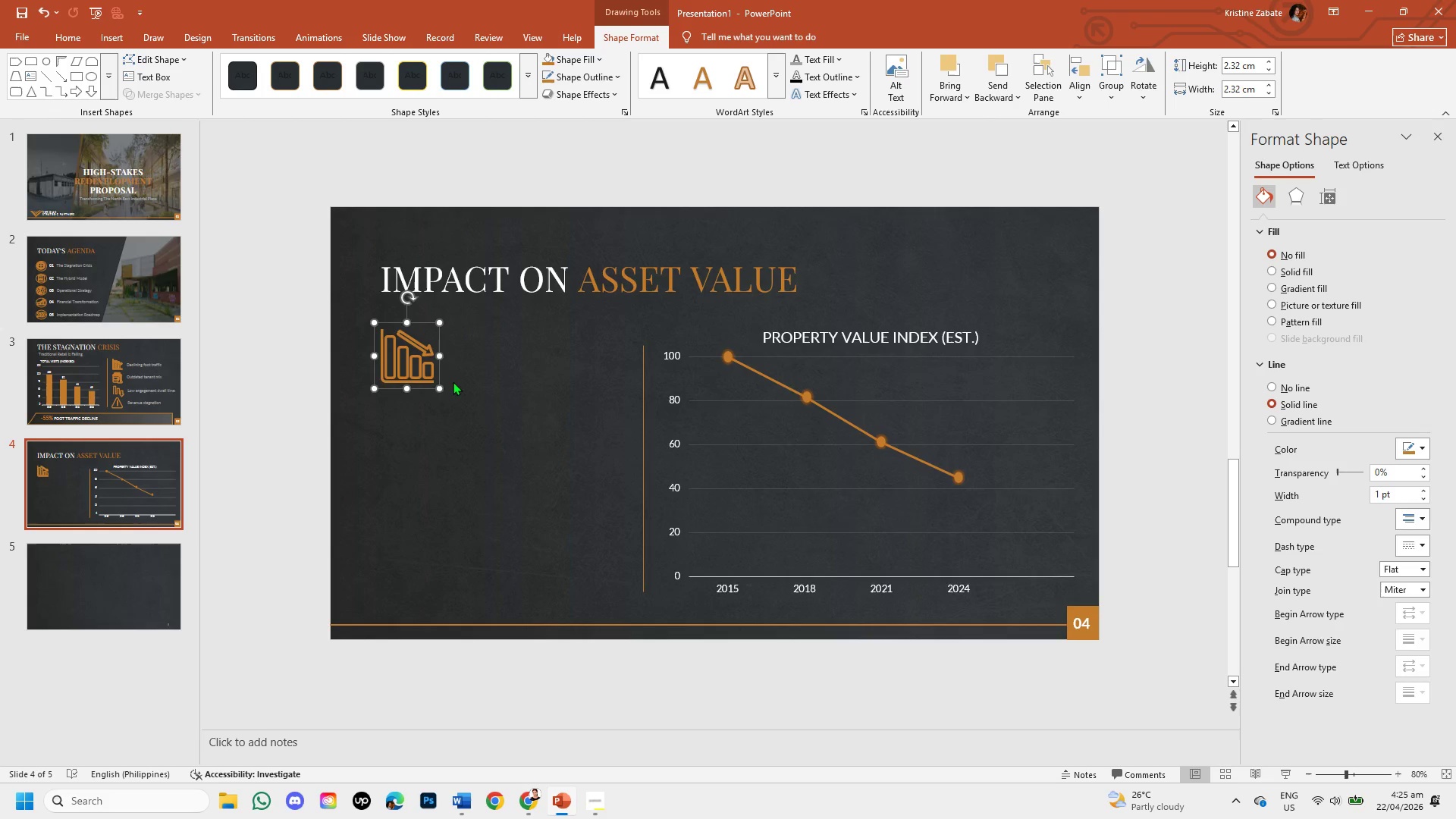 
left_click([453, 381])
 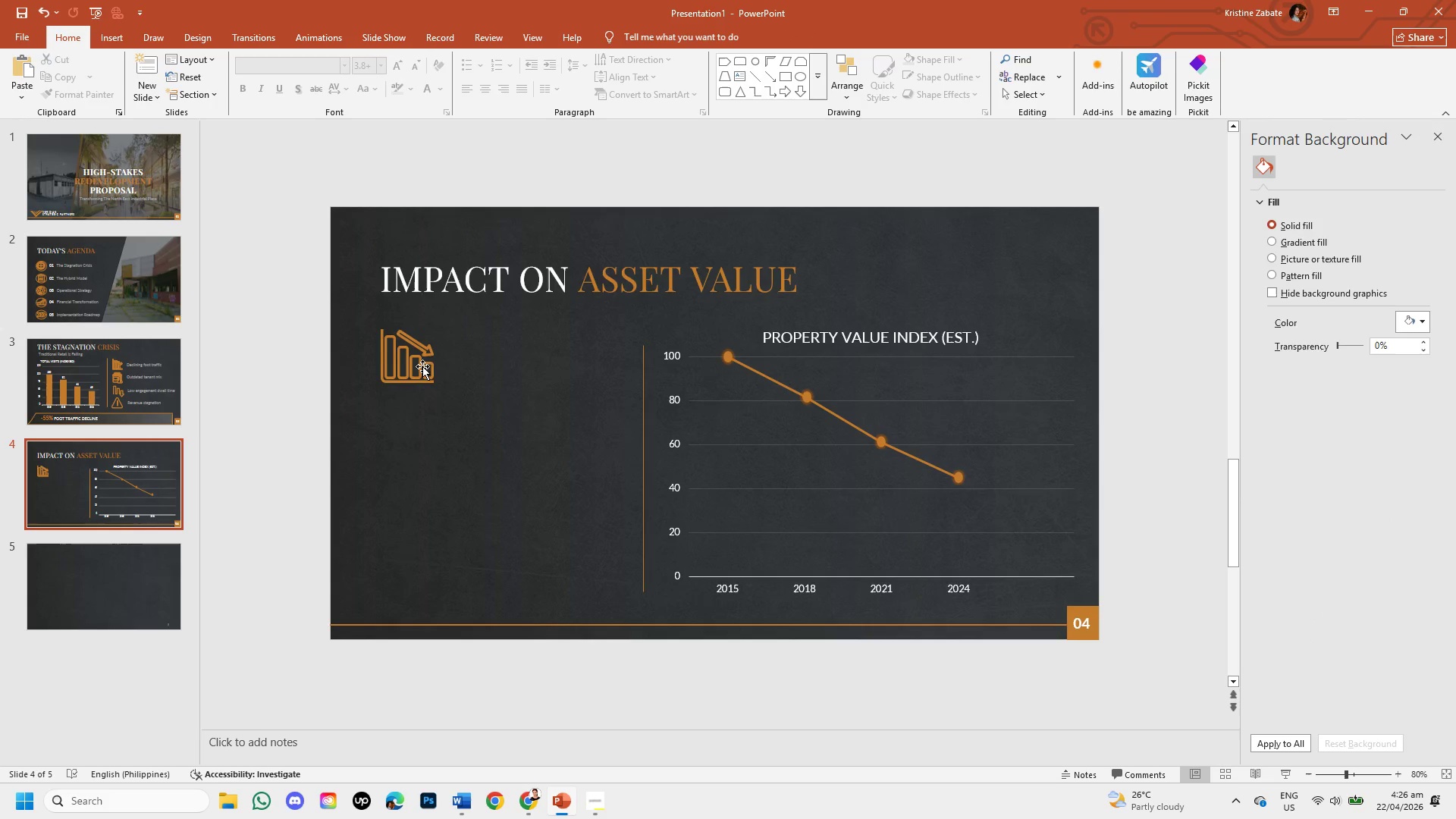 
double_click([423, 365])
 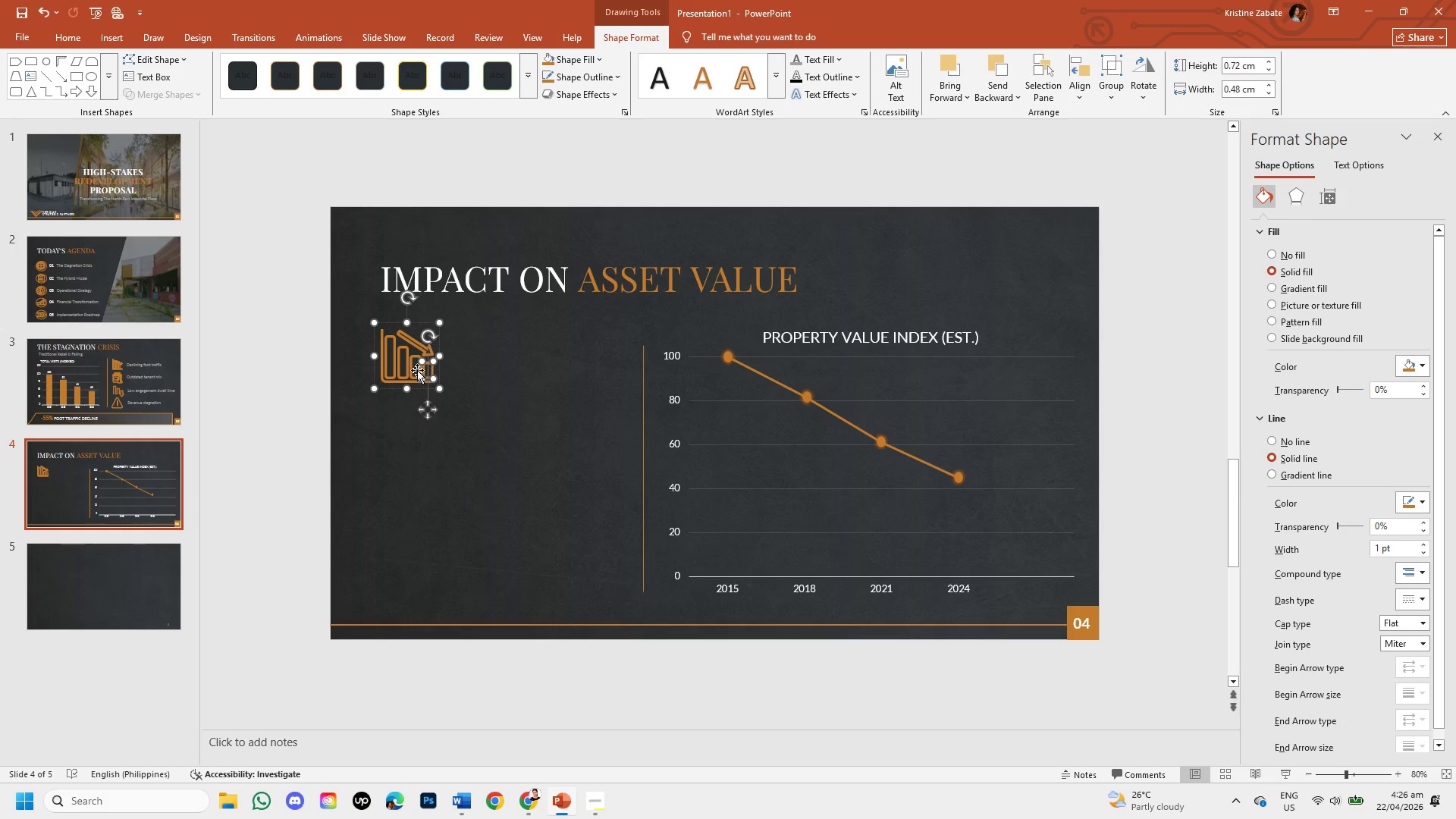 
left_click([478, 409])
 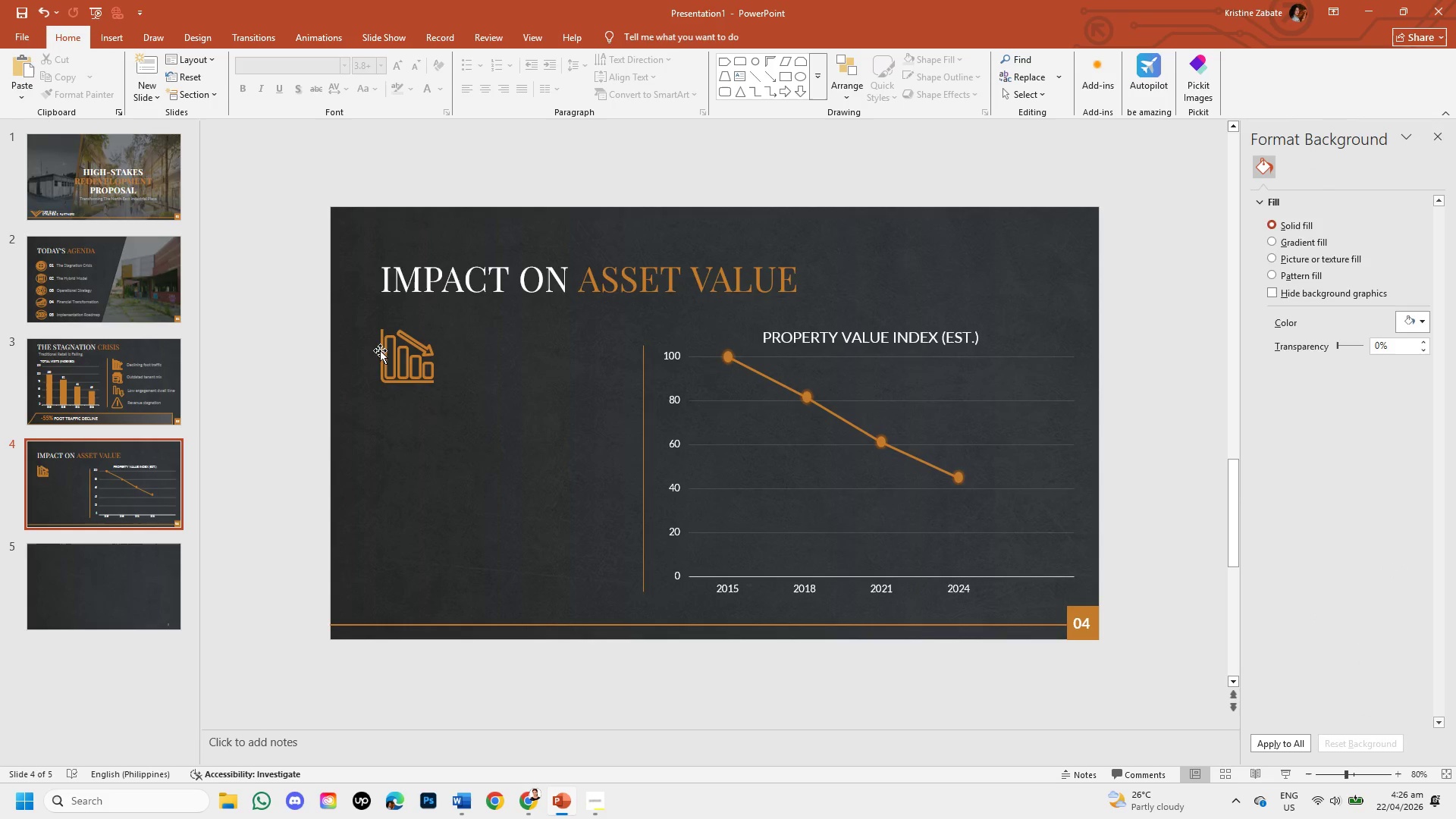 
left_click([381, 352])
 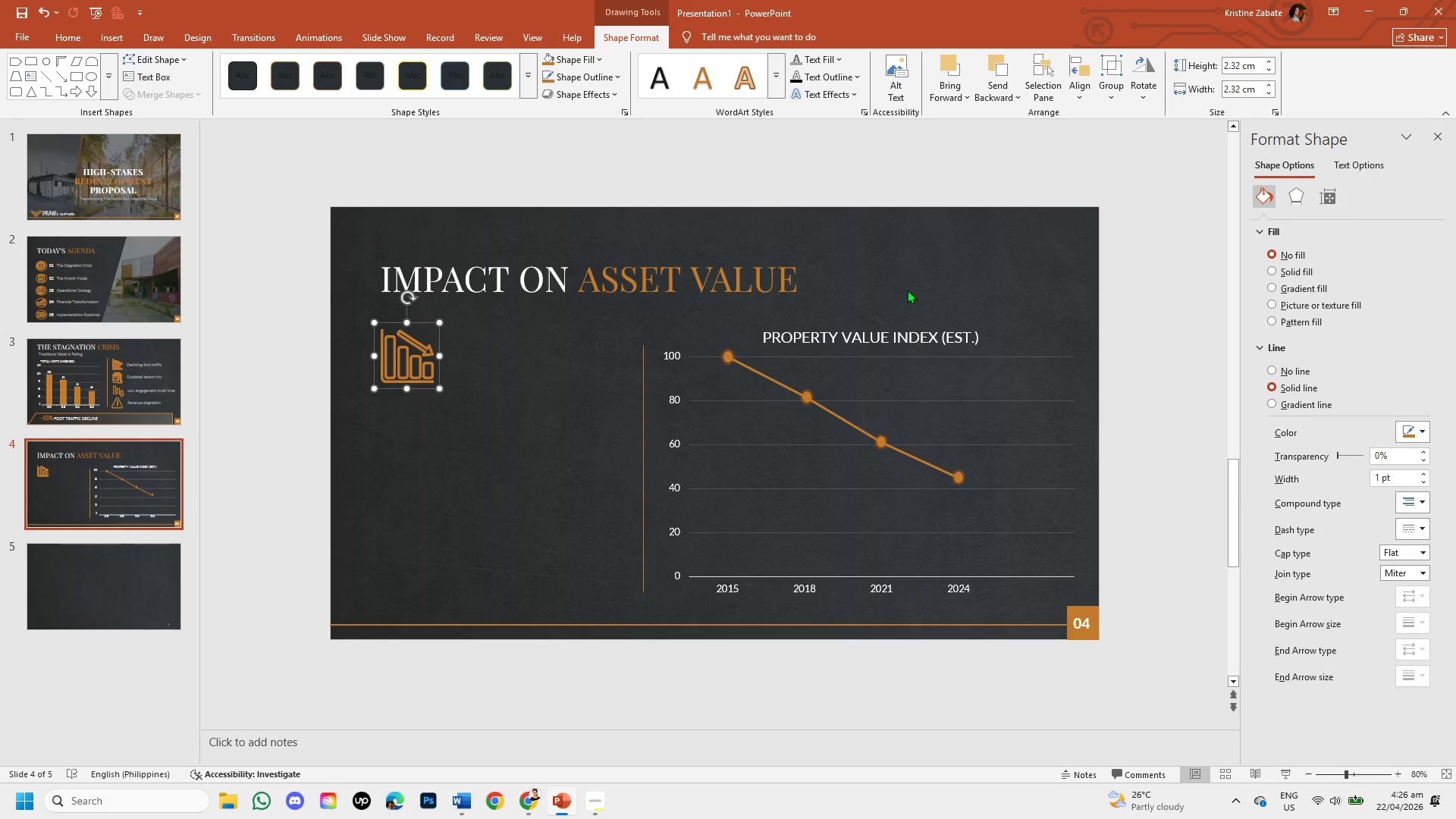 
left_click([452, 424])
 